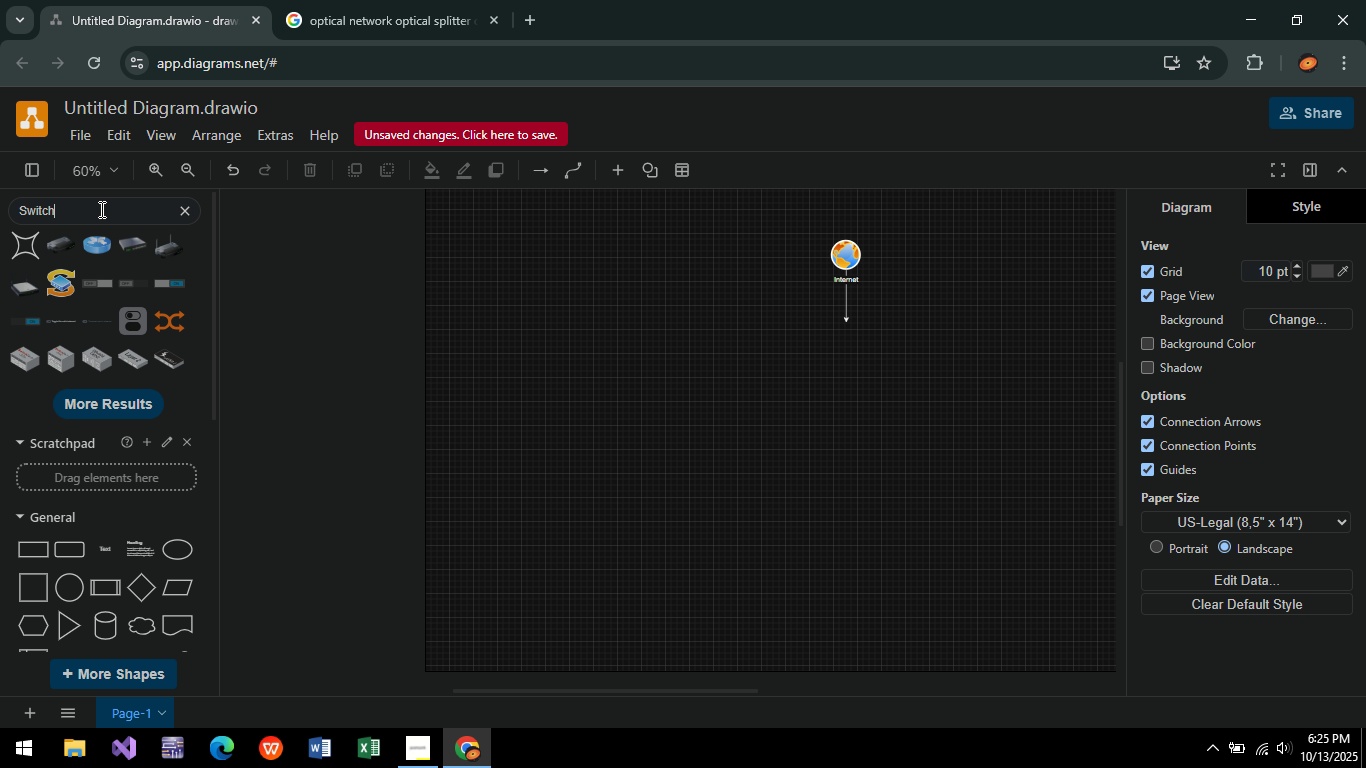 
key(Enter)
 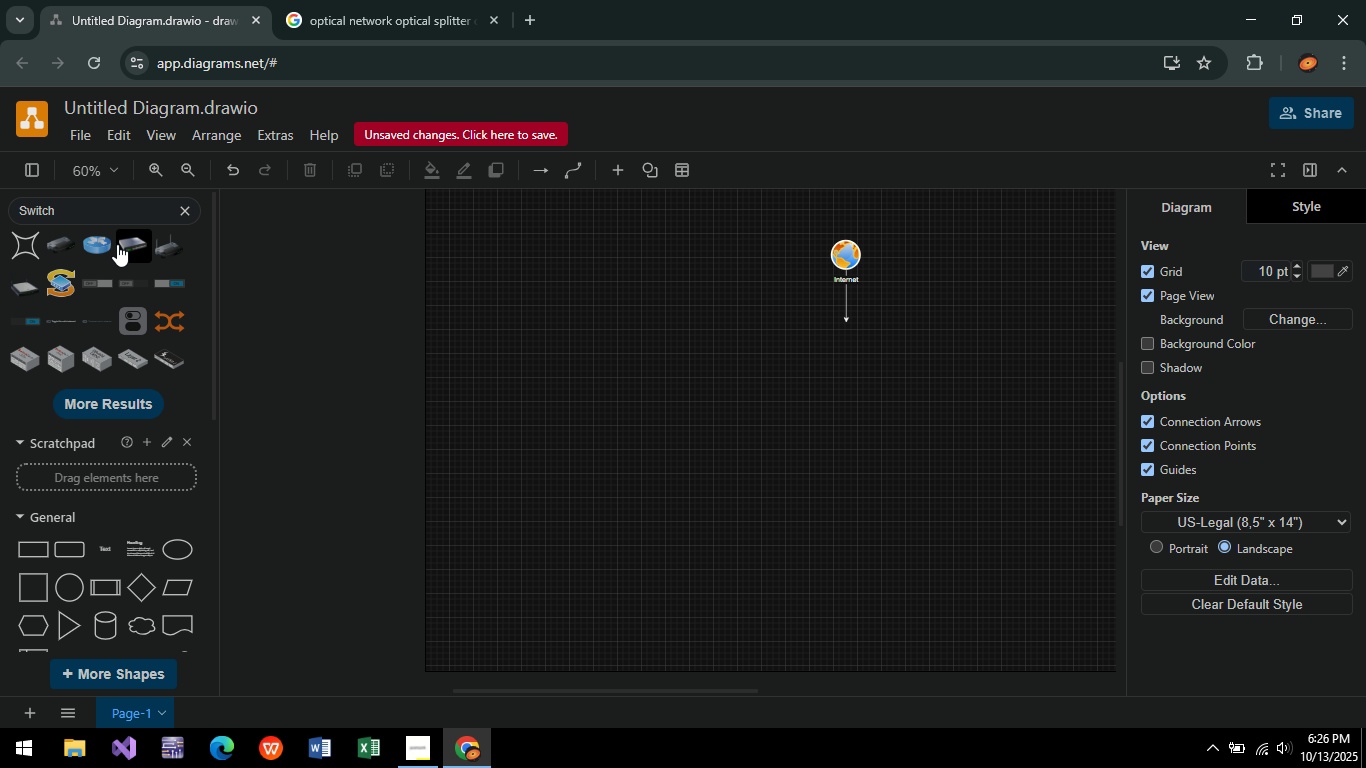 
mouse_move([79, 221])
 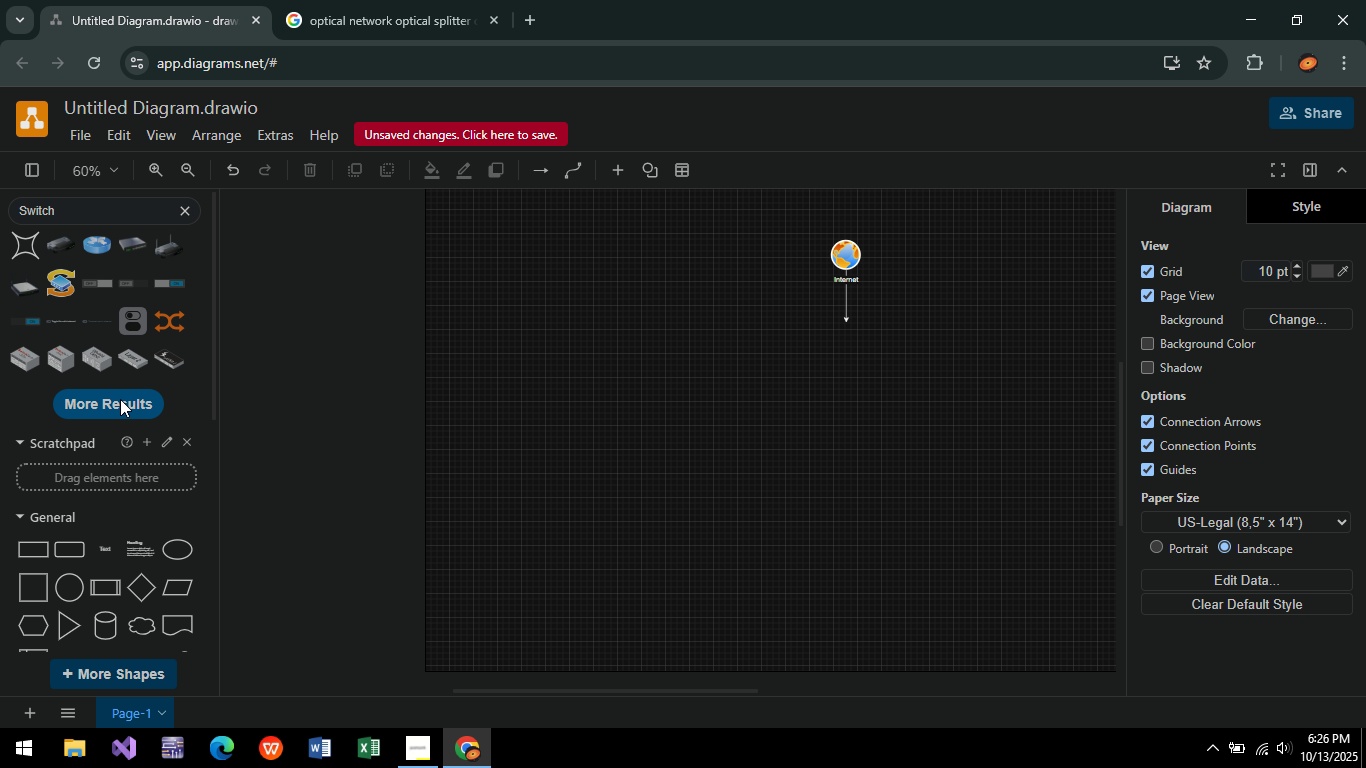 
left_click([120, 399])
 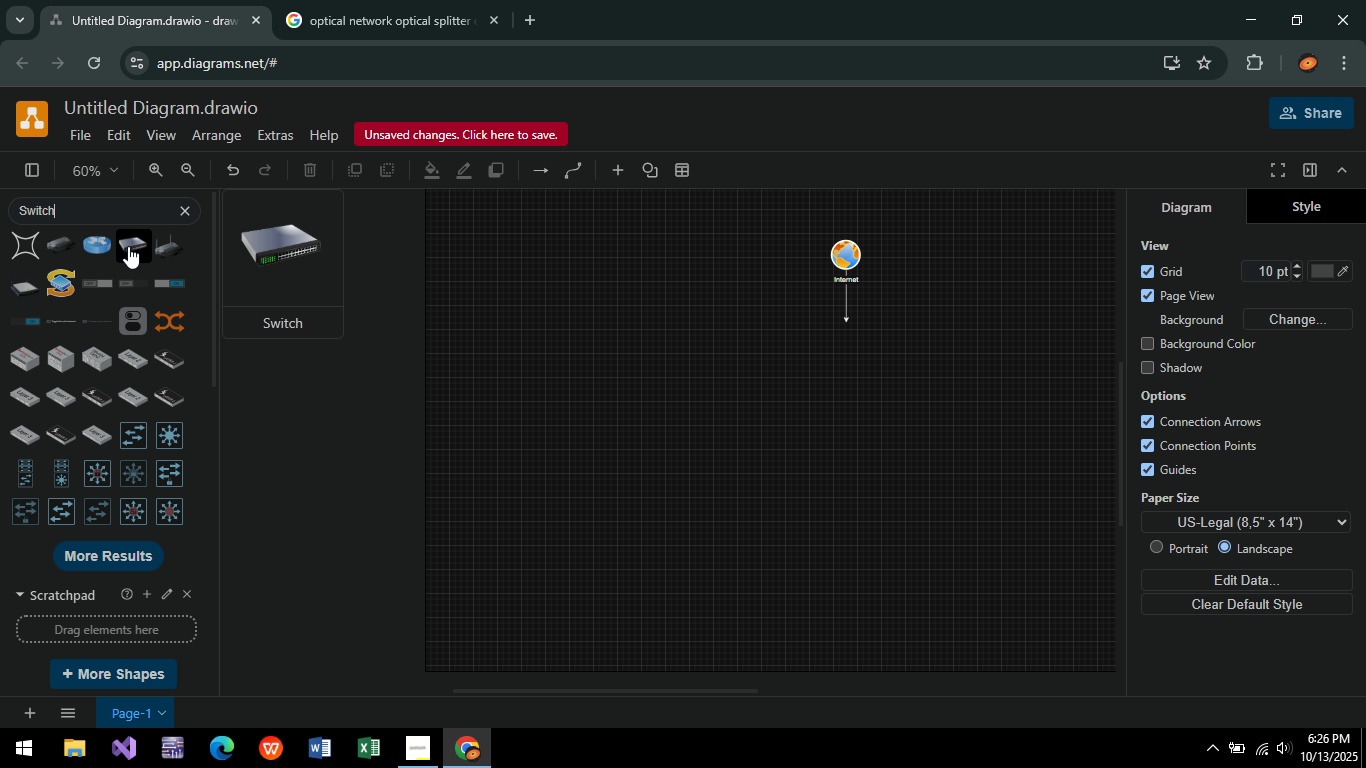 
mouse_move([136, 257])
 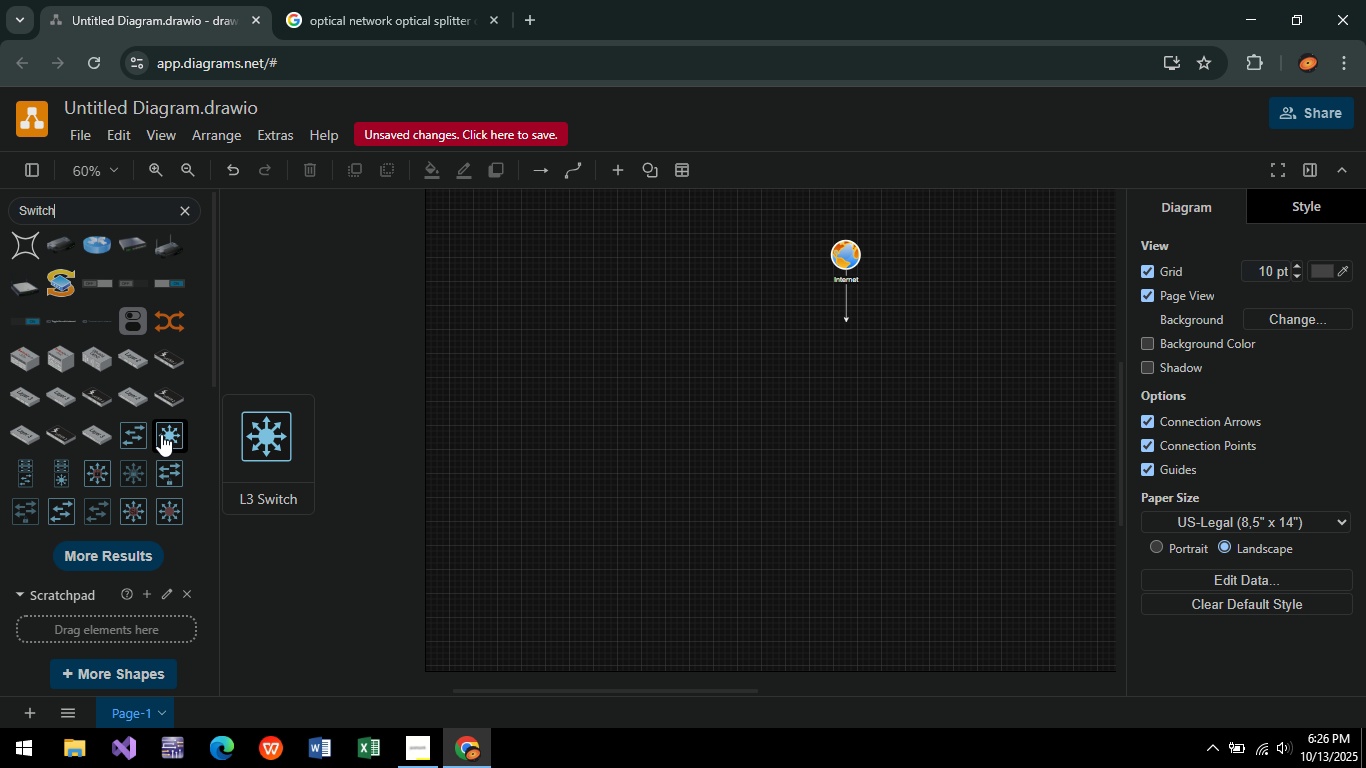 
left_click([161, 434])
 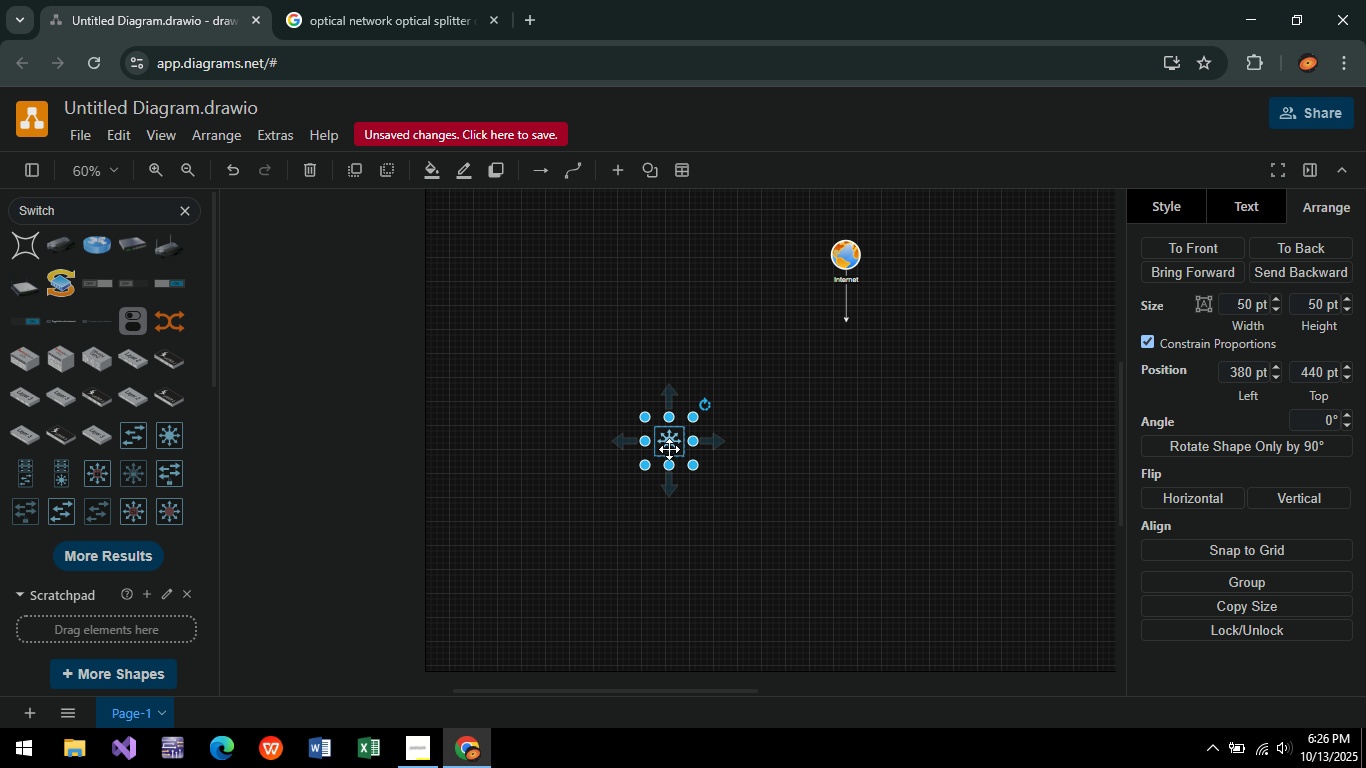 
left_click([670, 449])
 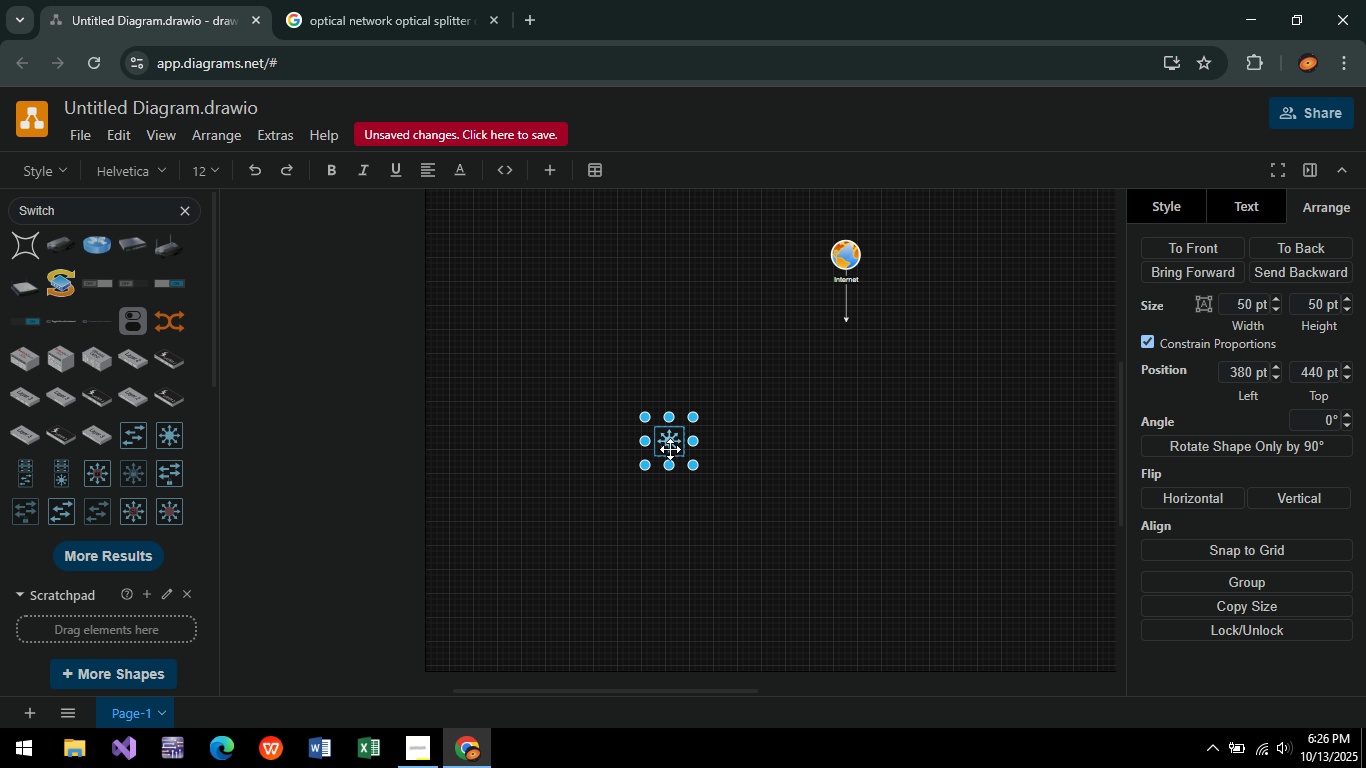 
key(Enter)
 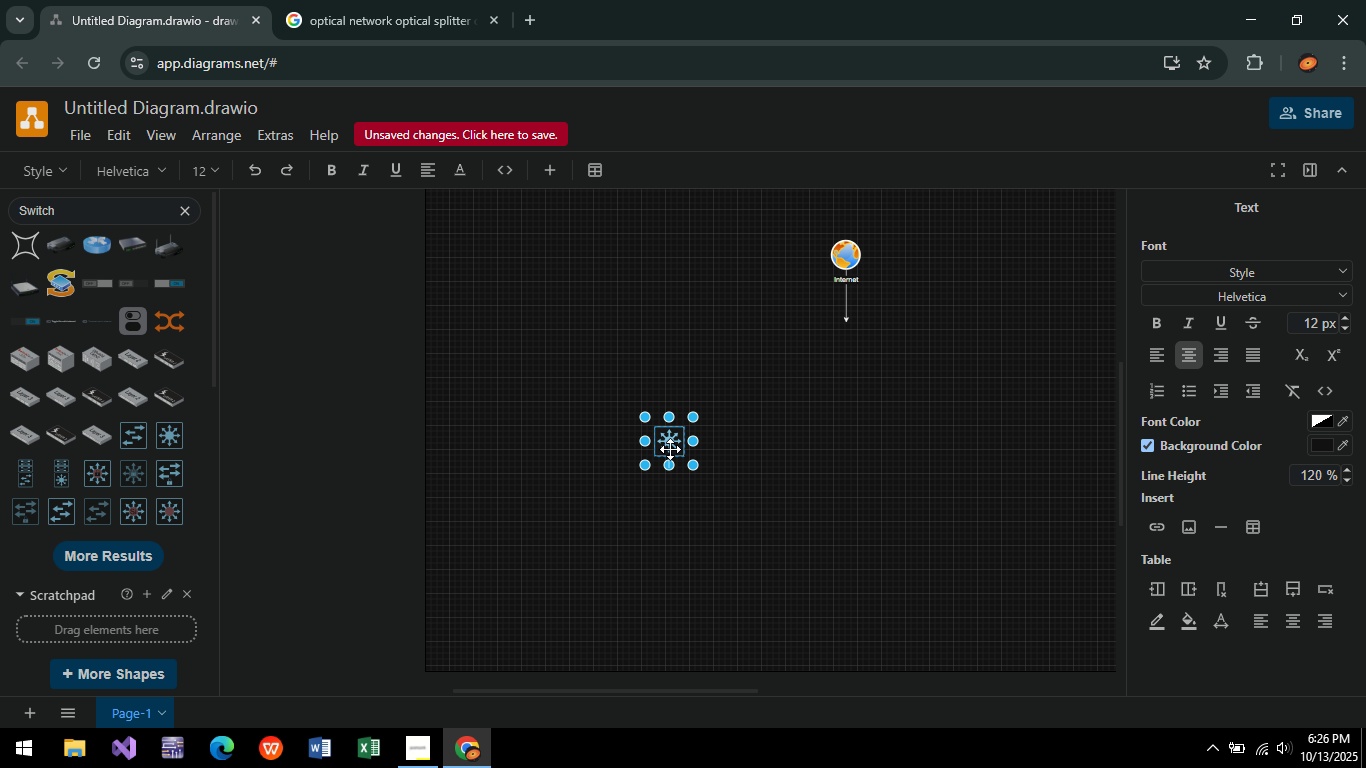 
type(E)
key(Backspace)
type(Router)
 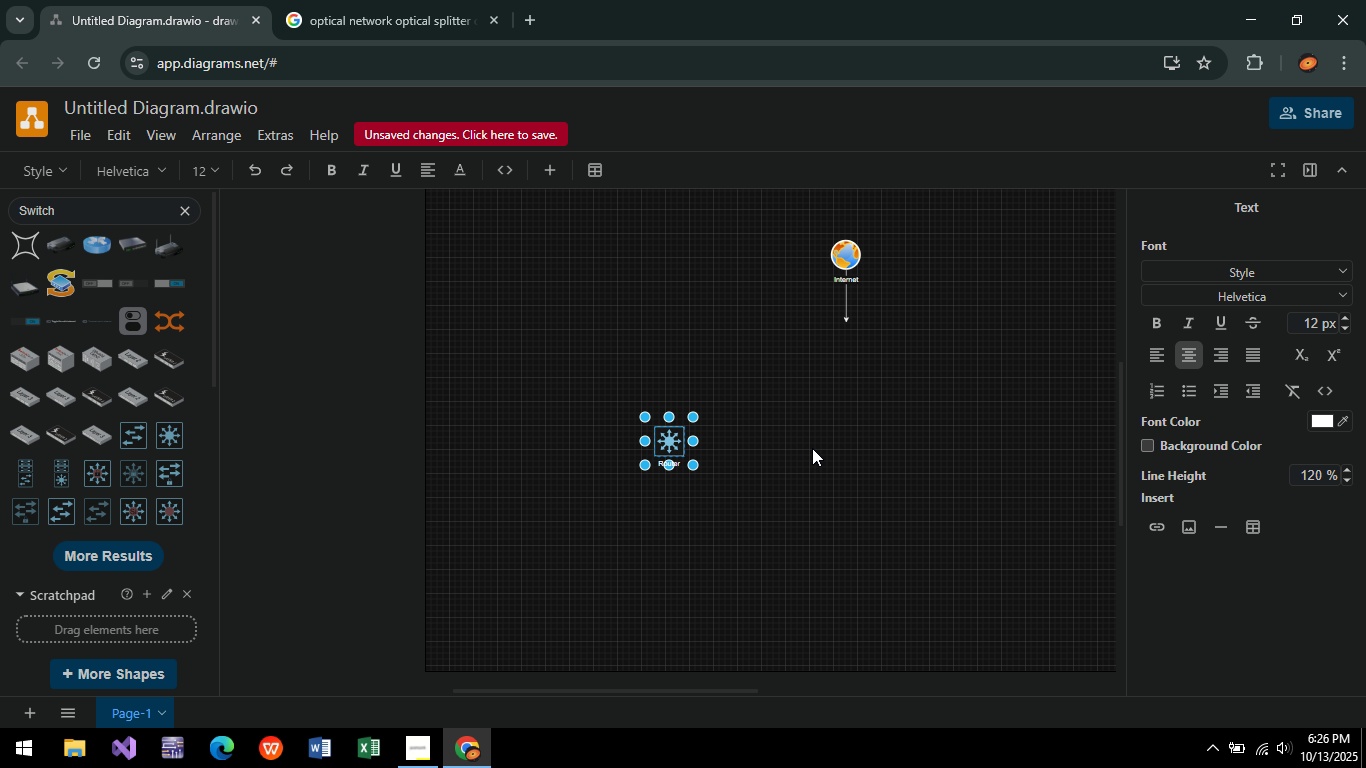 
left_click([813, 448])
 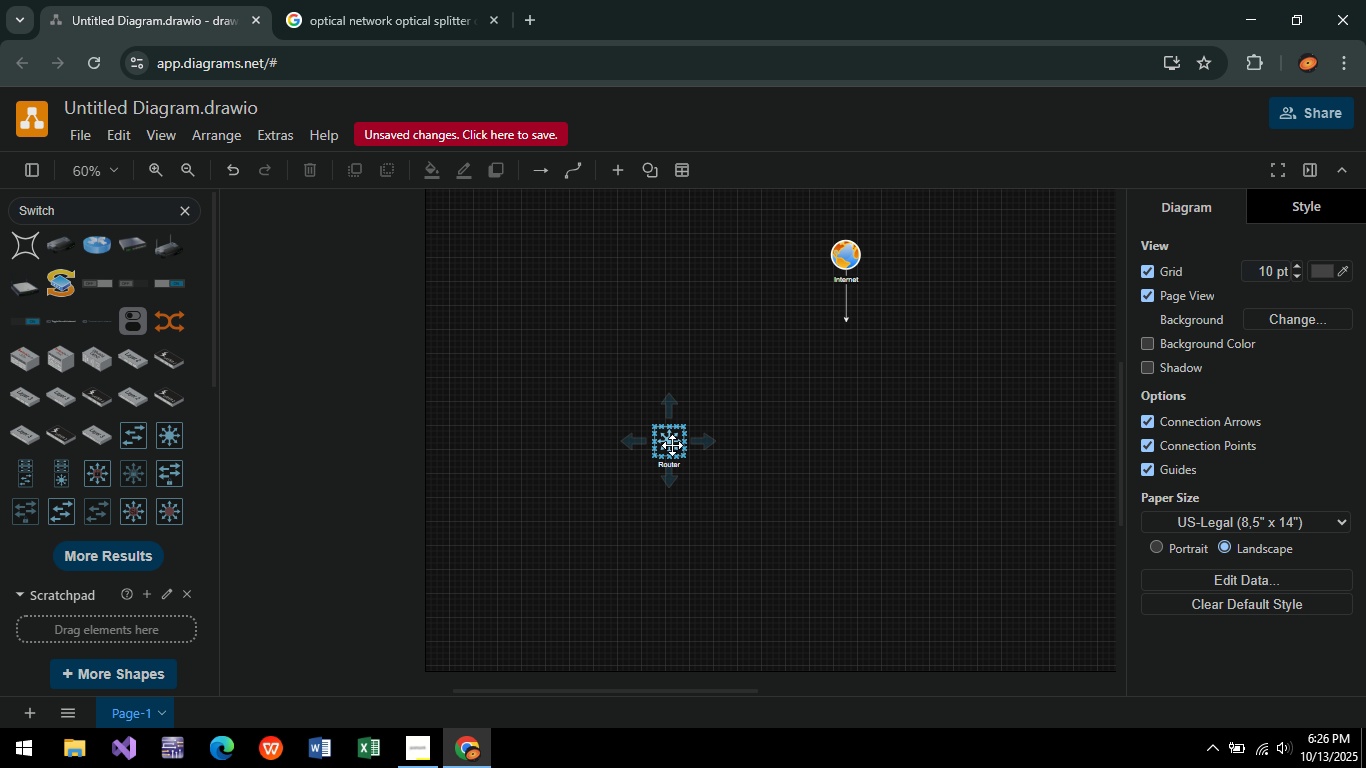 
left_click_drag(start_coordinate=[672, 445], to_coordinate=[845, 351])
 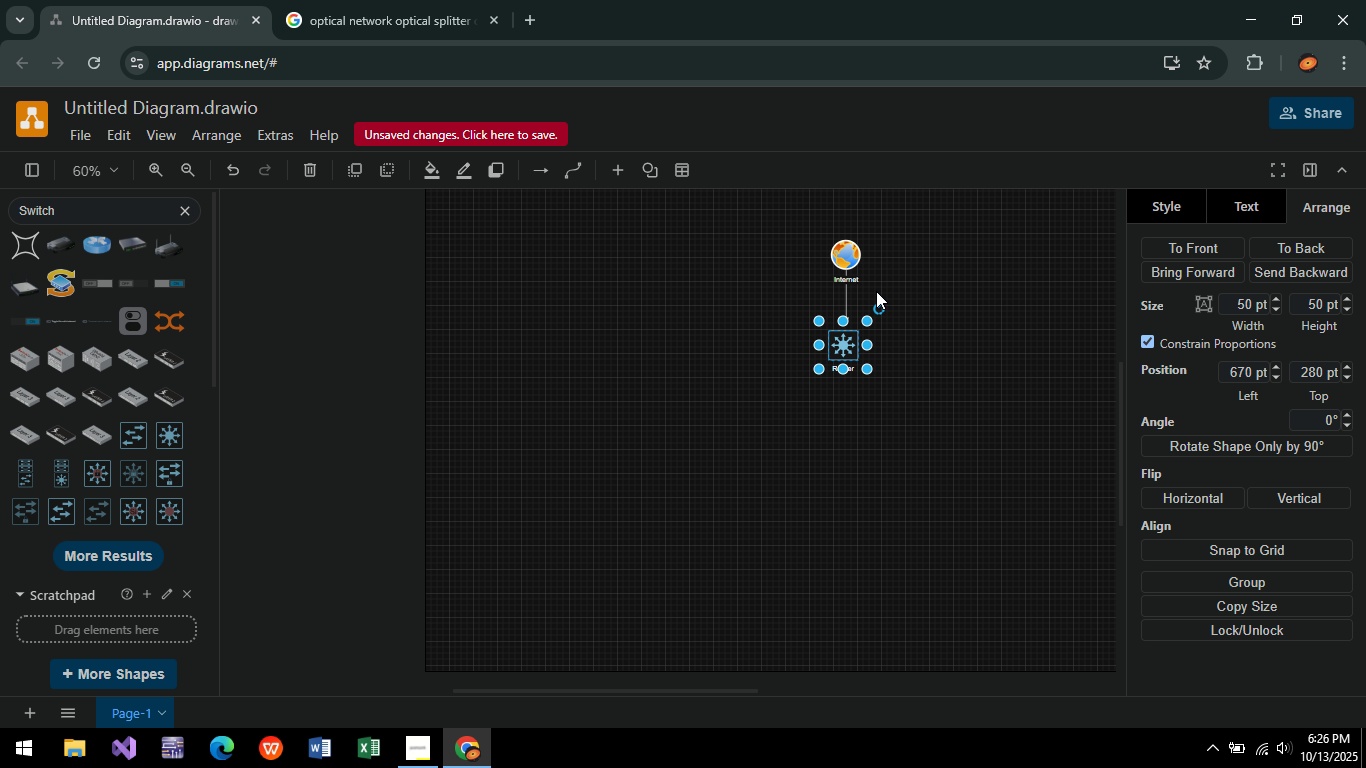 
left_click([876, 291])
 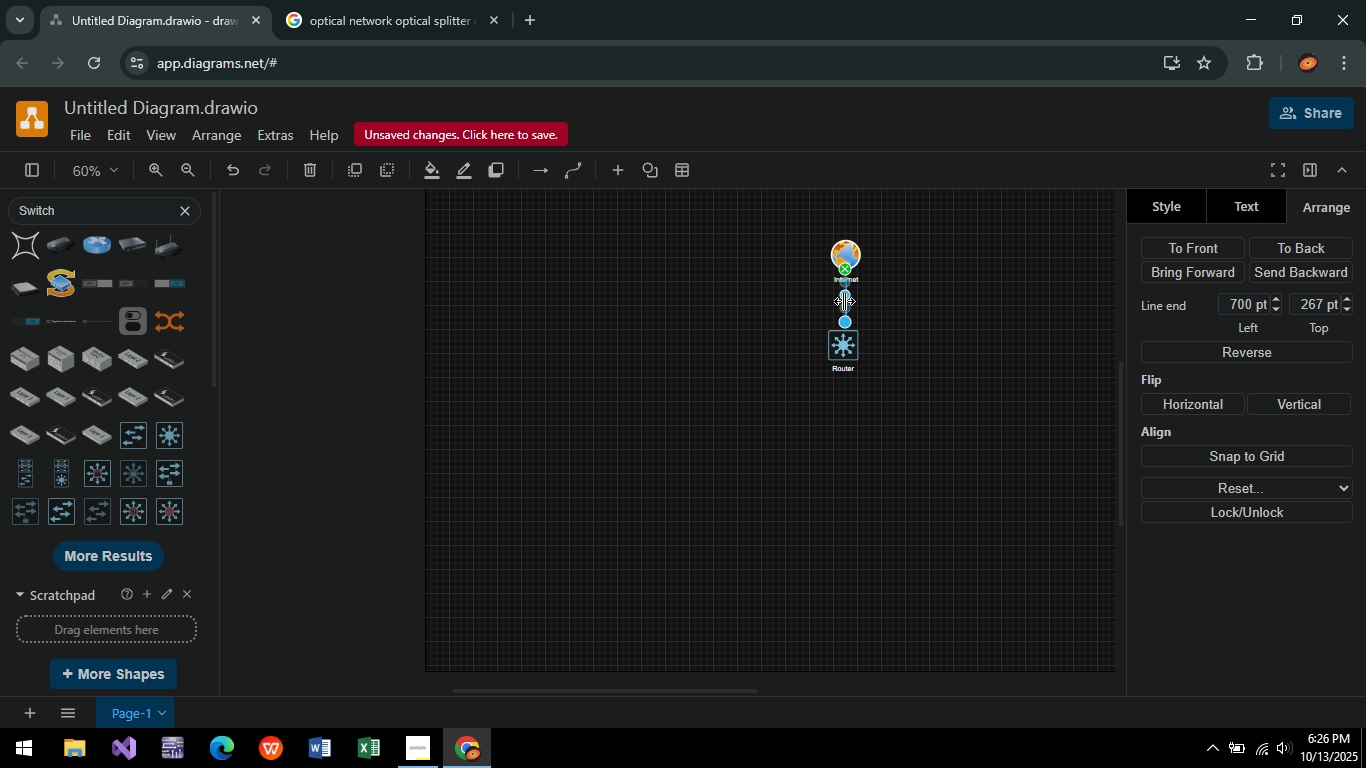 
left_click([844, 301])
 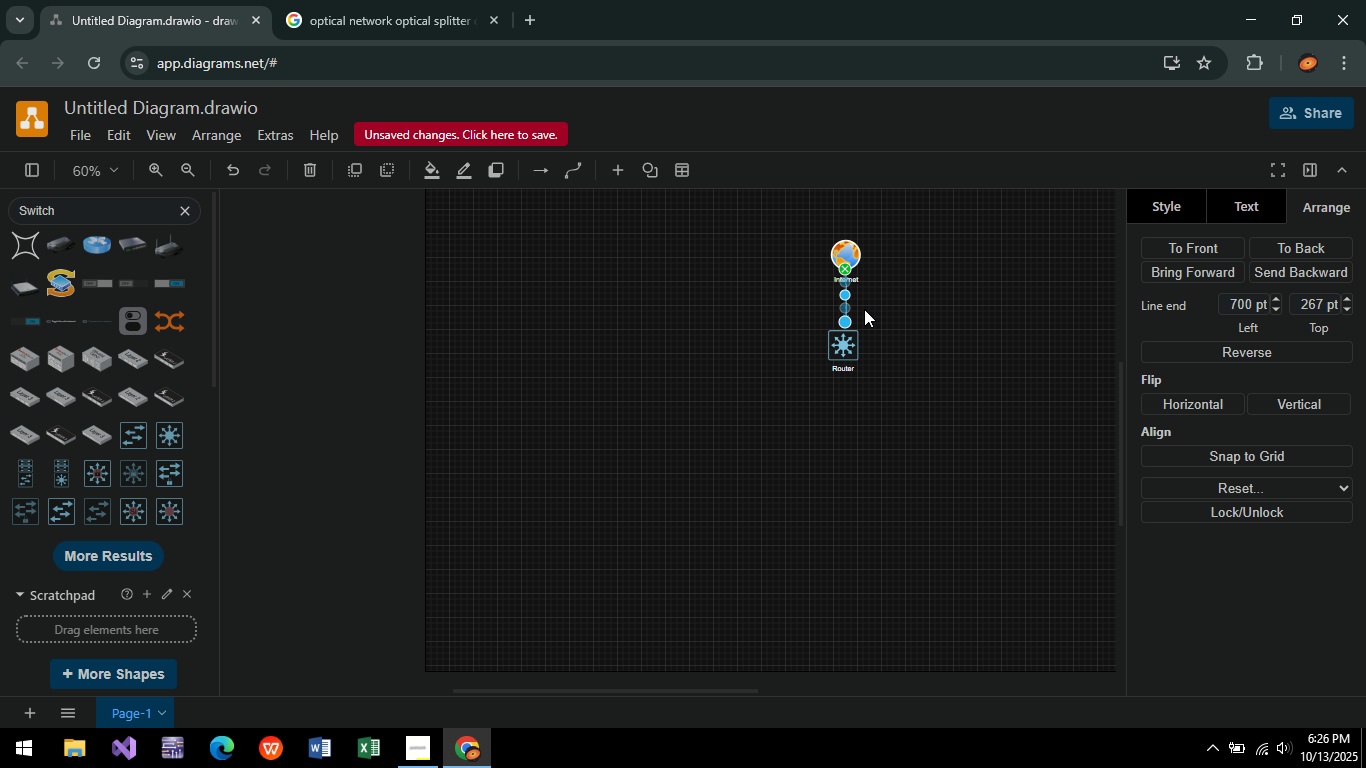 
hold_key(key=ControlLeft, duration=0.46)
scroll: coordinate [874, 303], scroll_direction: up, amount: 6.0
 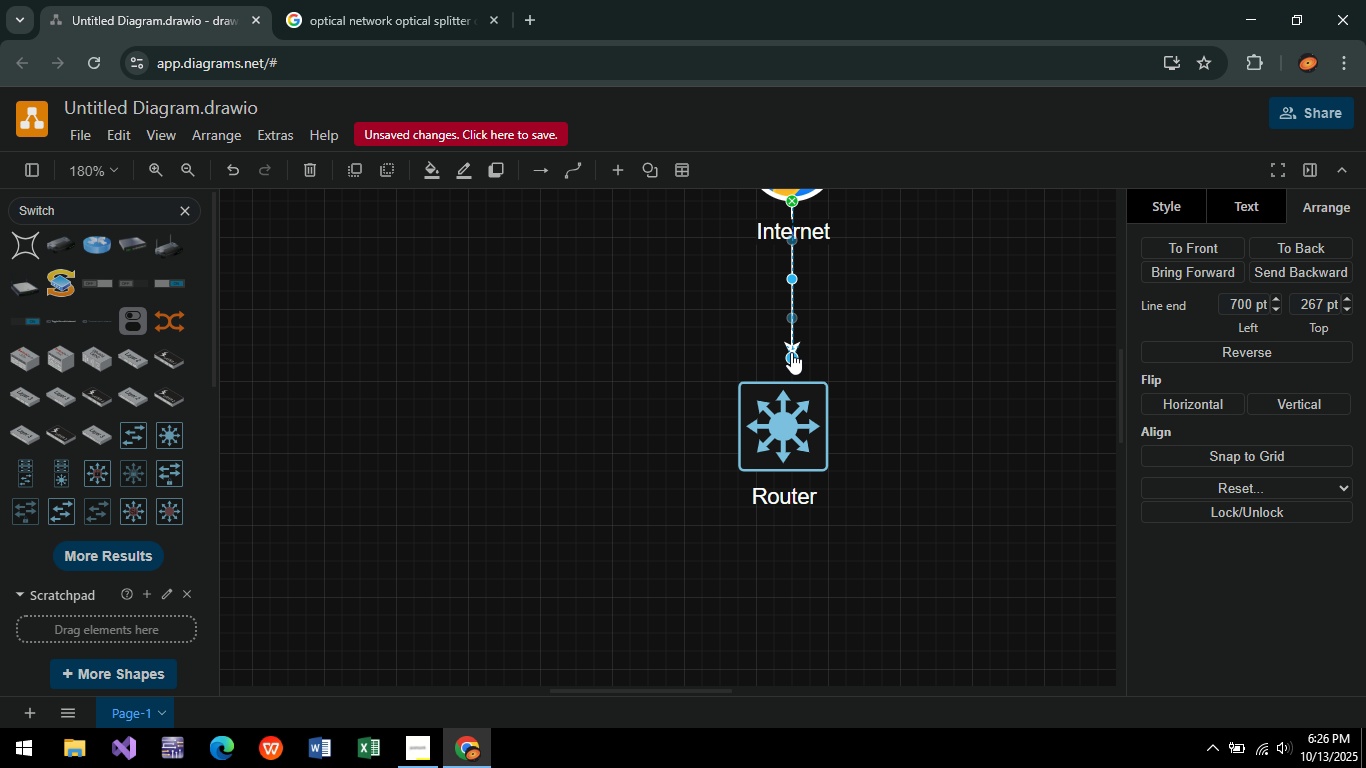 
left_click_drag(start_coordinate=[792, 355], to_coordinate=[784, 387])
 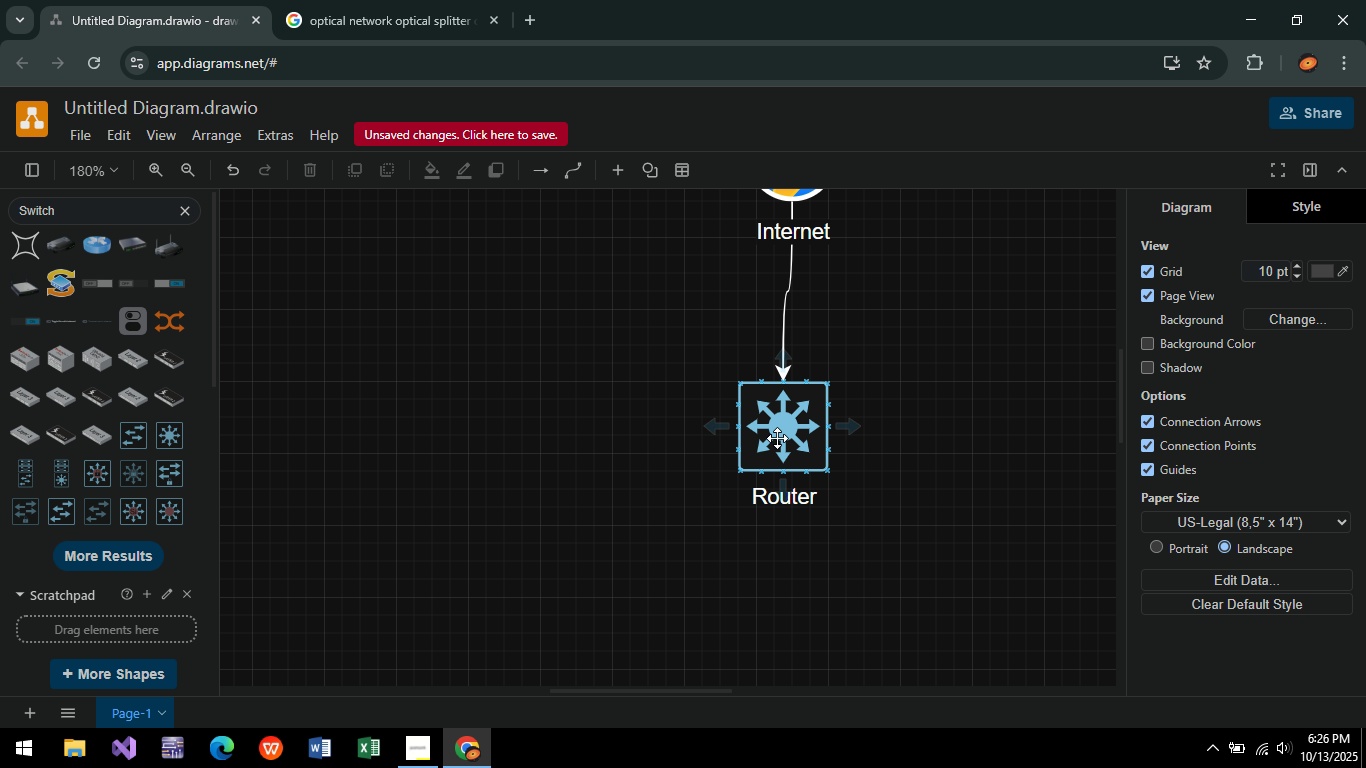 
left_click_drag(start_coordinate=[772, 437], to_coordinate=[789, 439])
 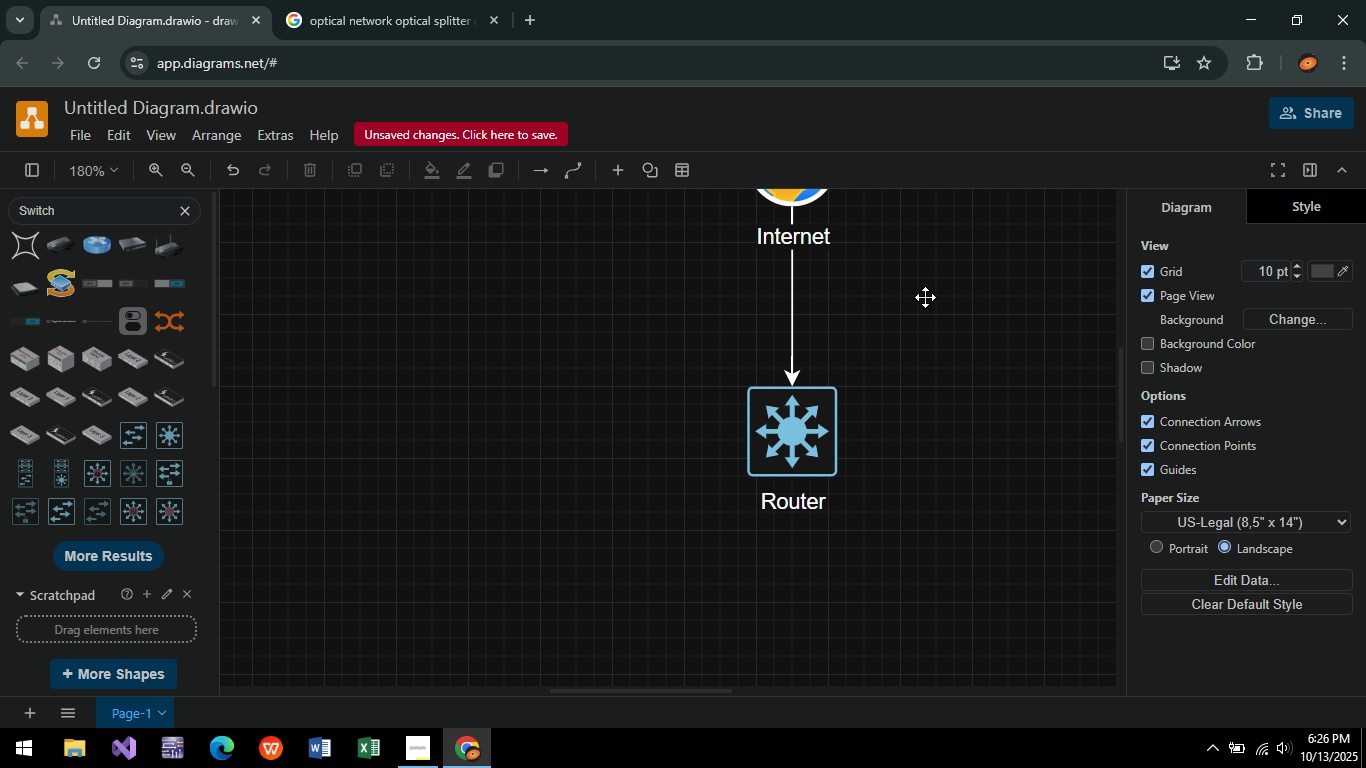 
hold_key(key=ControlLeft, duration=1.3)
scroll: coordinate [914, 393], scroll_direction: down, amount: 3.0
 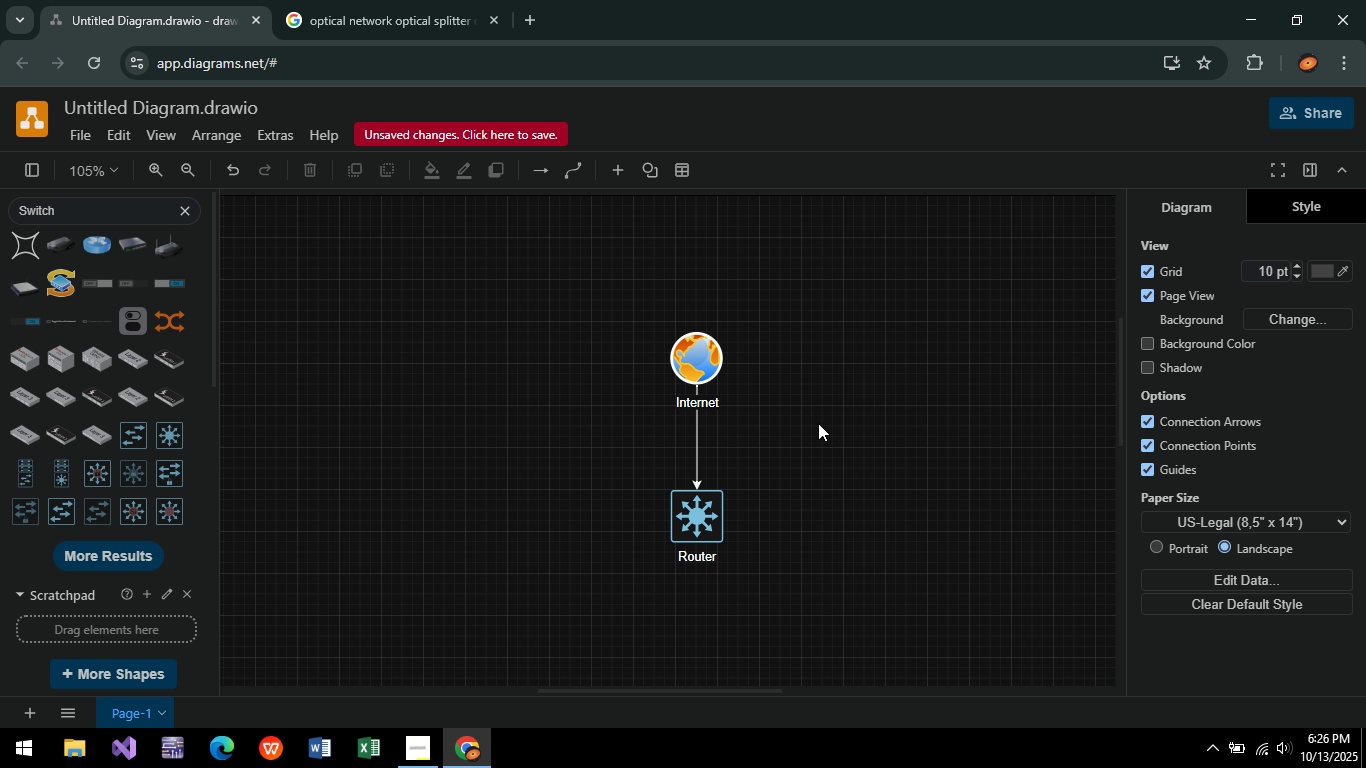 
hold_key(key=ControlLeft, duration=0.54)
scroll: coordinate [817, 423], scroll_direction: down, amount: 4.0
 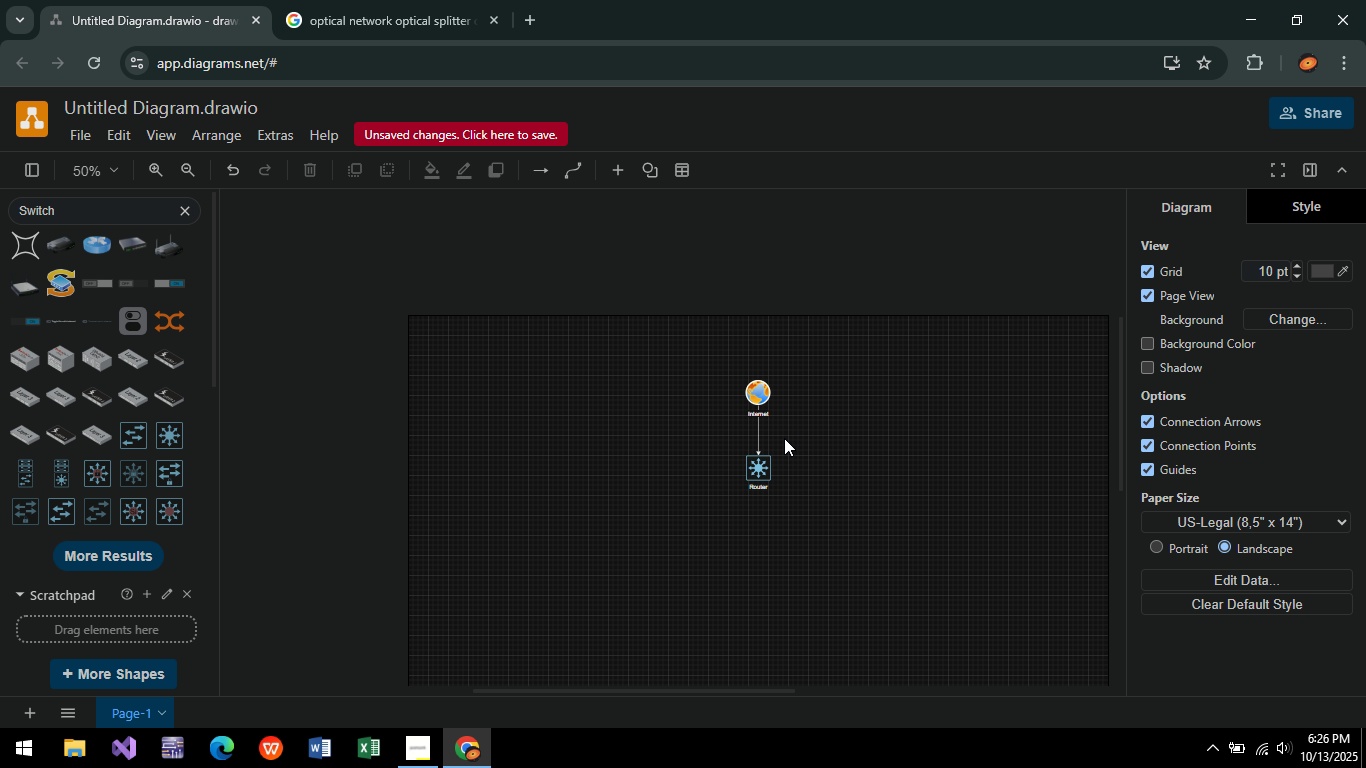 
wait(6.89)
 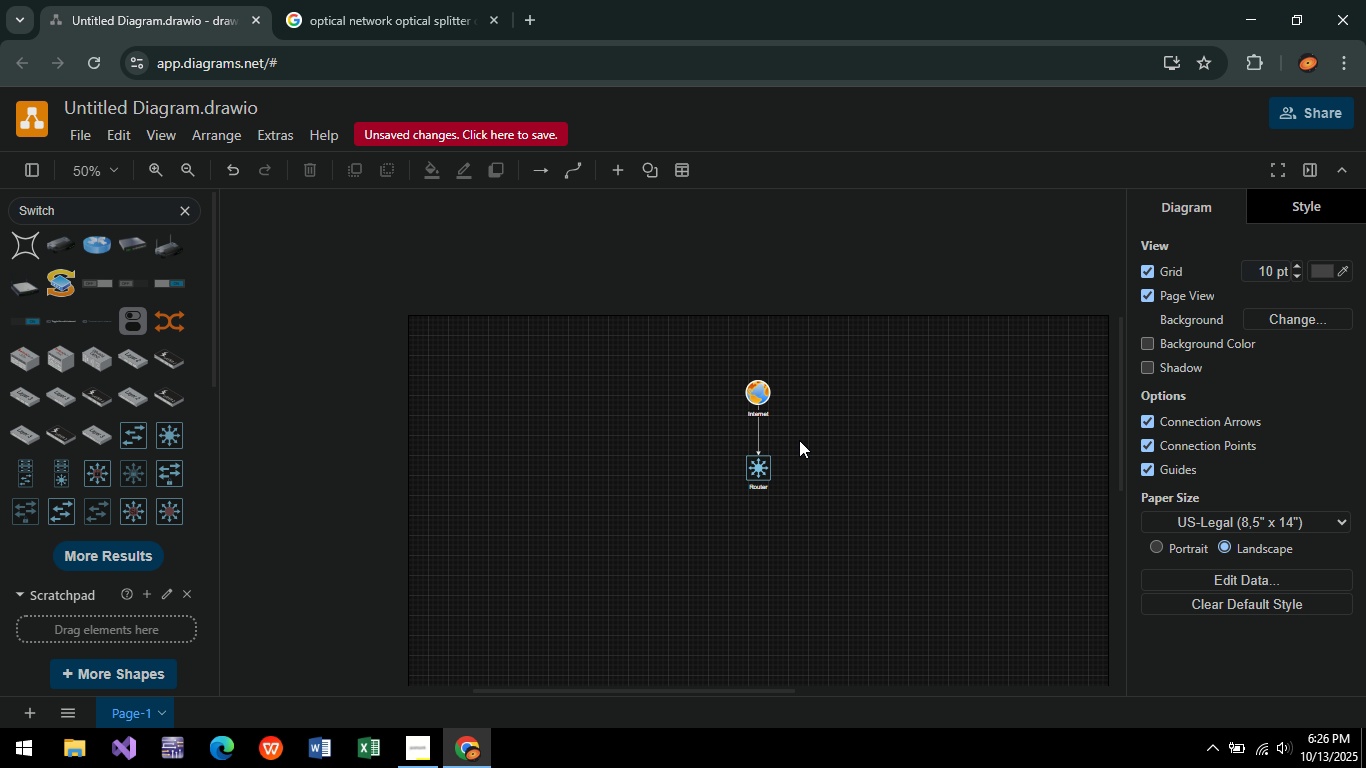 
left_click([144, 209])
 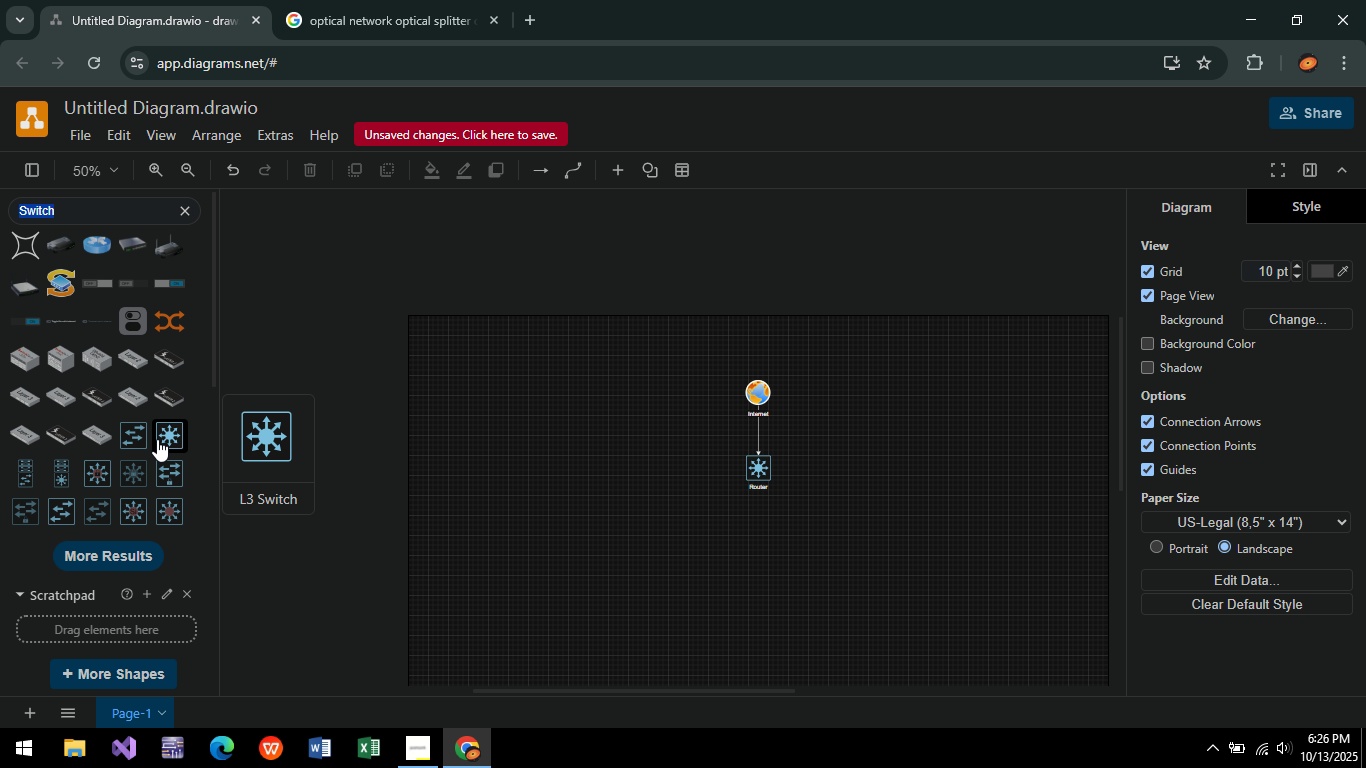 
left_click([127, 432])
 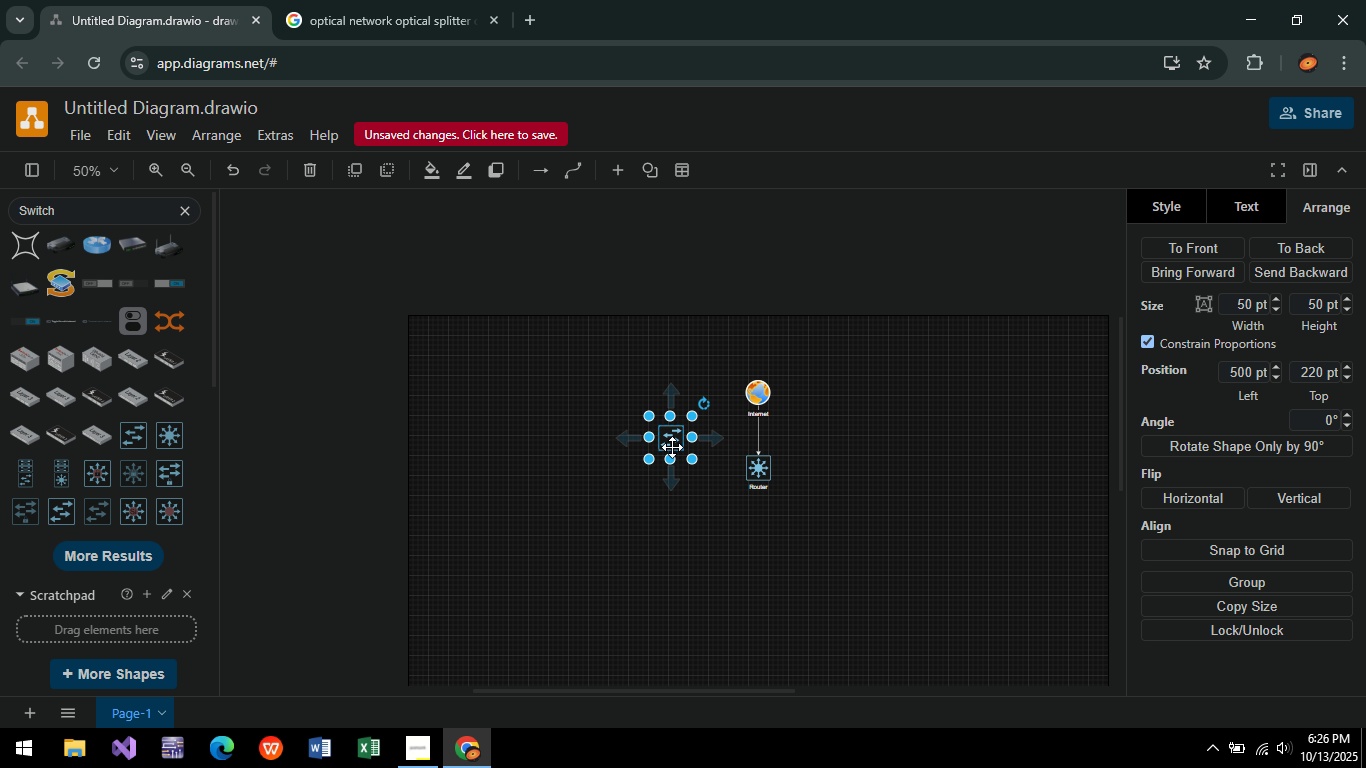 
left_click_drag(start_coordinate=[672, 446], to_coordinate=[590, 580])
 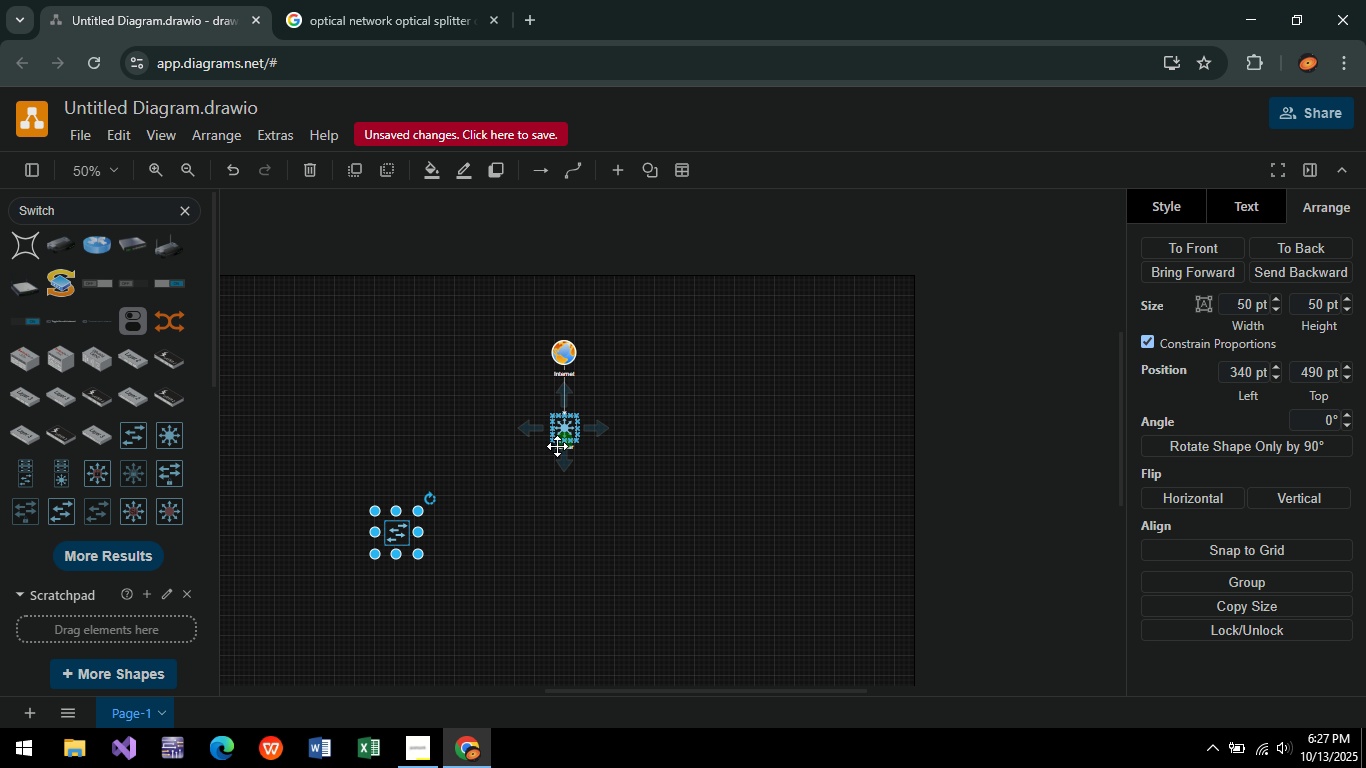 
hold_key(key=ControlLeft, duration=0.77)
scroll: coordinate [529, 457], scroll_direction: up, amount: 4.0
 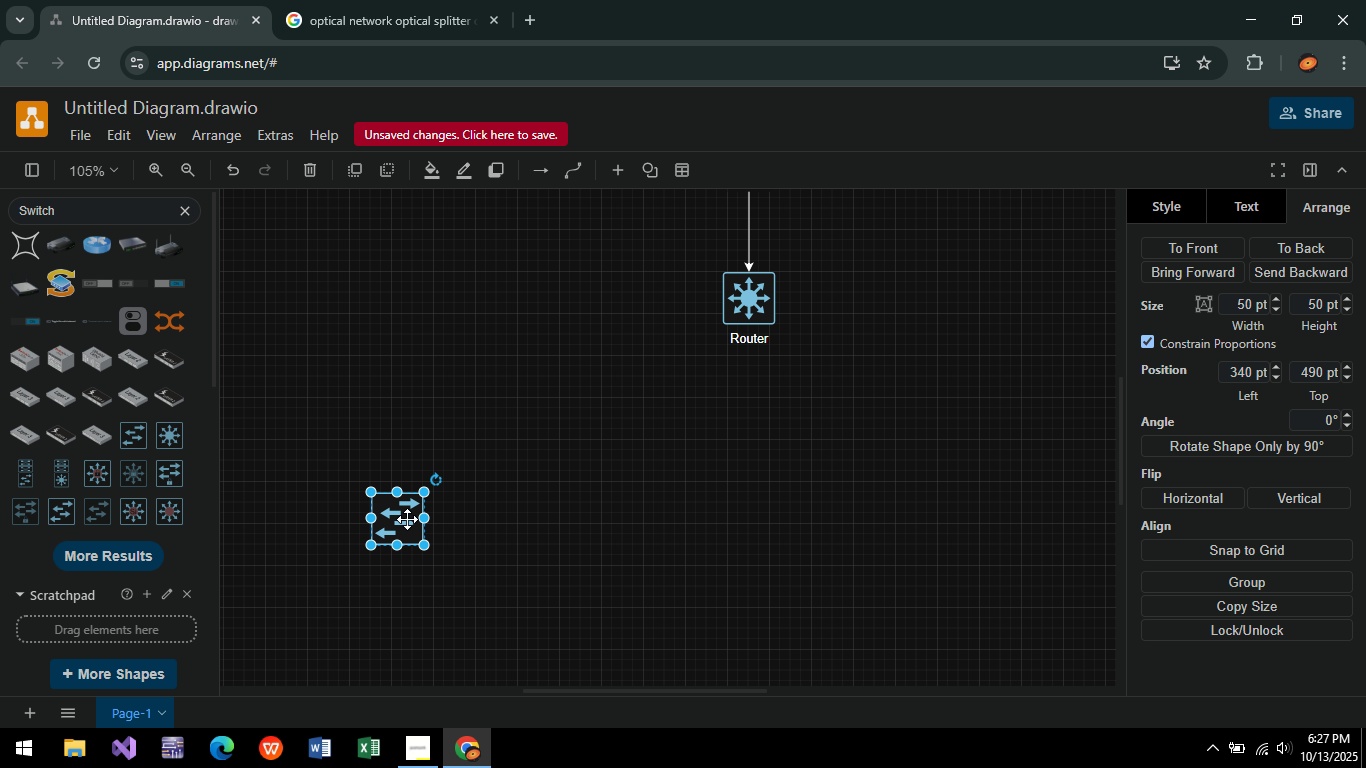 
left_click([407, 519])
 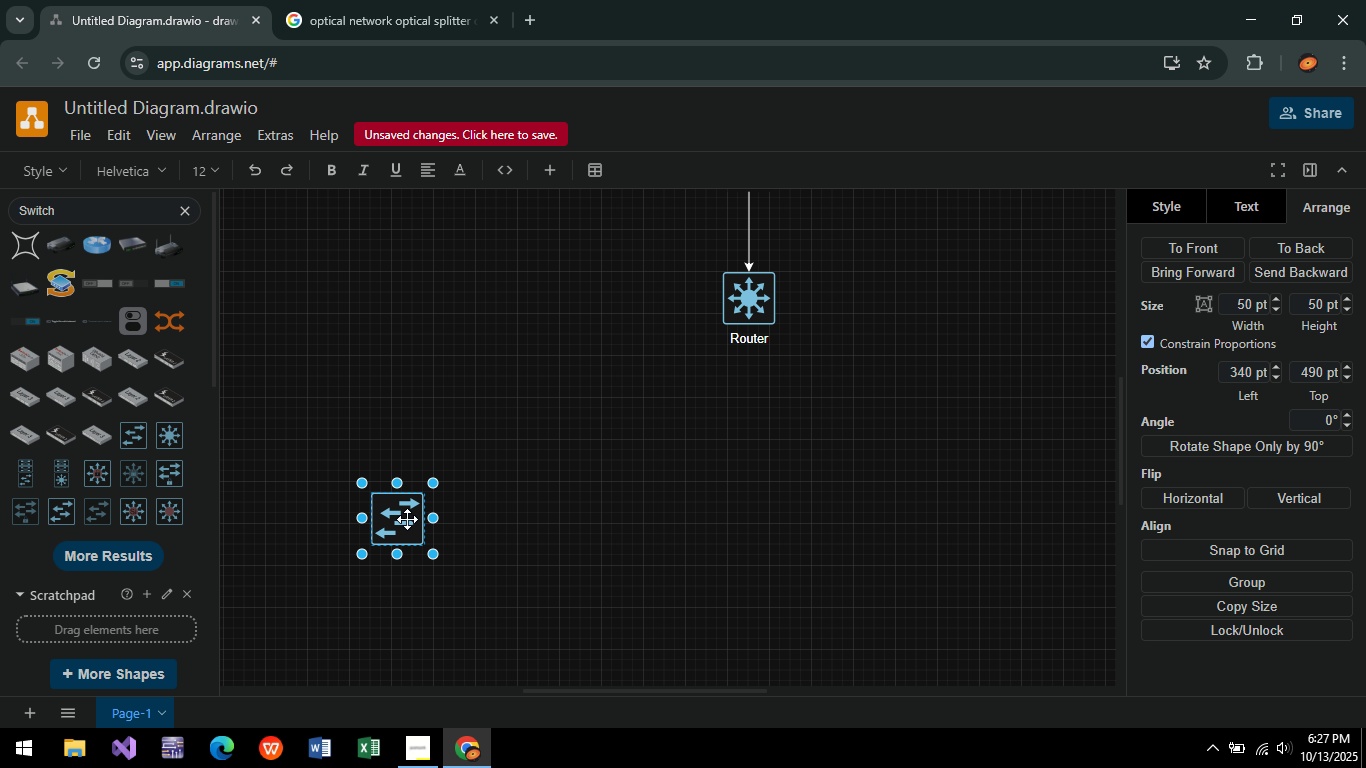 
key(Enter)
 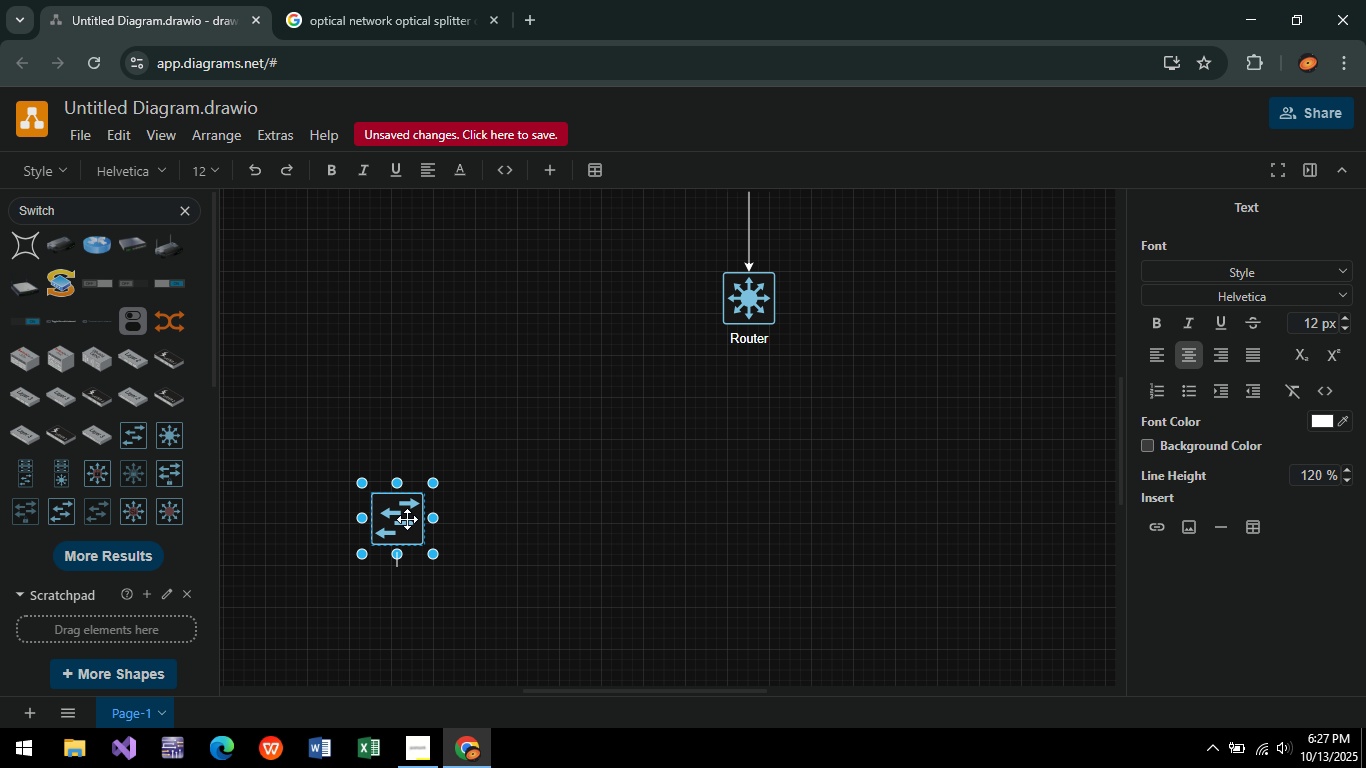 
type(Si=w)
key(Backspace)
key(Backspace)
key(Backspace)
type(witch 1)
 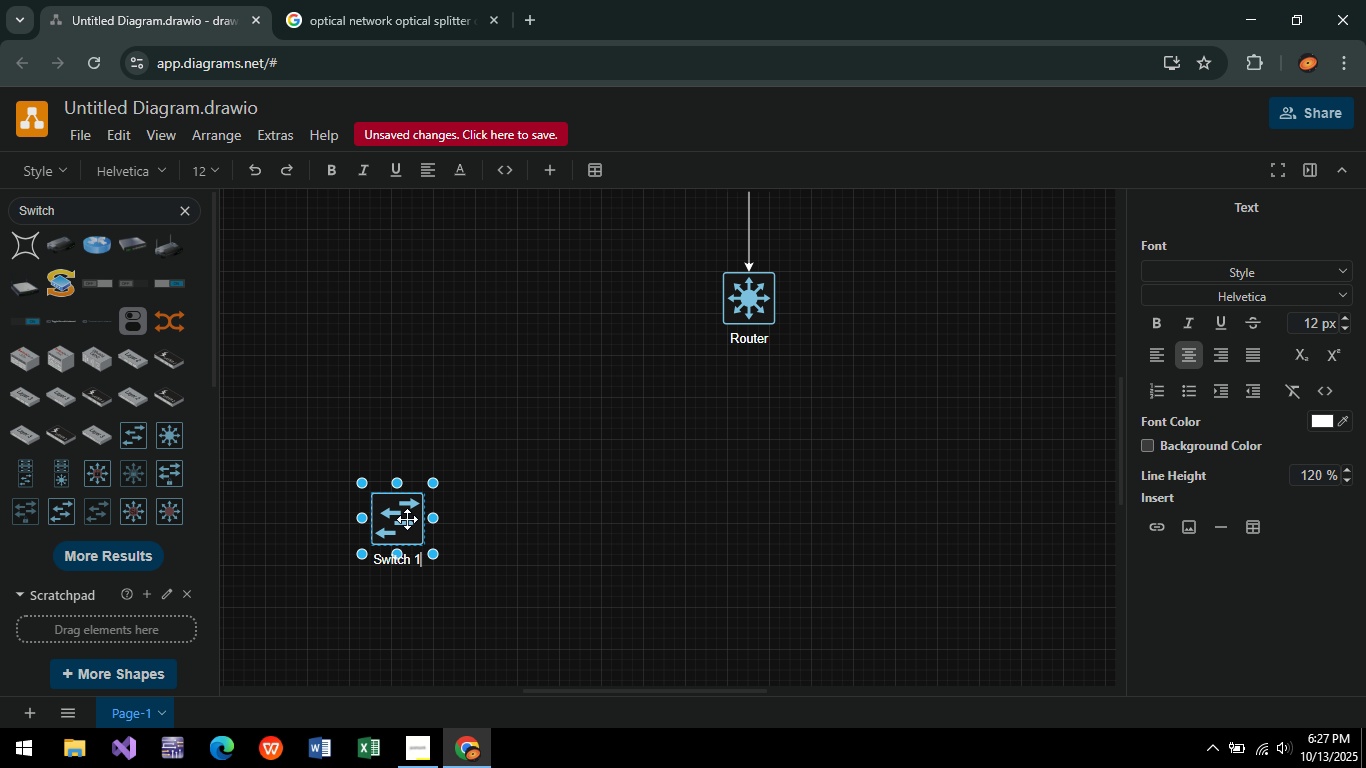 
hold_key(key=Backspace, duration=0.56)
 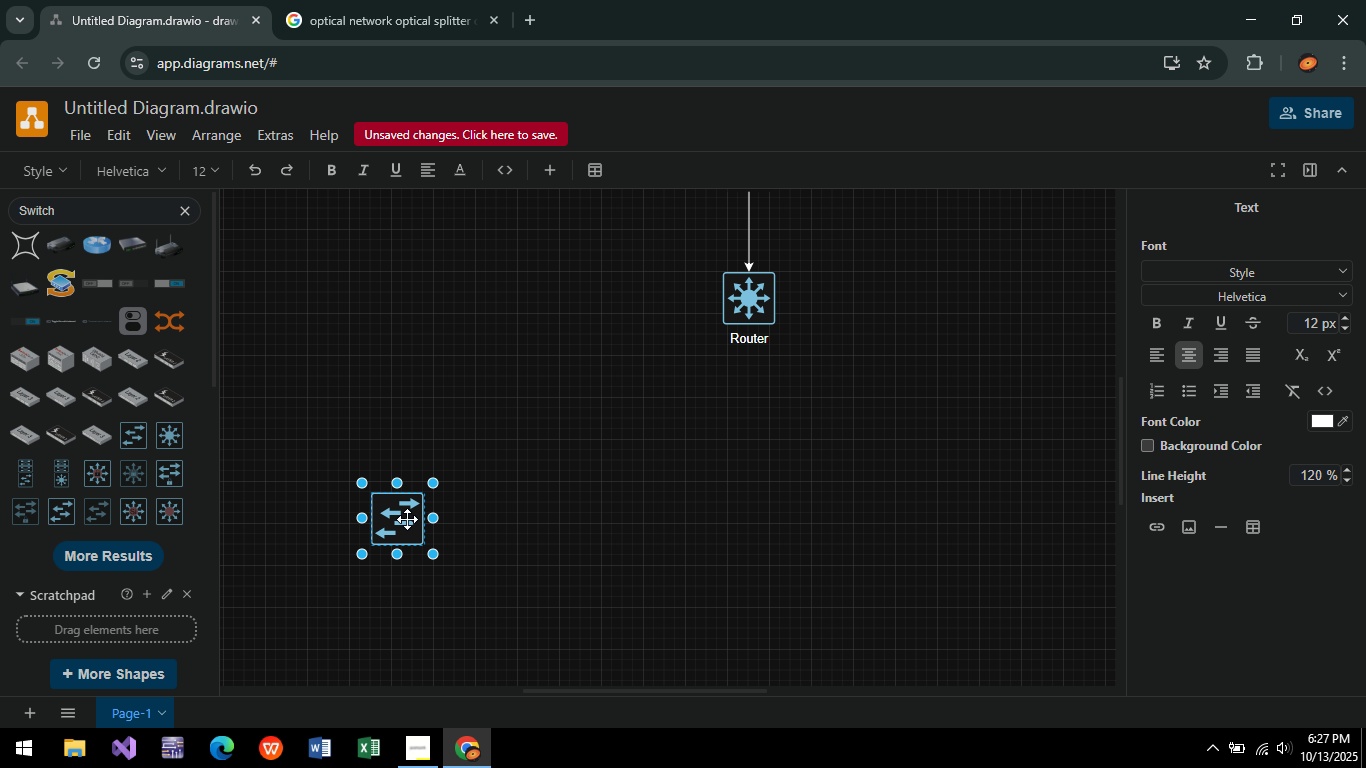 
type(12 p)
key(Backspace)
key(Backspace)
key(Backspace)
key(Backspace)
type(8 pORT)
key(Backspace)
key(Backspace)
key(Backspace)
key(Backspace)
type(Port POE Swit)
key(Backspace)
key(Backspace)
key(Backspace)
key(Backspace)
key(Backspace)
key(Backspace)
key(Backspace)
key(Backspace)
key(Backspace)
 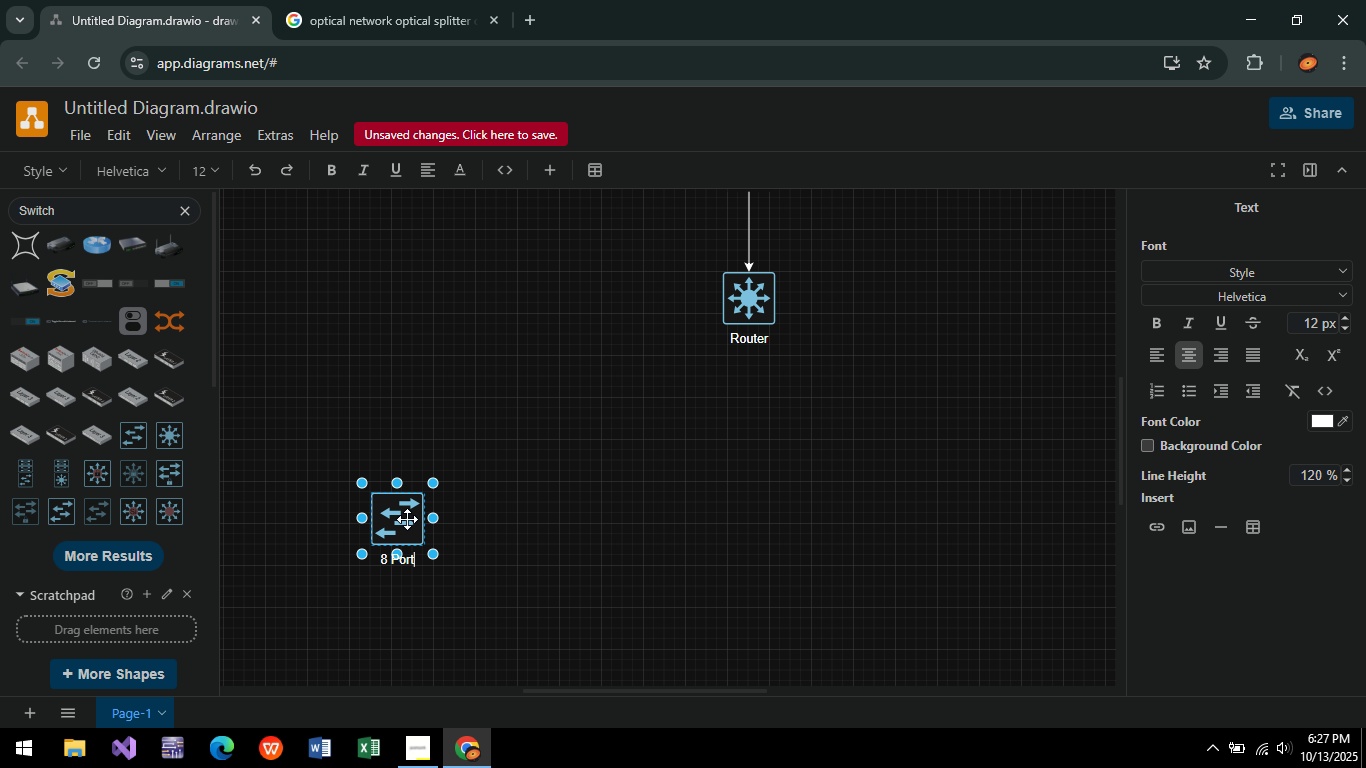 
key(Shift+Enter)
 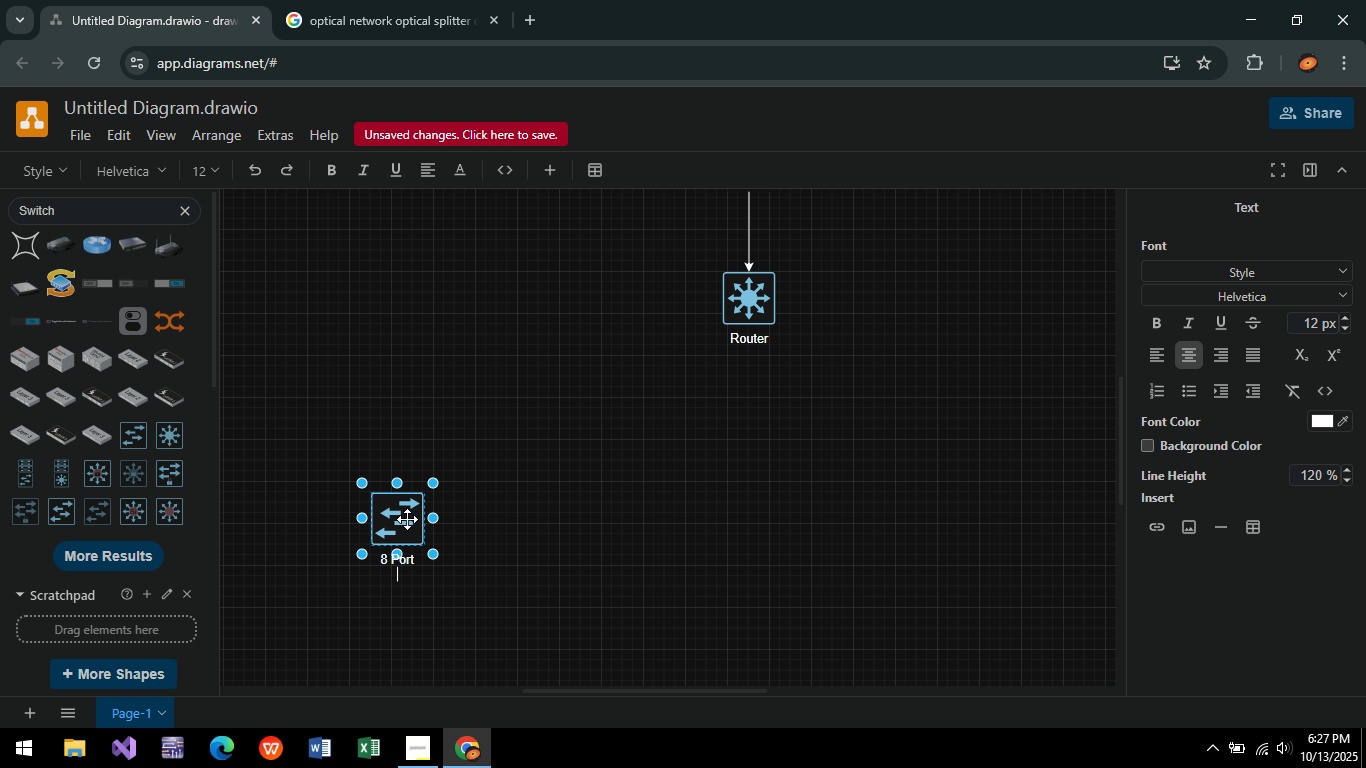 
type(POE Switch)
 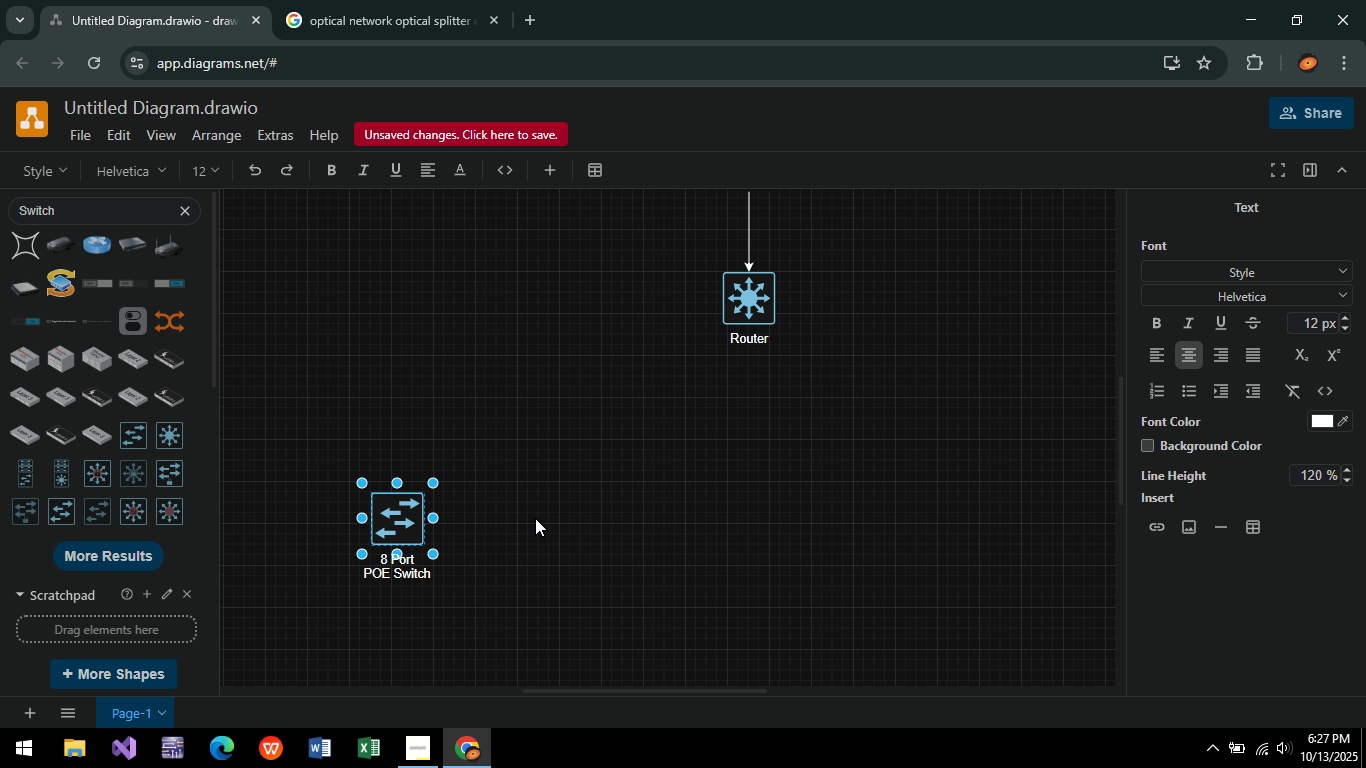 
left_click([529, 521])
 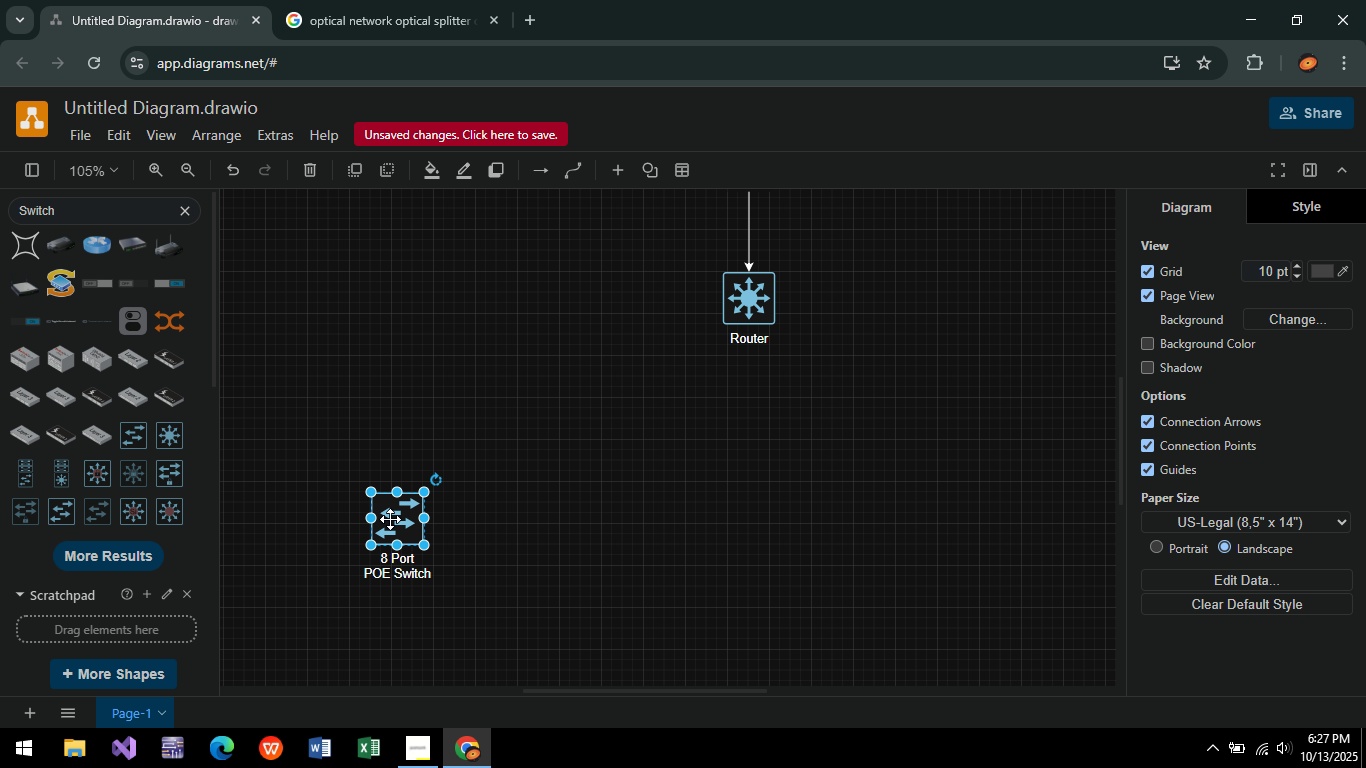 
left_click([390, 519])
 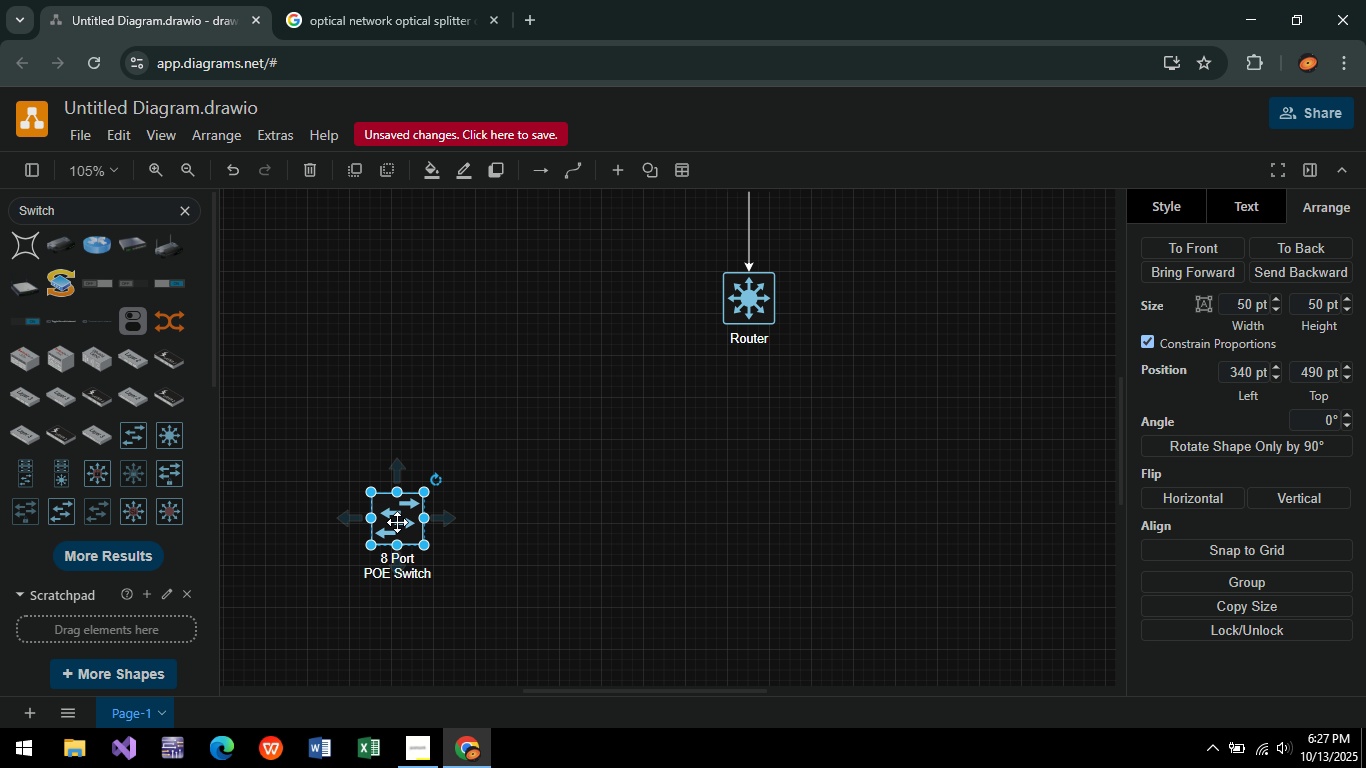 
left_click_drag(start_coordinate=[397, 522], to_coordinate=[362, 496])
 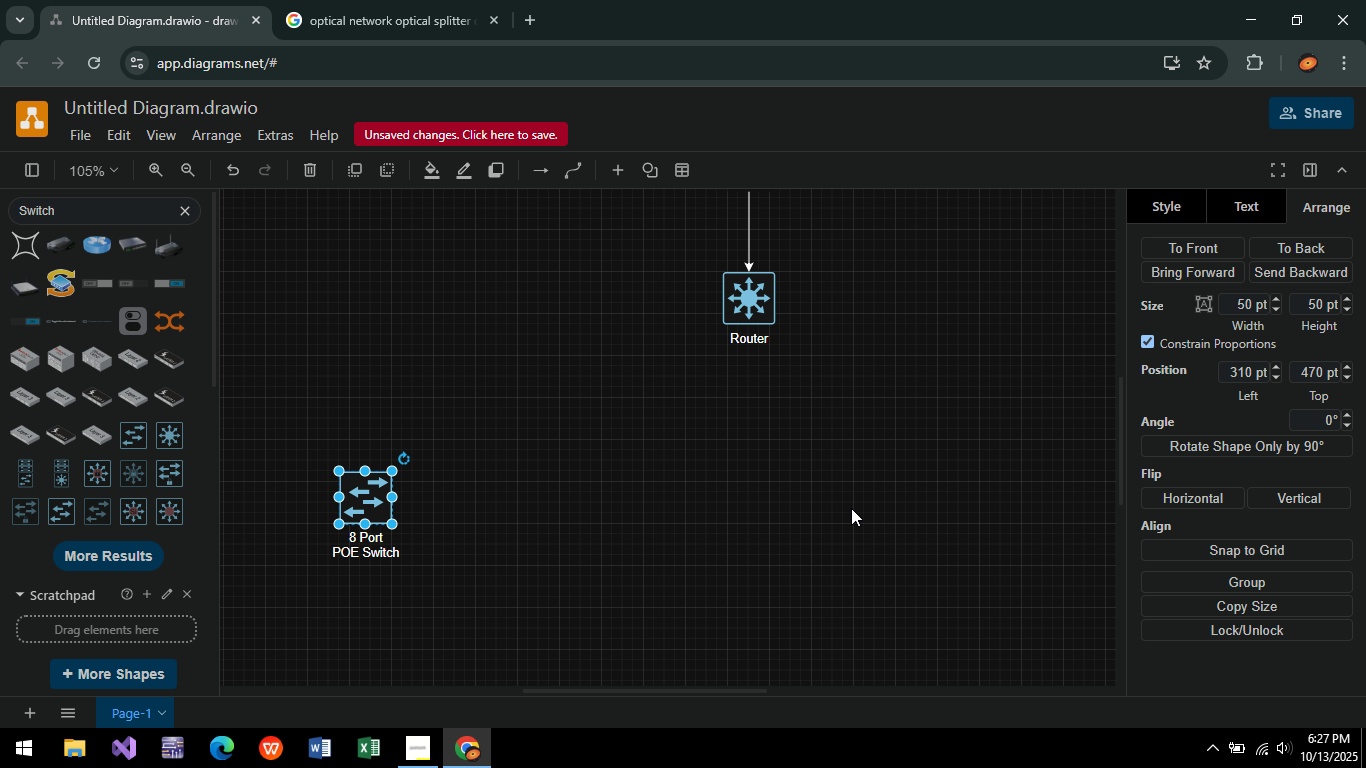 
middle_click([851, 508])
 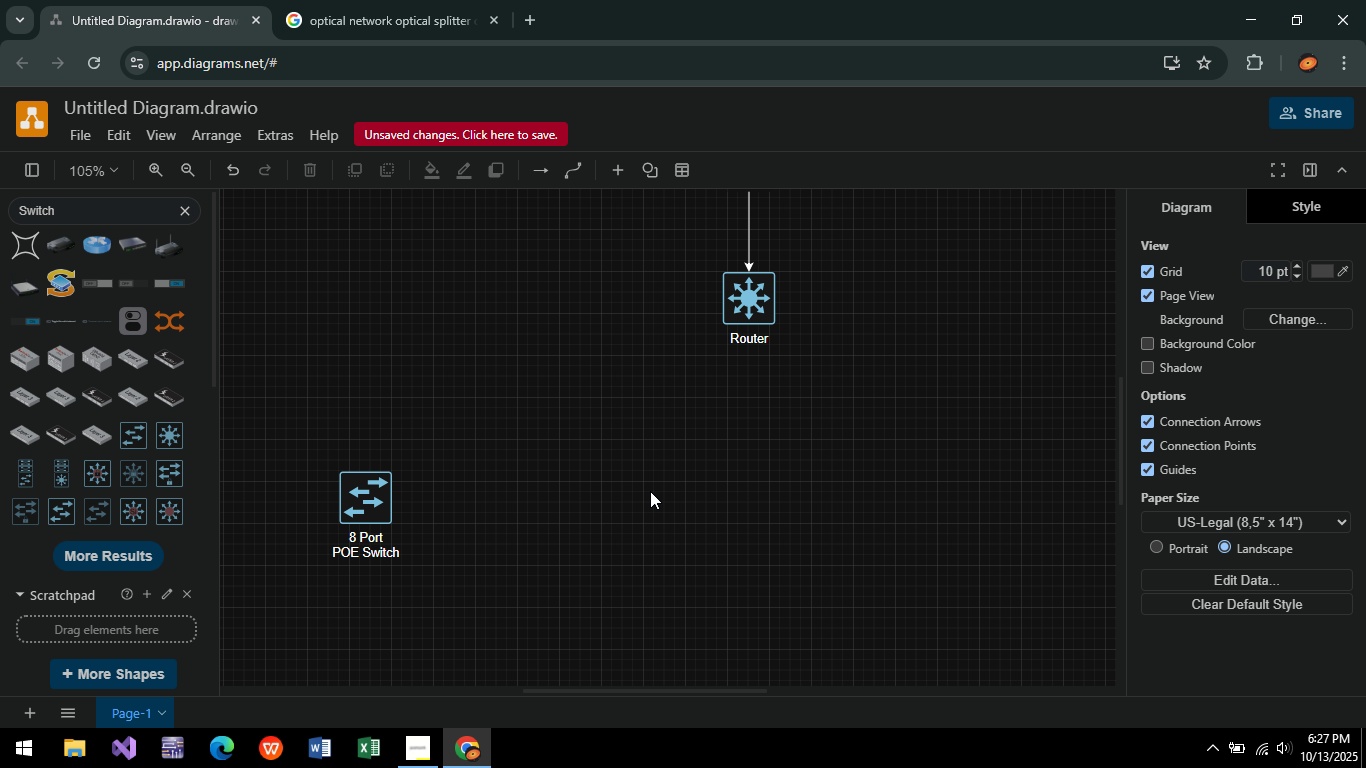 
hold_key(key=ControlLeft, duration=0.98)
scroll: coordinate [617, 485], scroll_direction: down, amount: 3.0
 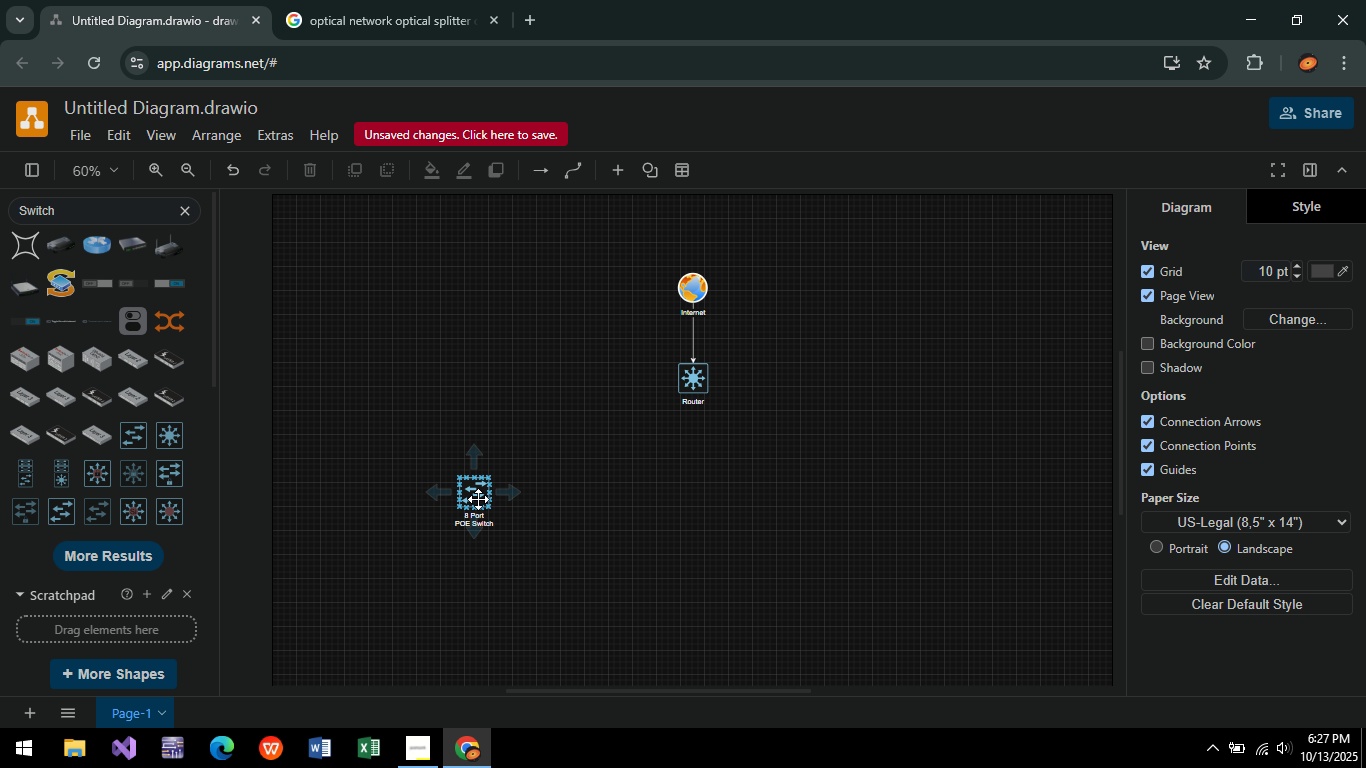 
left_click_drag(start_coordinate=[478, 498], to_coordinate=[496, 521])
 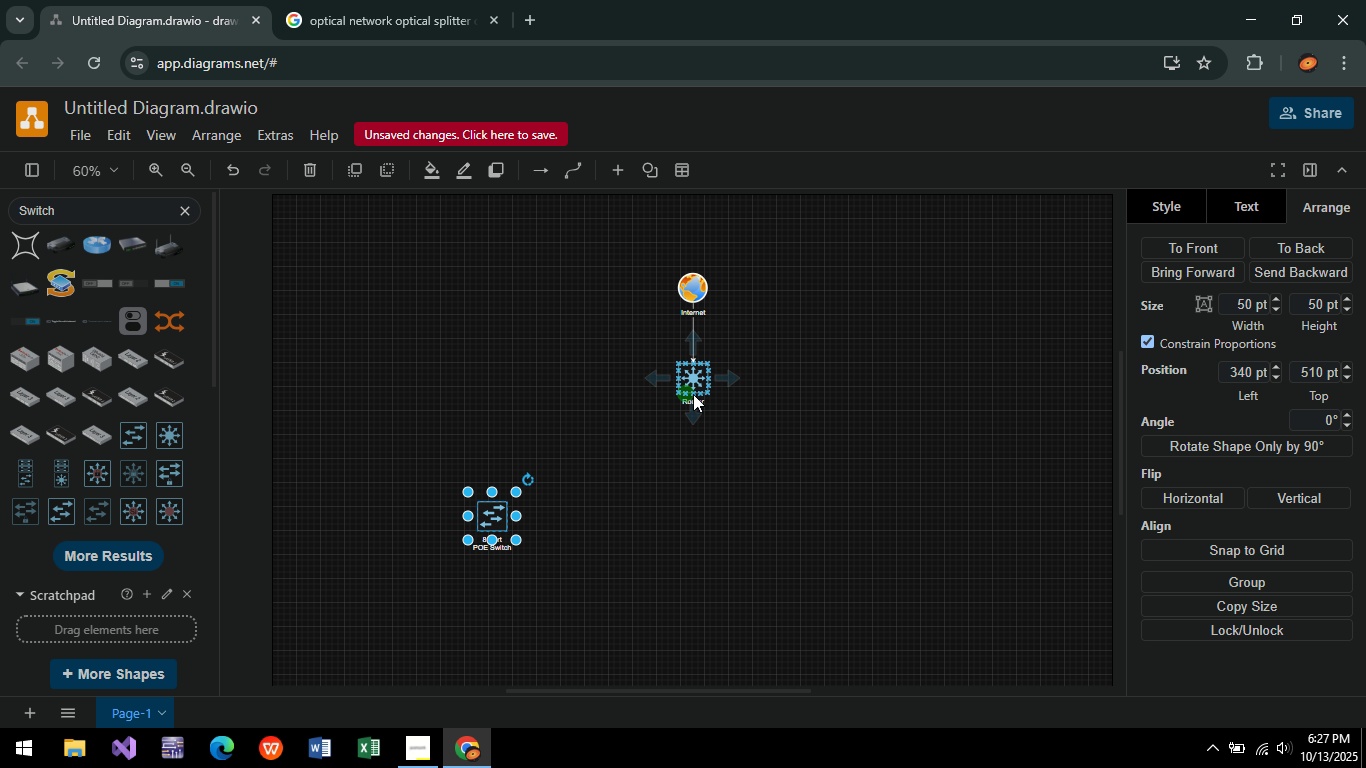 
left_click_drag(start_coordinate=[694, 393], to_coordinate=[493, 501])
 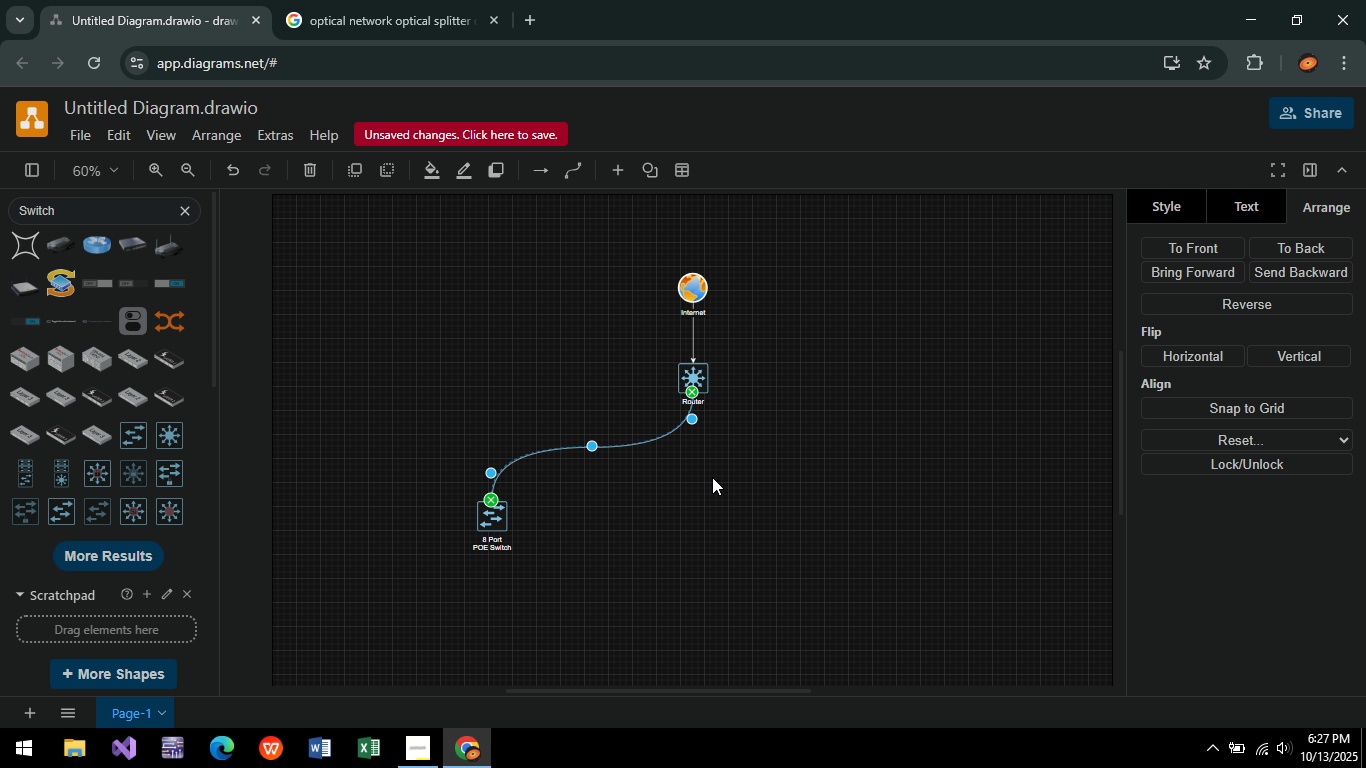 
left_click([712, 477])
 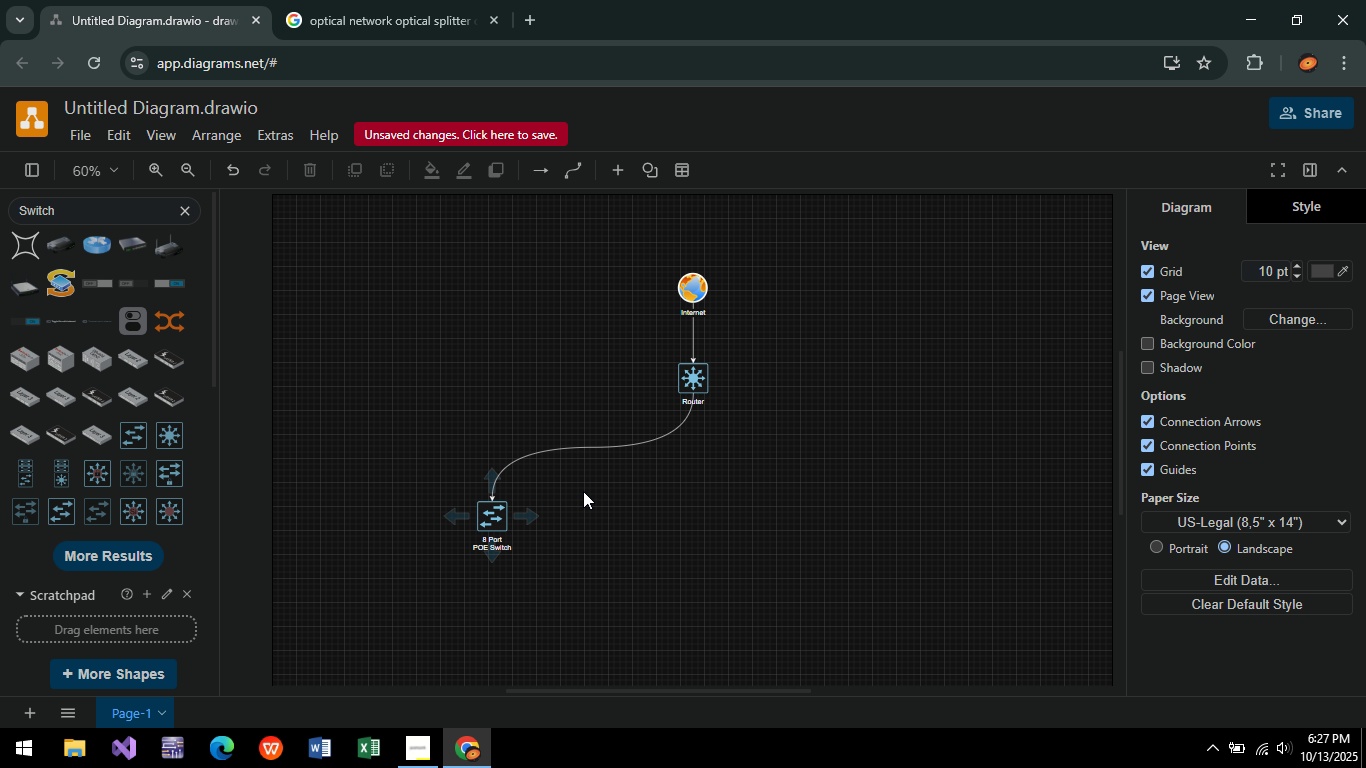 
hold_key(key=ControlLeft, duration=0.88)
scroll: coordinate [548, 432], scroll_direction: up, amount: 4.0
 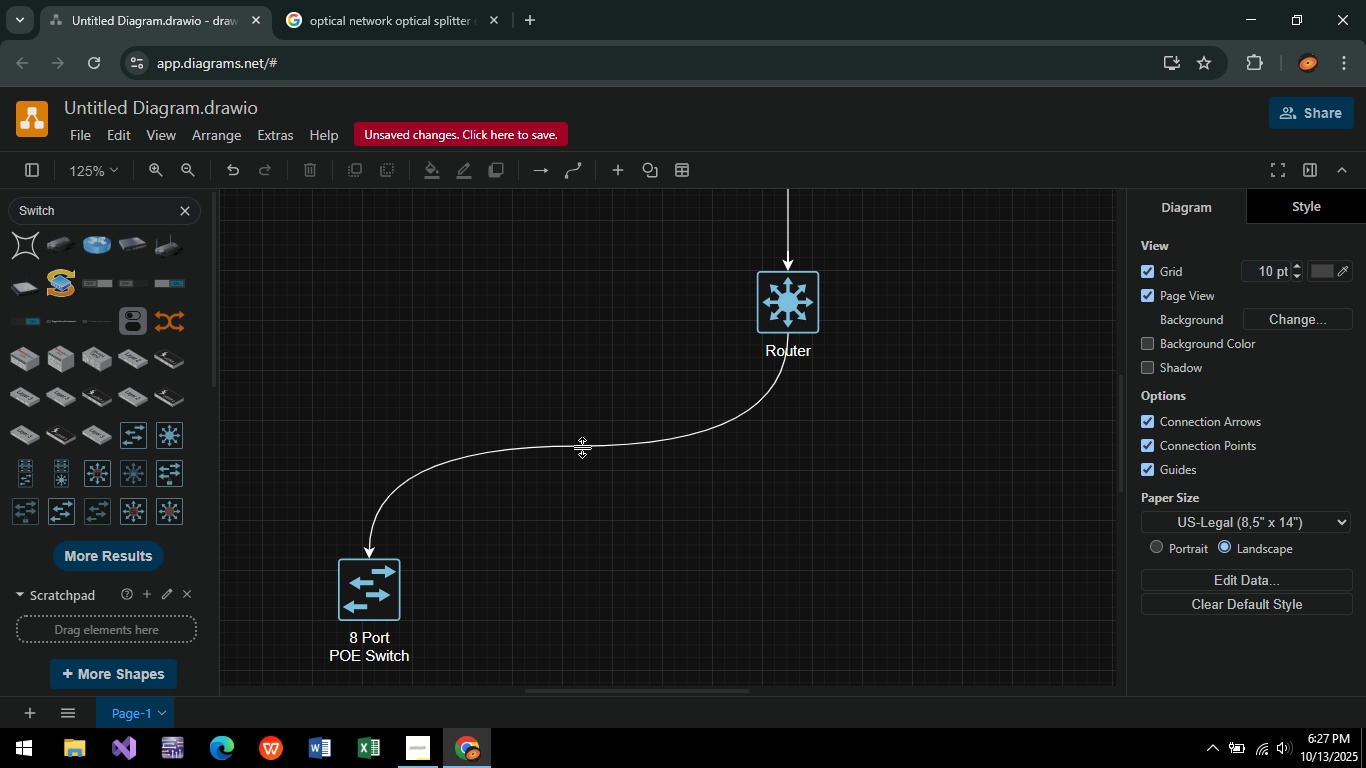 
left_click([583, 447])
 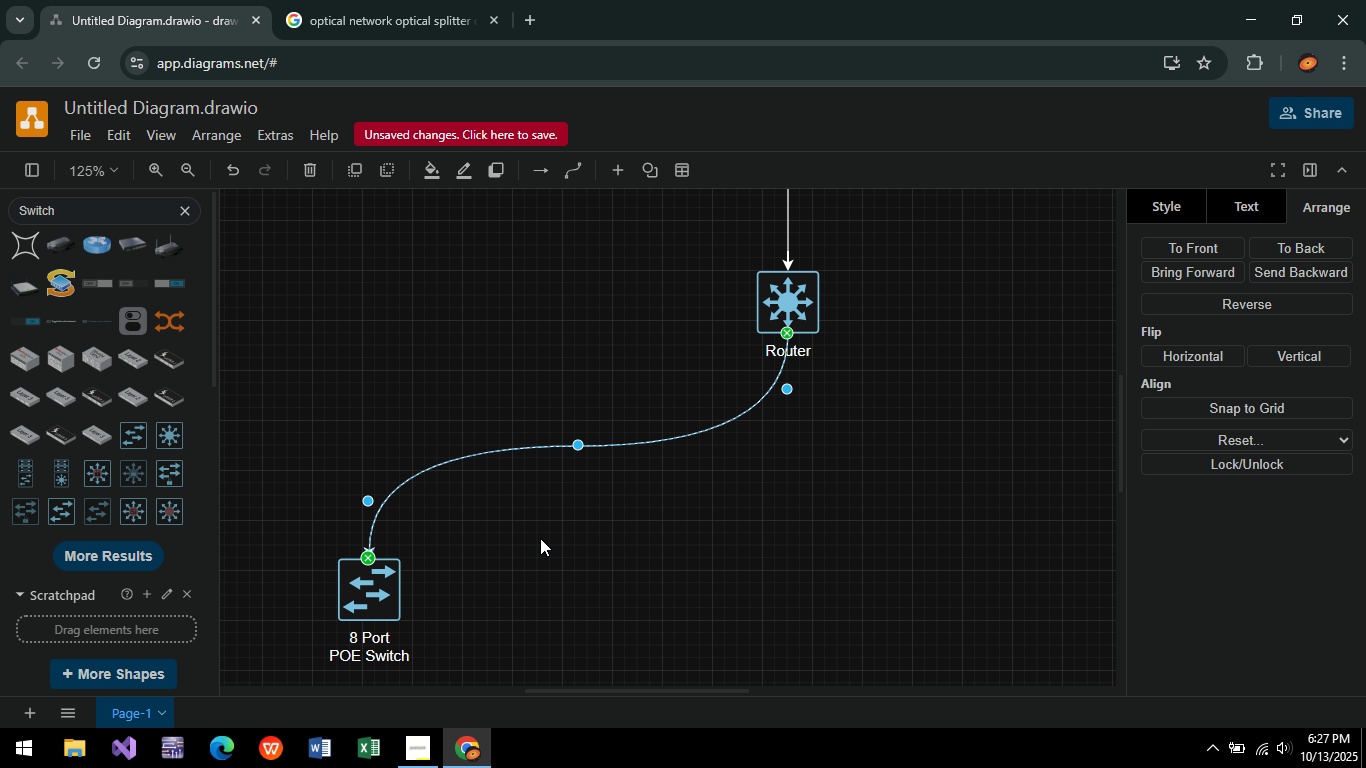 
left_click([541, 538])
 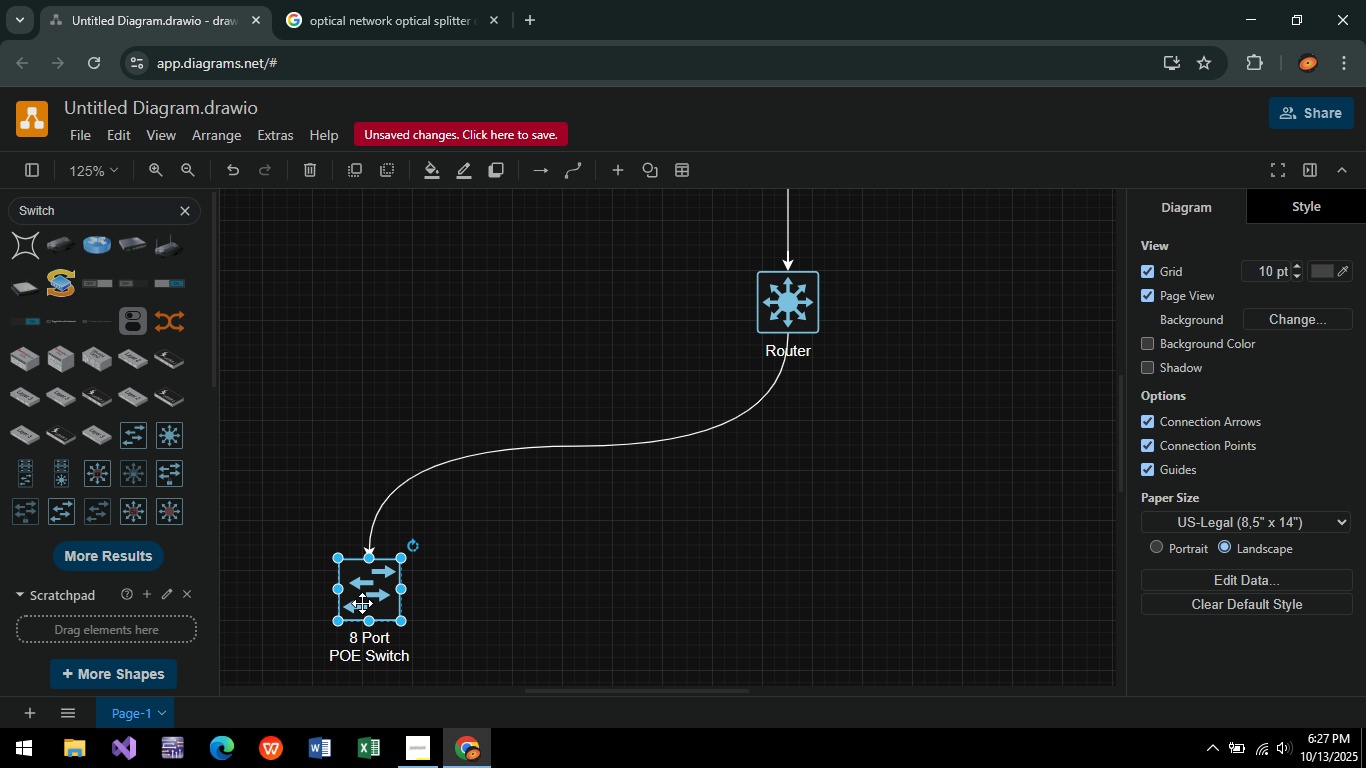 
left_click([362, 603])
 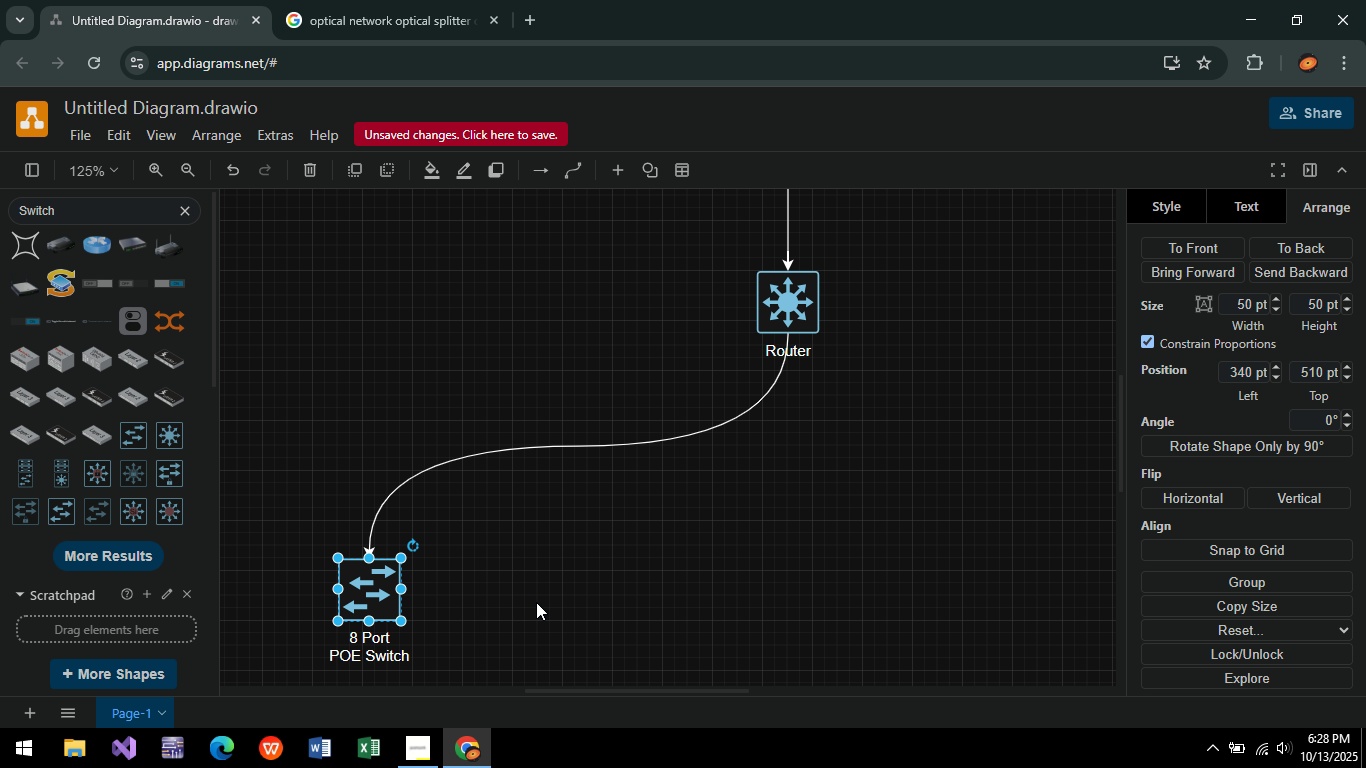 
wait(9.81)
 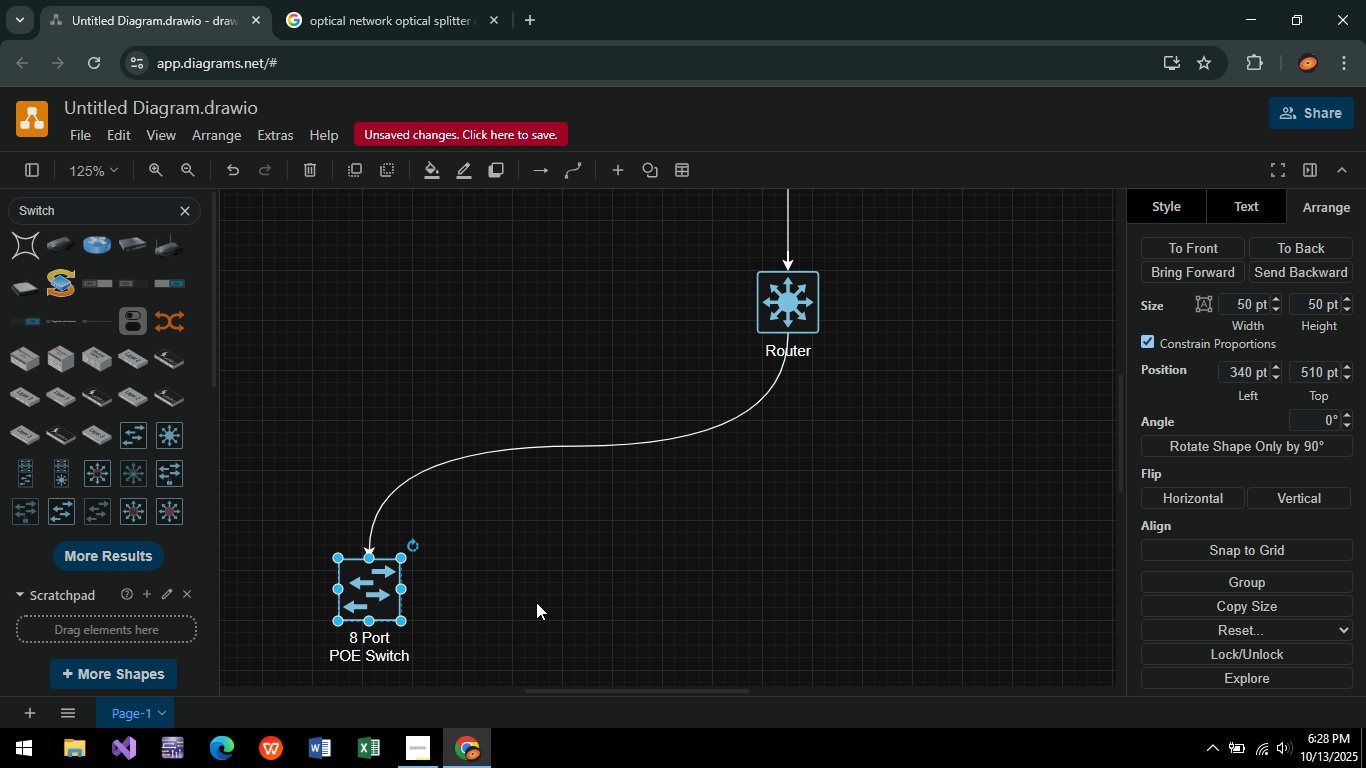 
left_click([776, 292])
 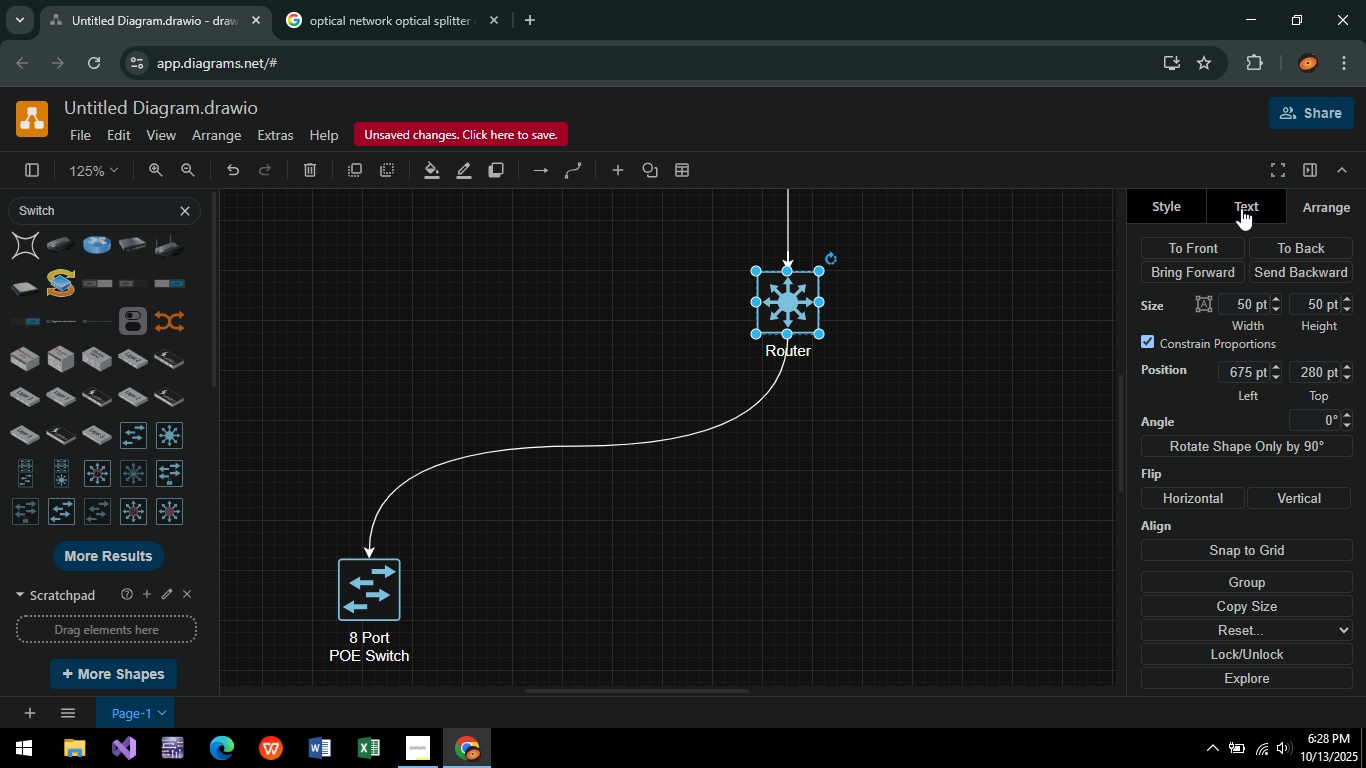 
left_click([1243, 207])
 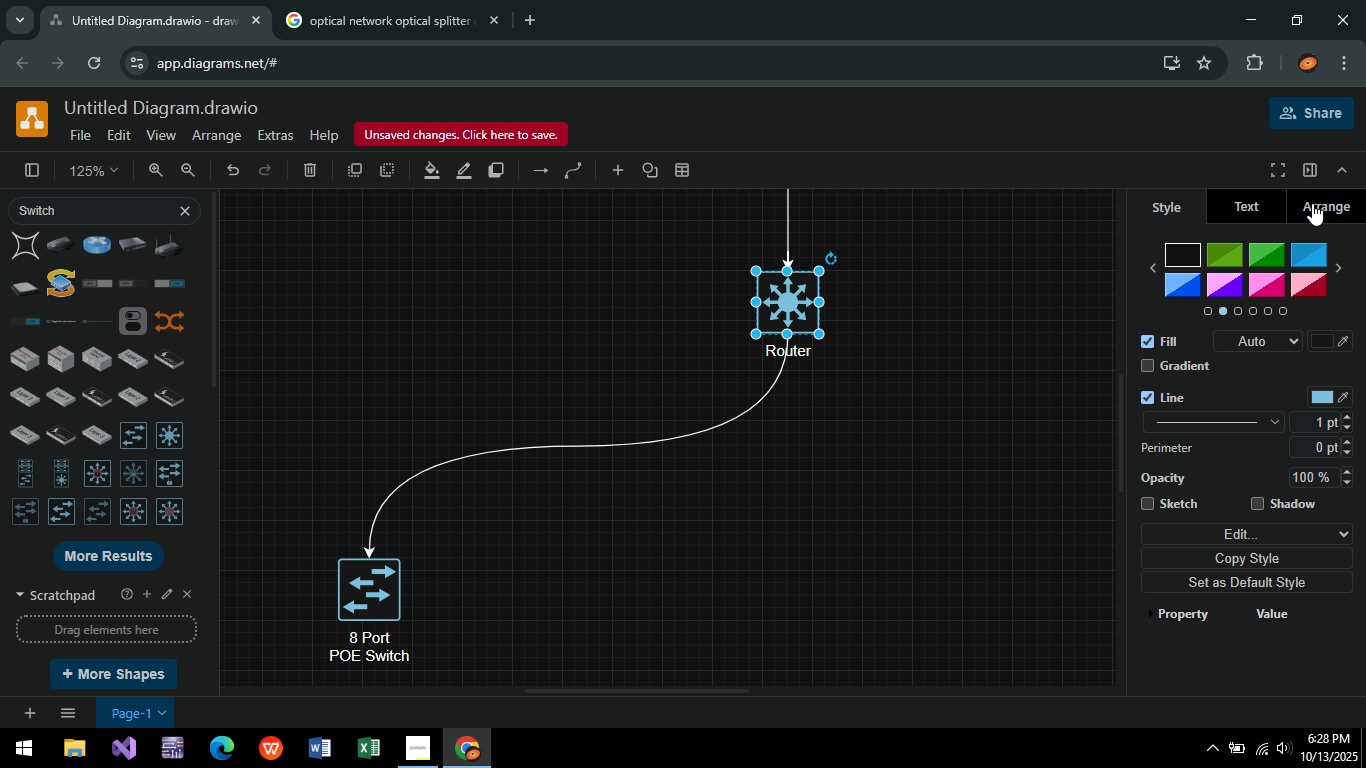 
triple_click([1312, 203])
 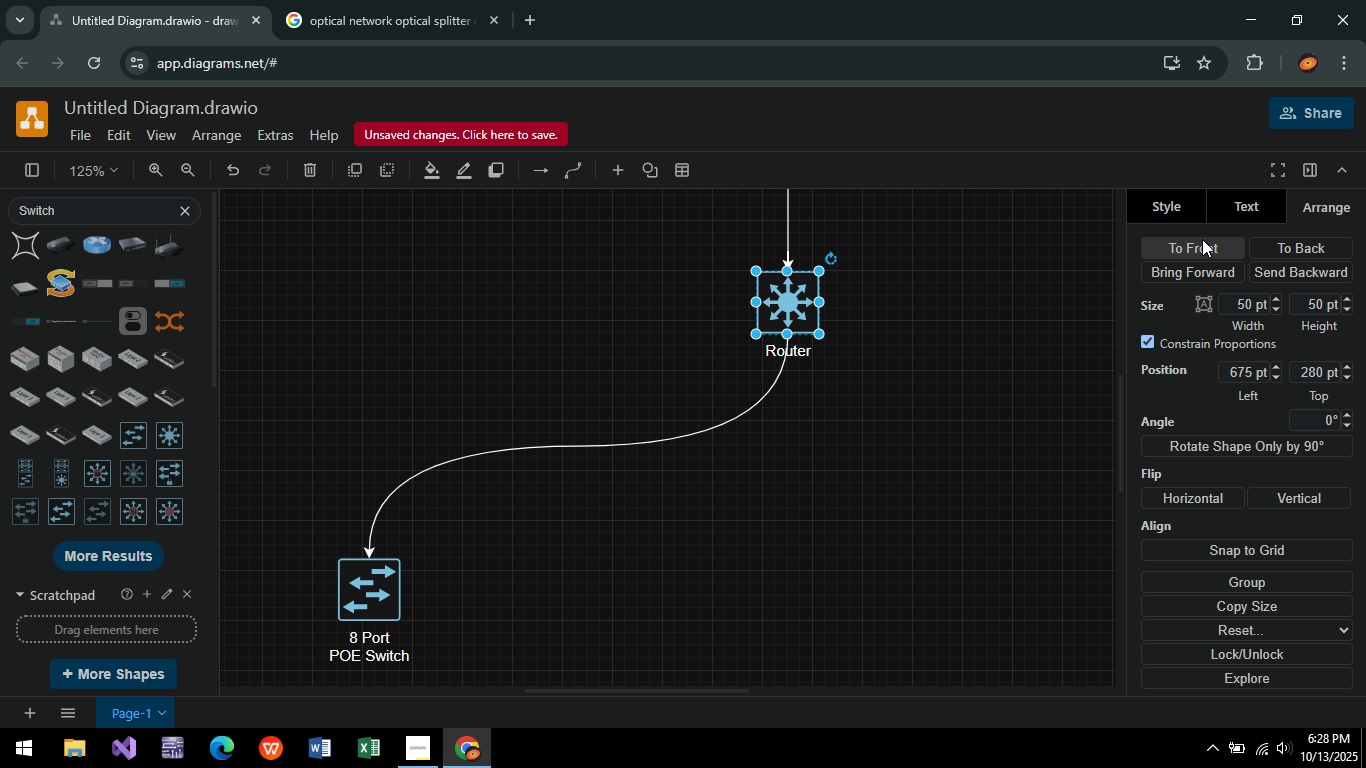 
left_click([1202, 239])
 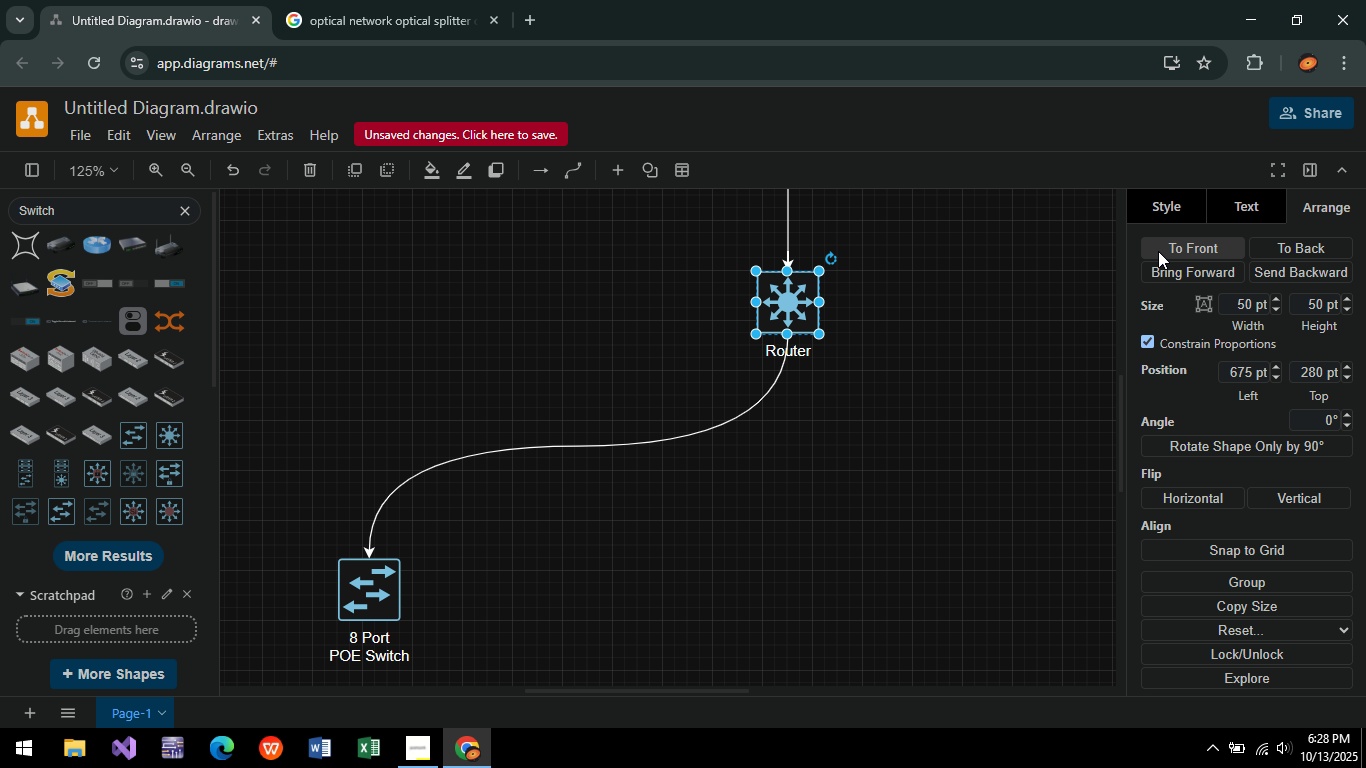 
double_click([1162, 251])
 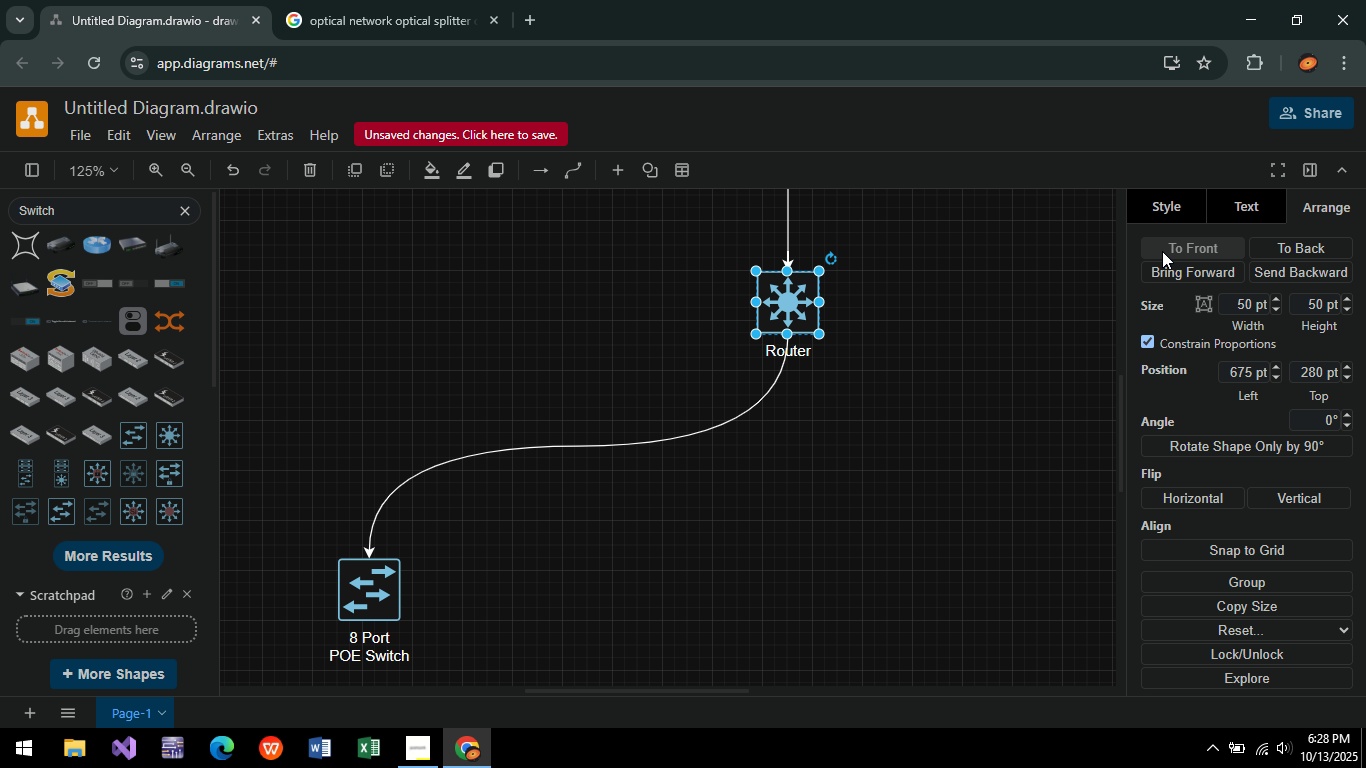 
triple_click([1162, 251])
 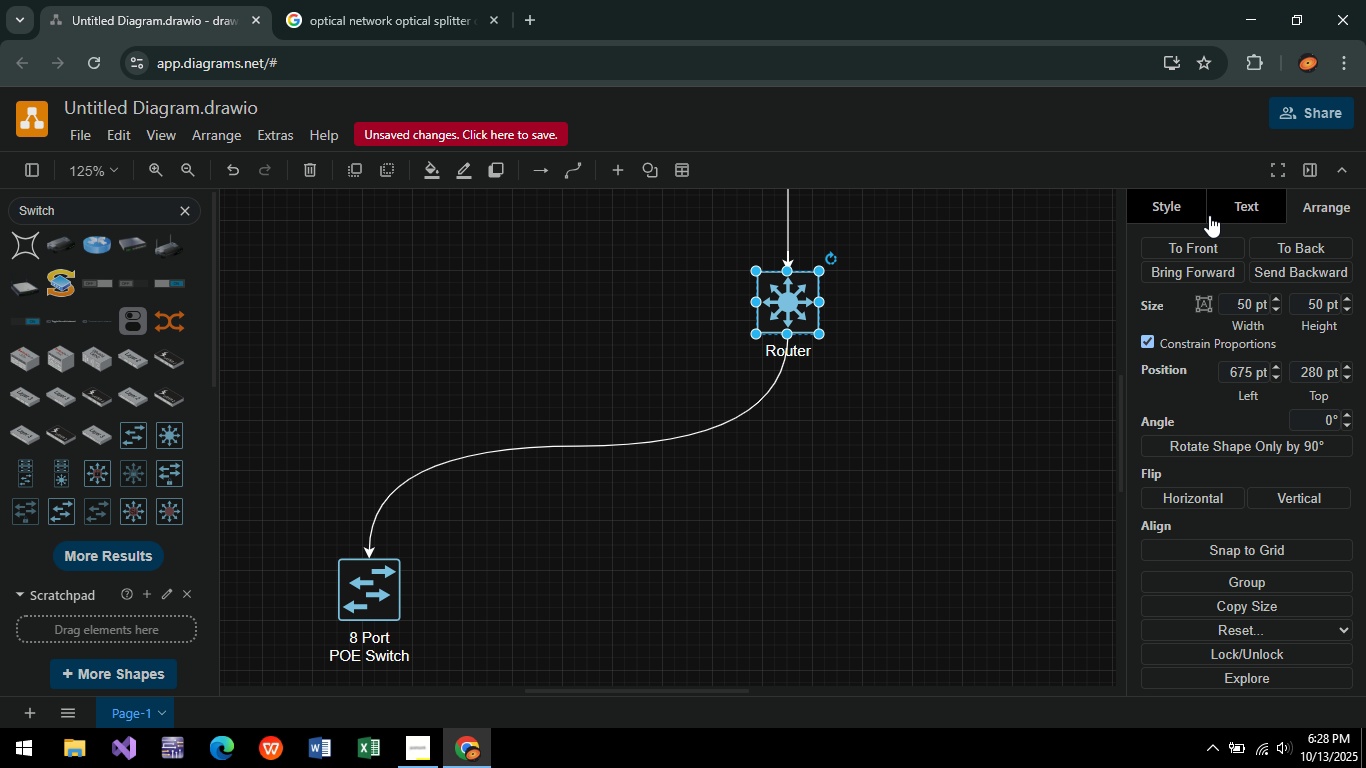 
left_click([1265, 214])
 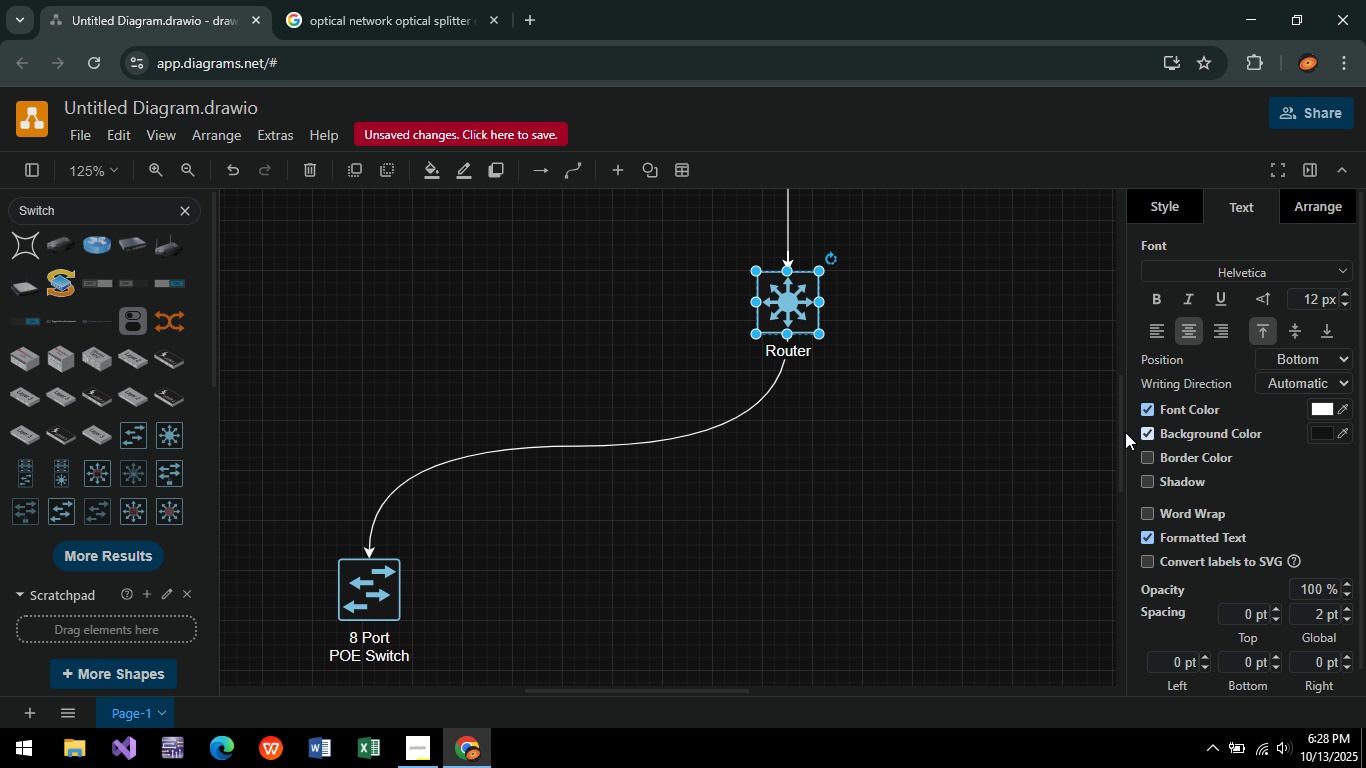 
double_click([948, 445])
 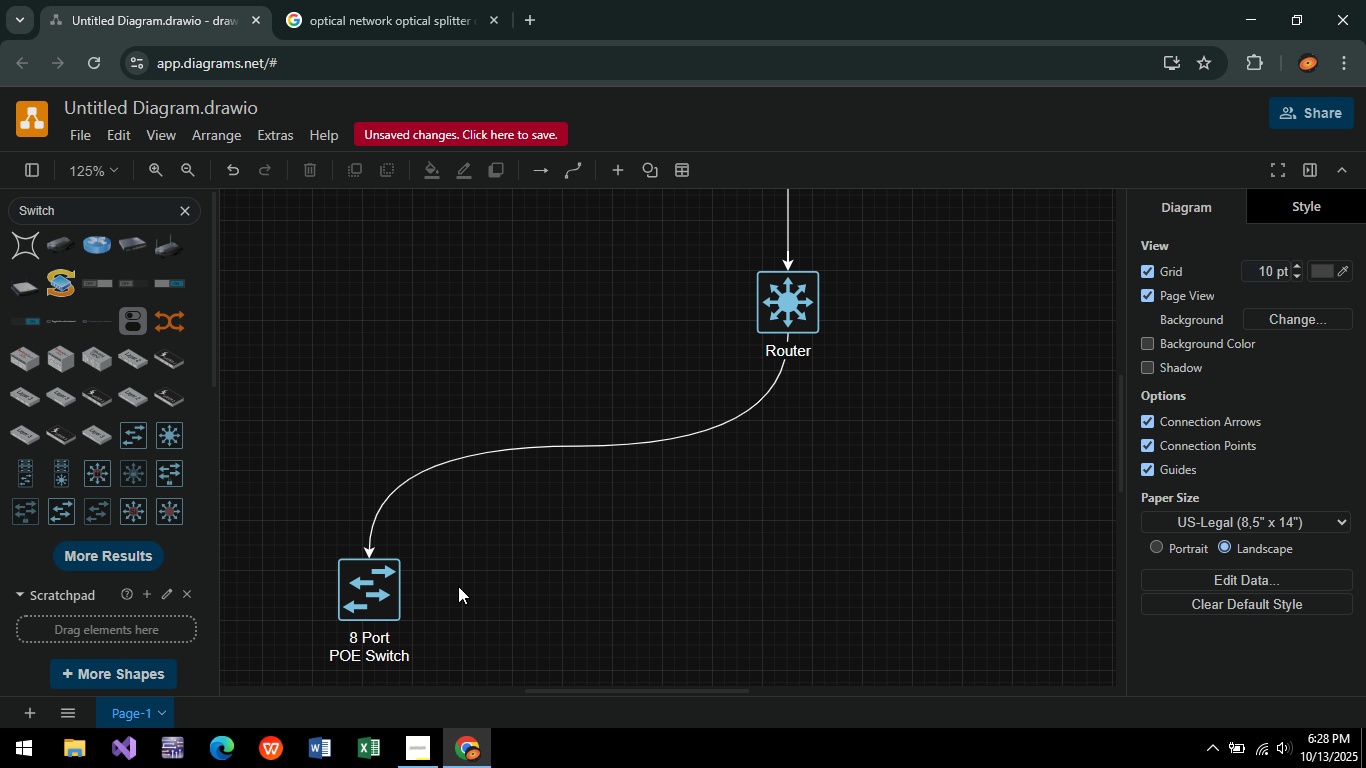 
wait(9.22)
 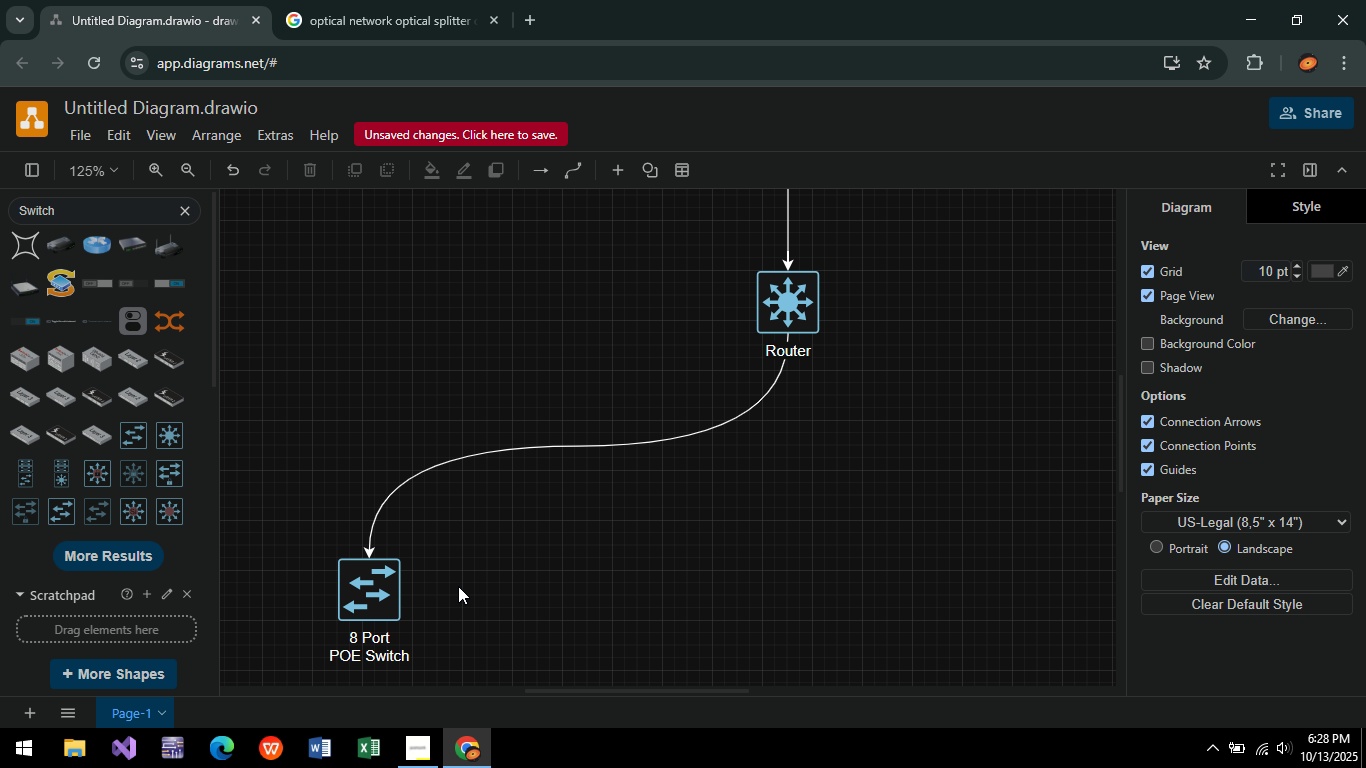 
left_click([374, 591])
 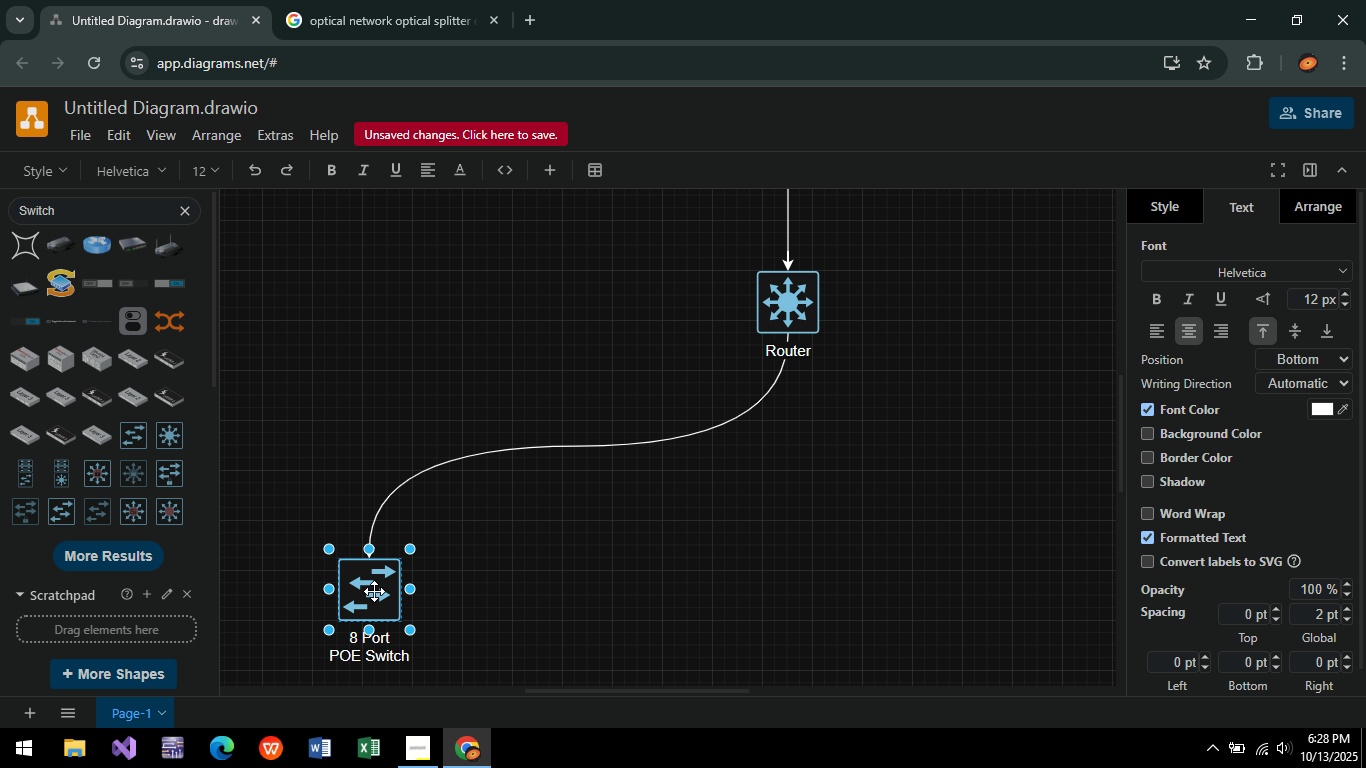 
key(Enter)
 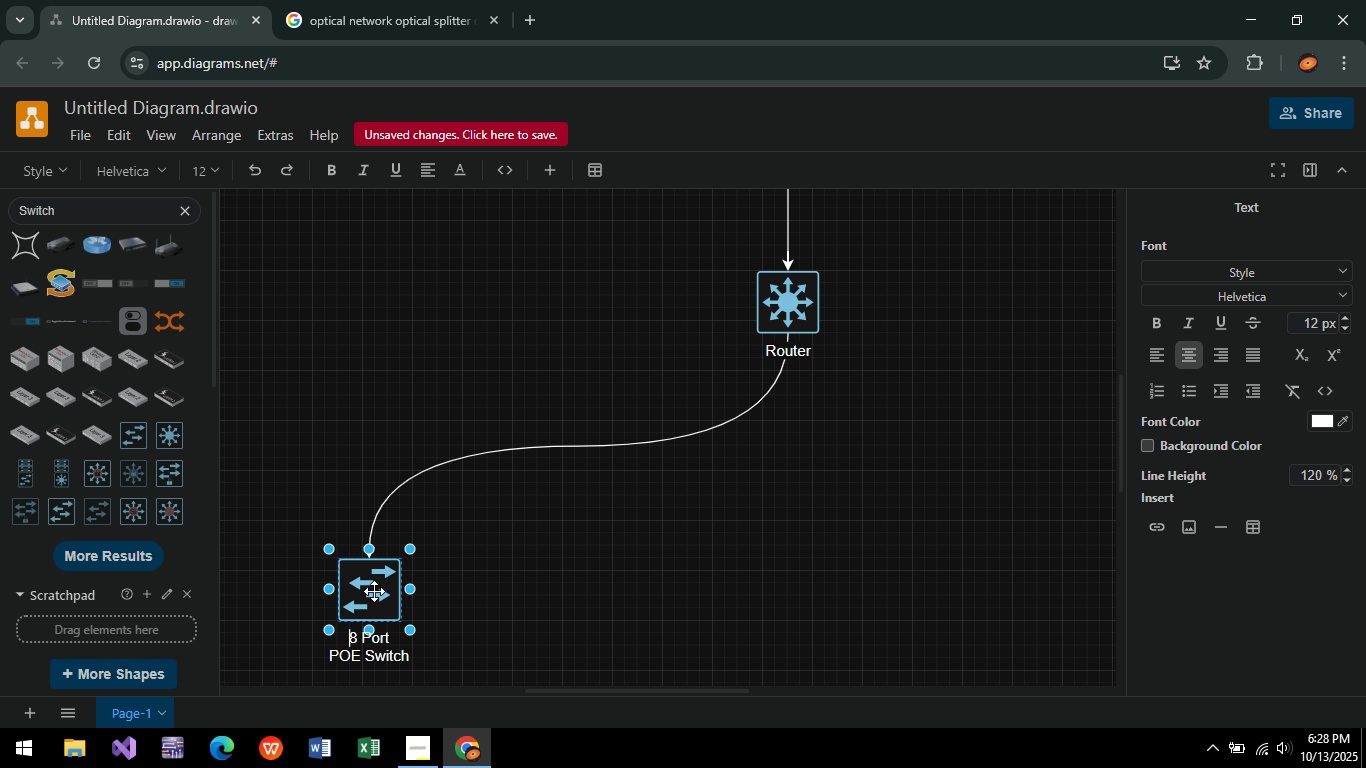 
key(ArrowLeft)
 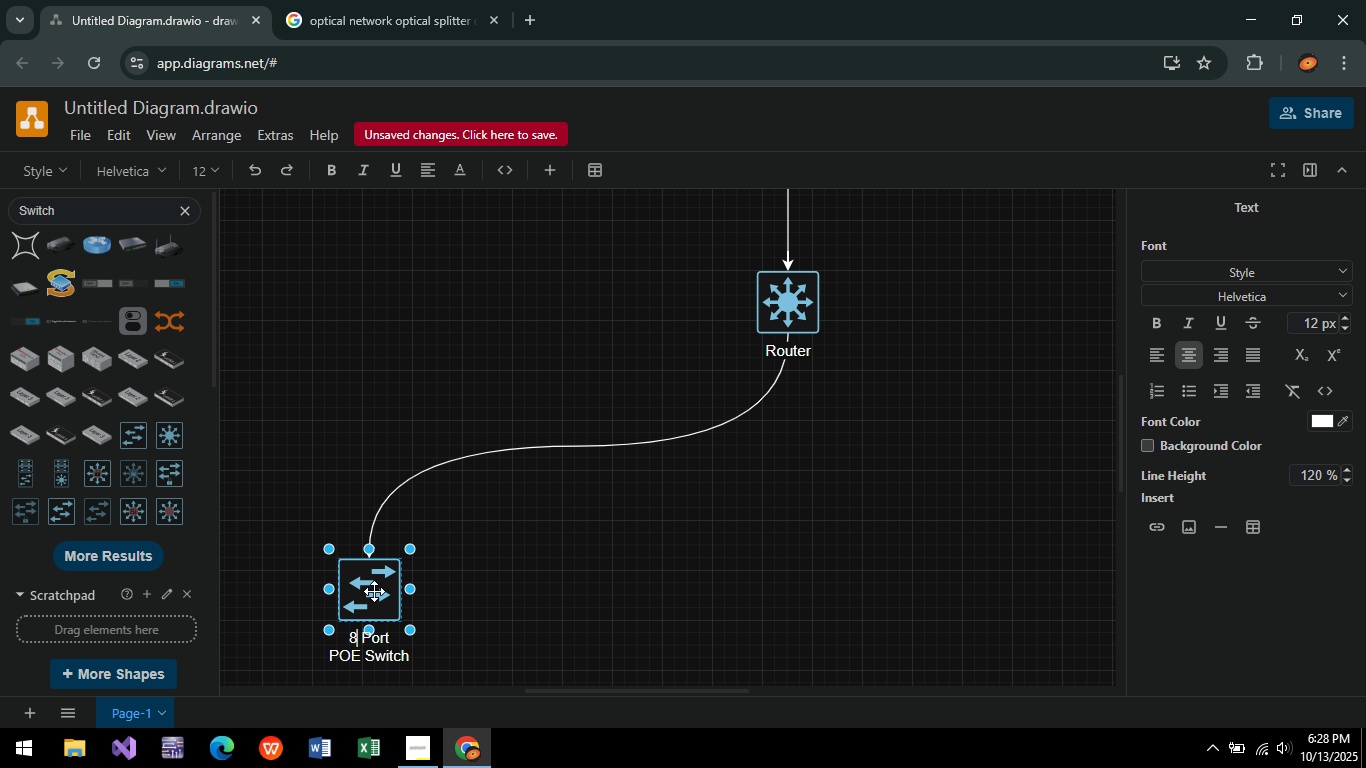 
key(ArrowRight)
 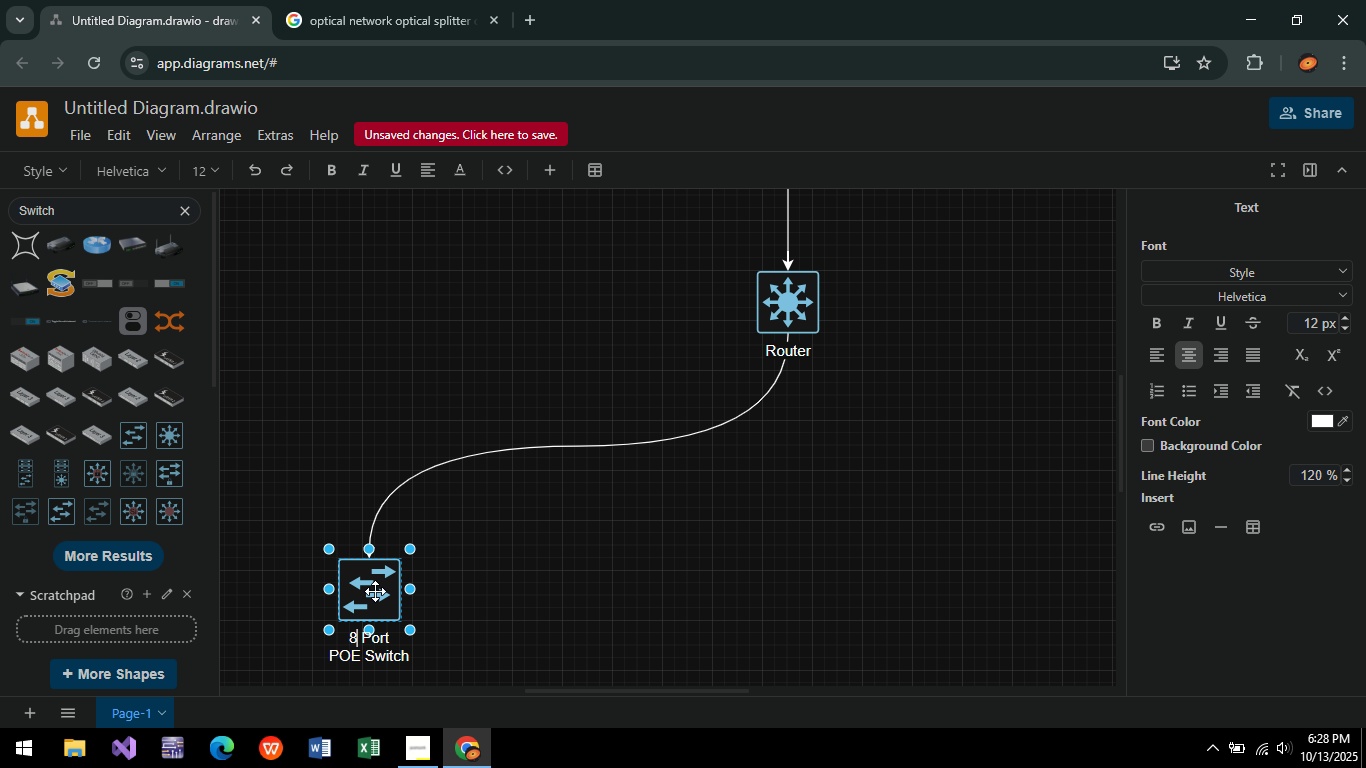 
key(ArrowDown)
 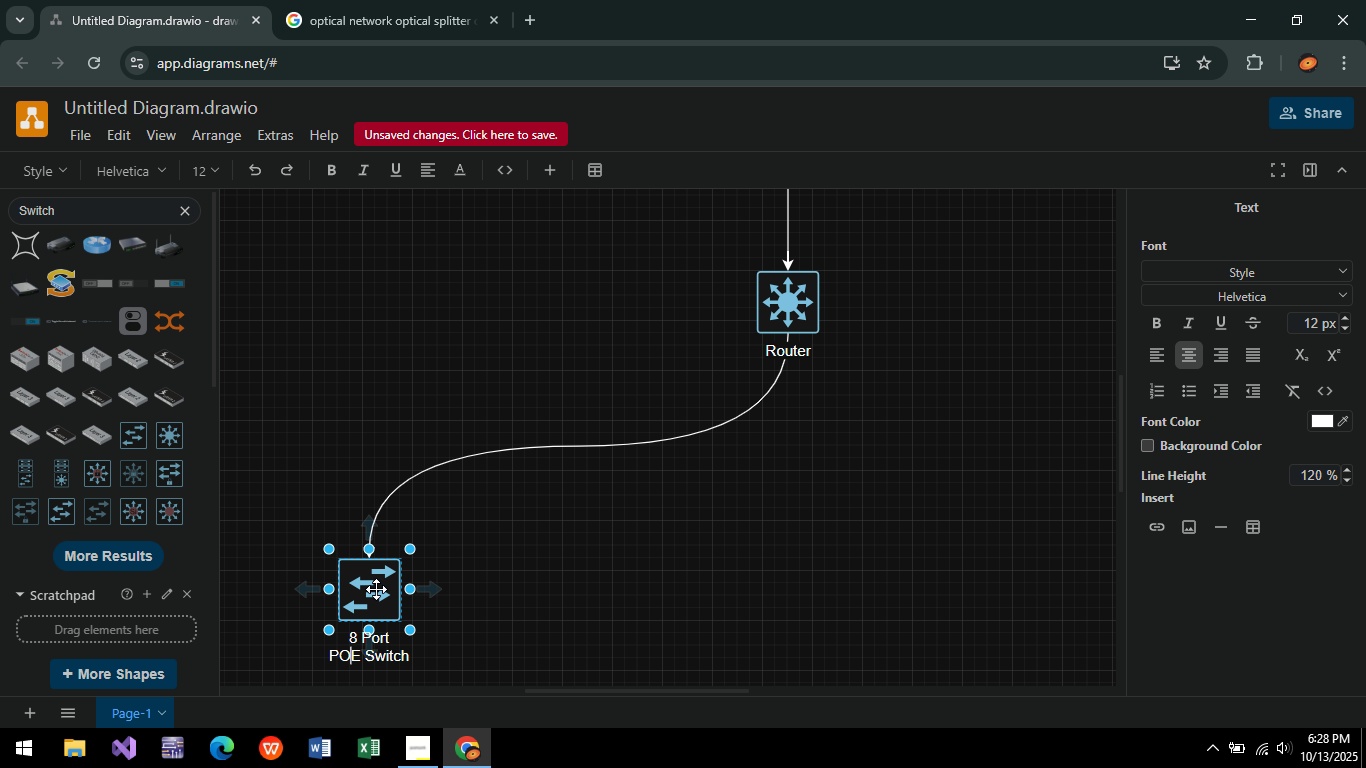 
key(ArrowLeft)
 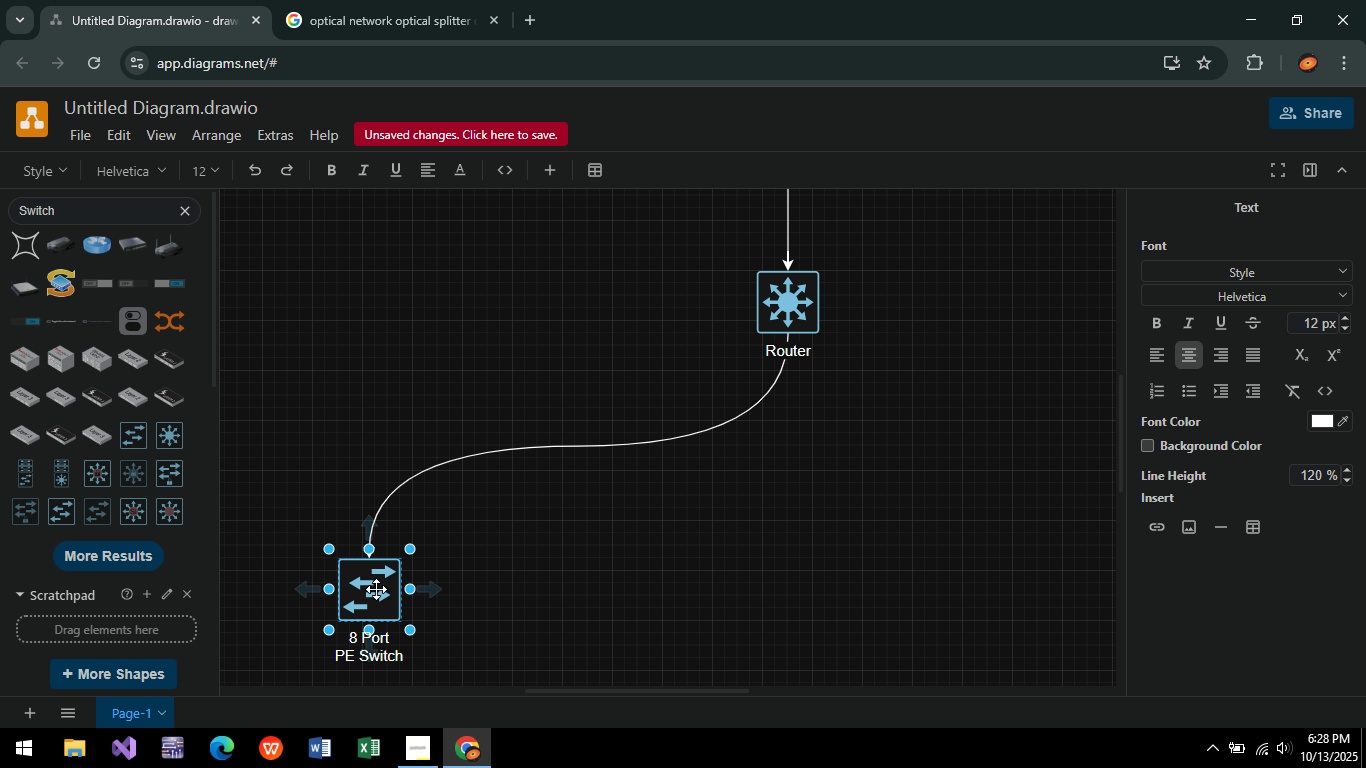 
key(Backspace)
 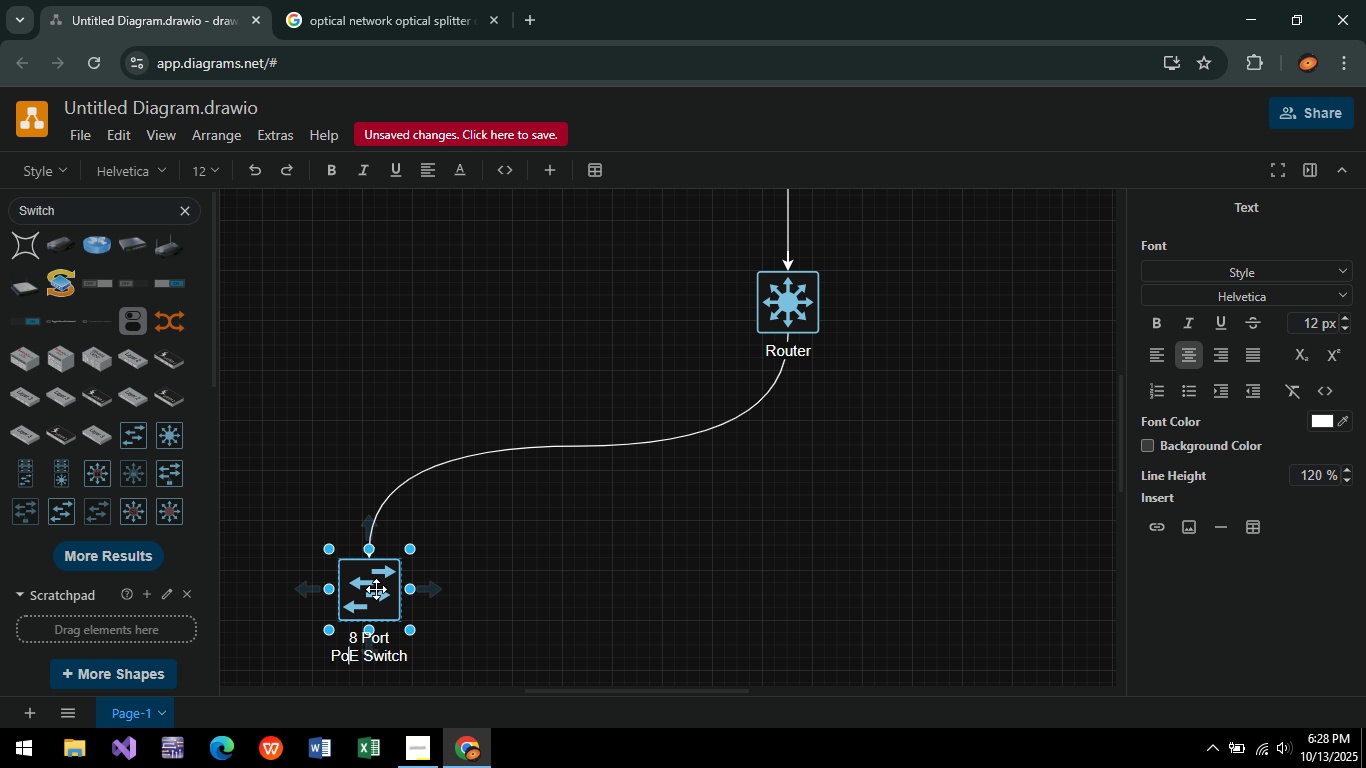 
key(O)
 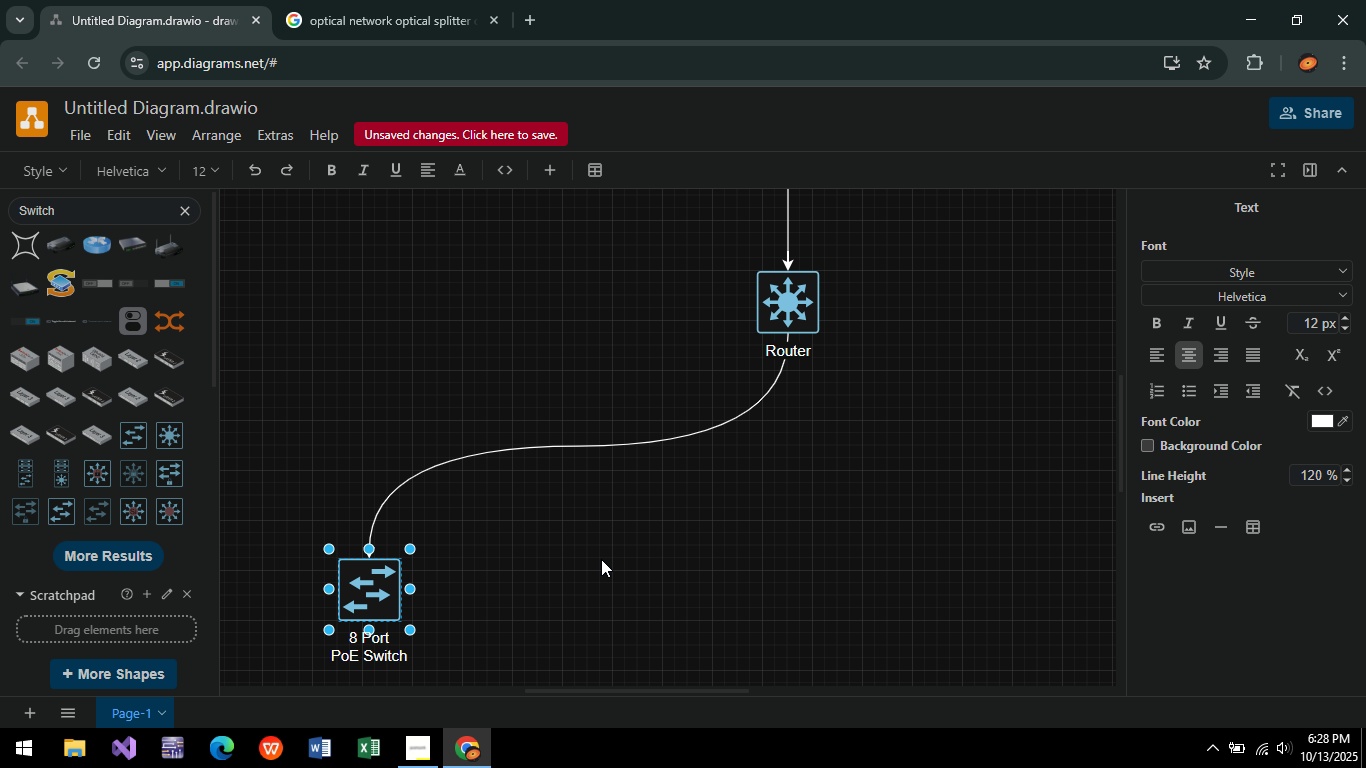 
left_click([602, 559])
 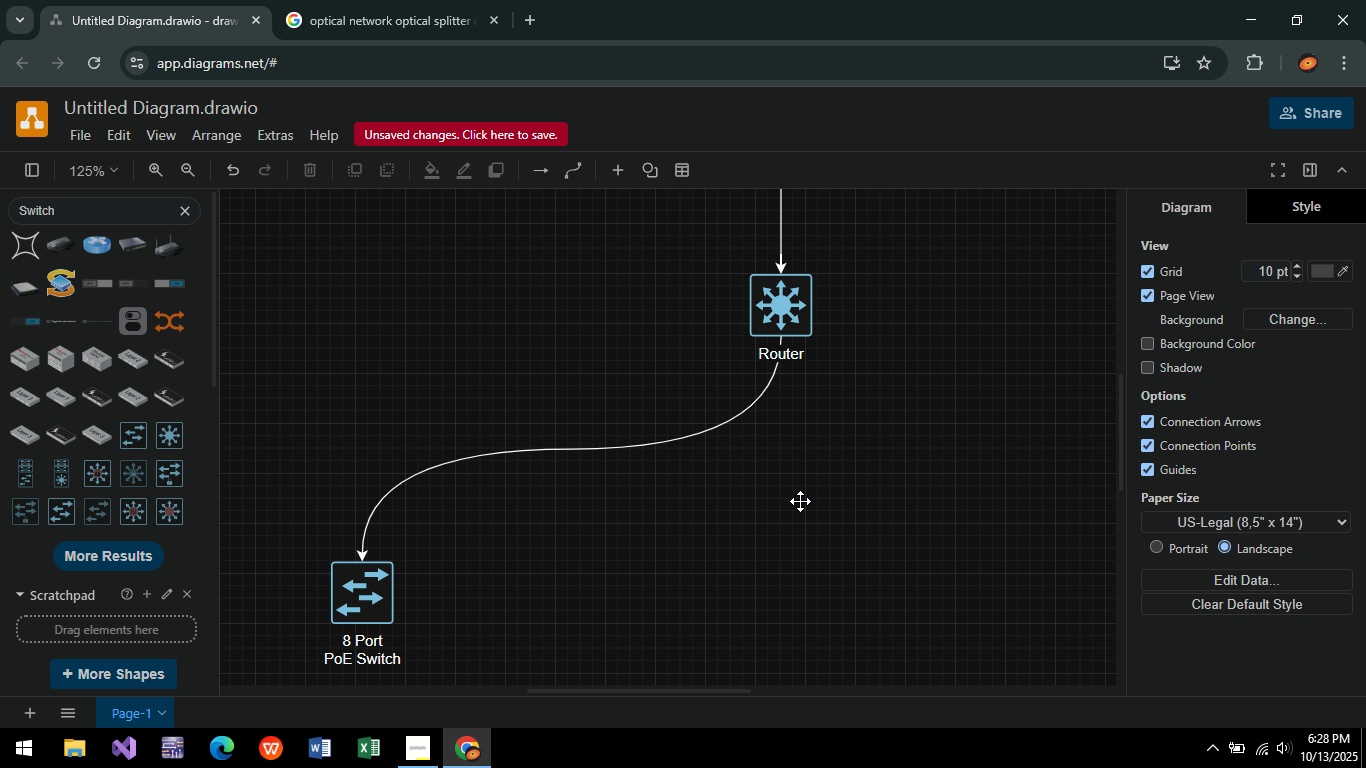 
hold_key(key=ControlLeft, duration=0.6)
scroll: coordinate [661, 532], scroll_direction: down, amount: 3.0
 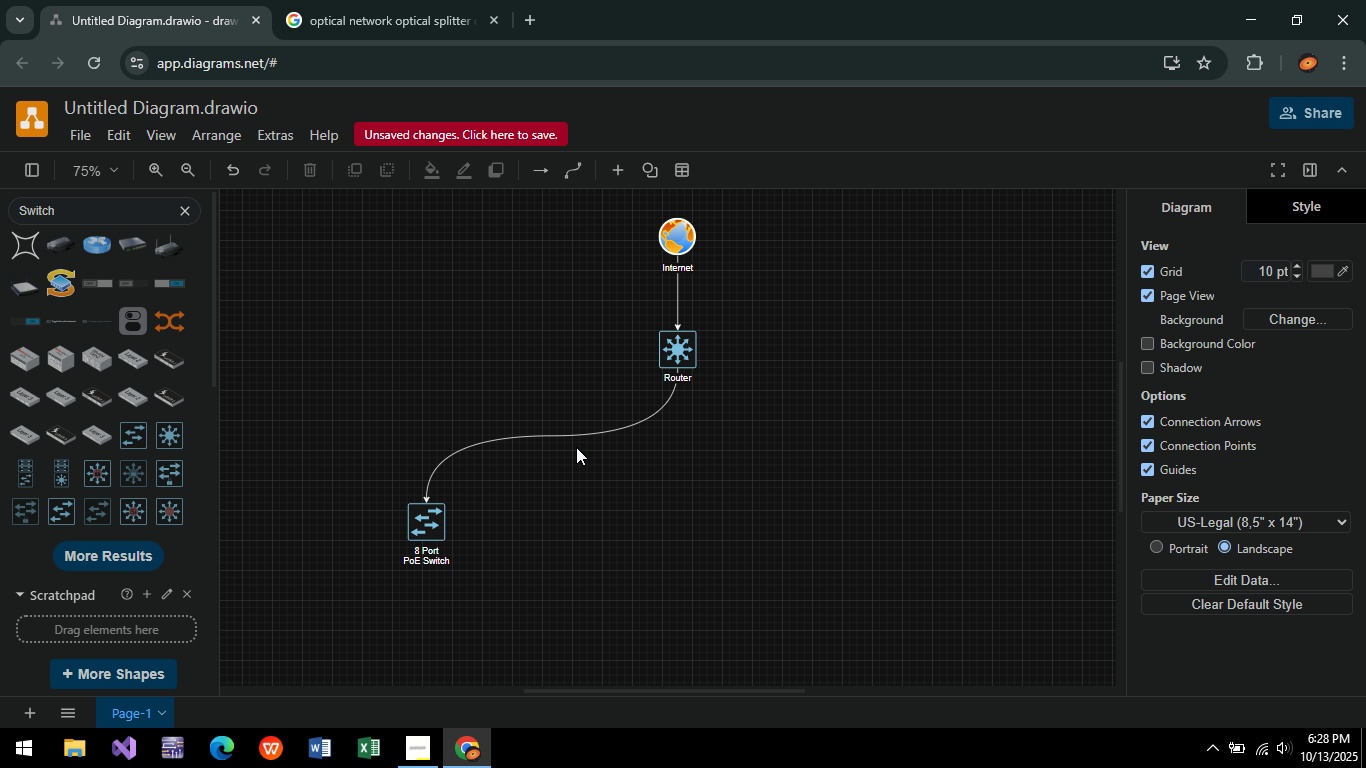 
left_click([560, 438])
 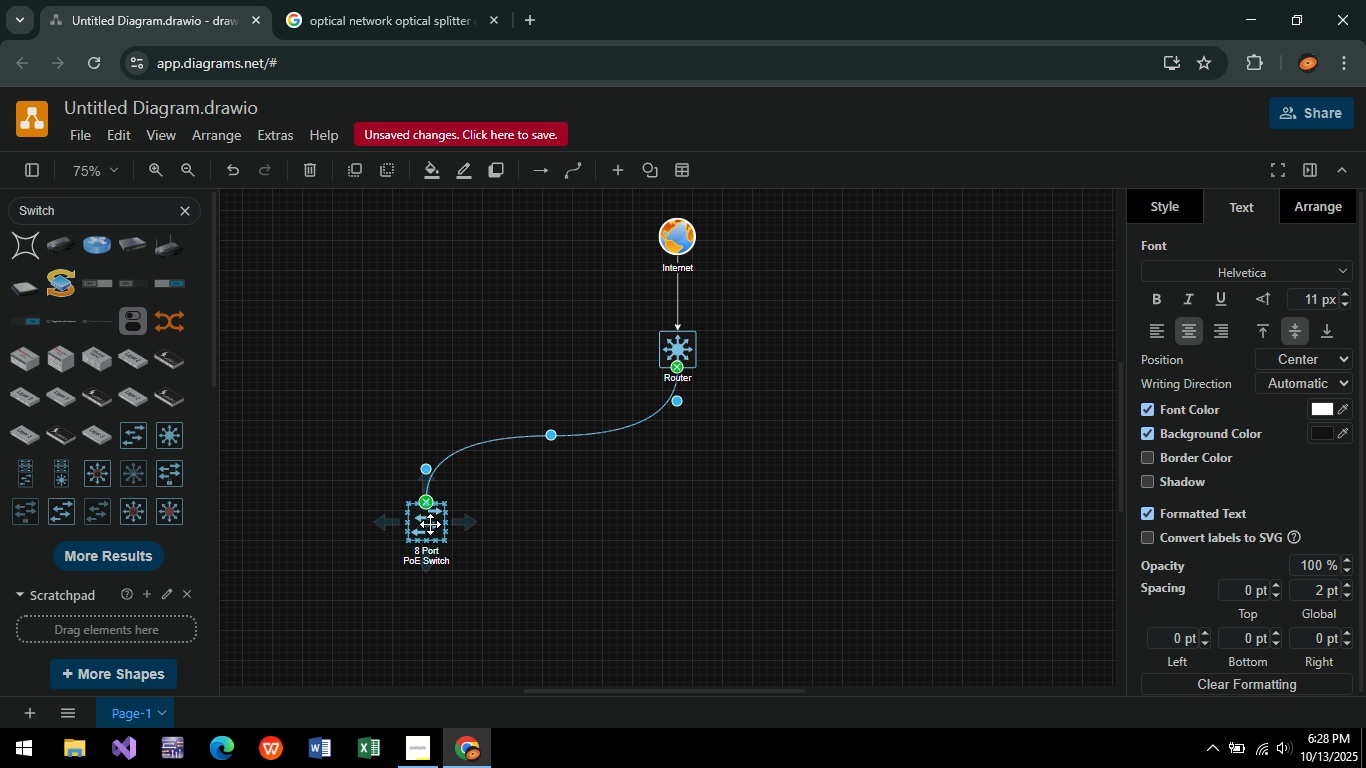 
left_click([430, 524])
 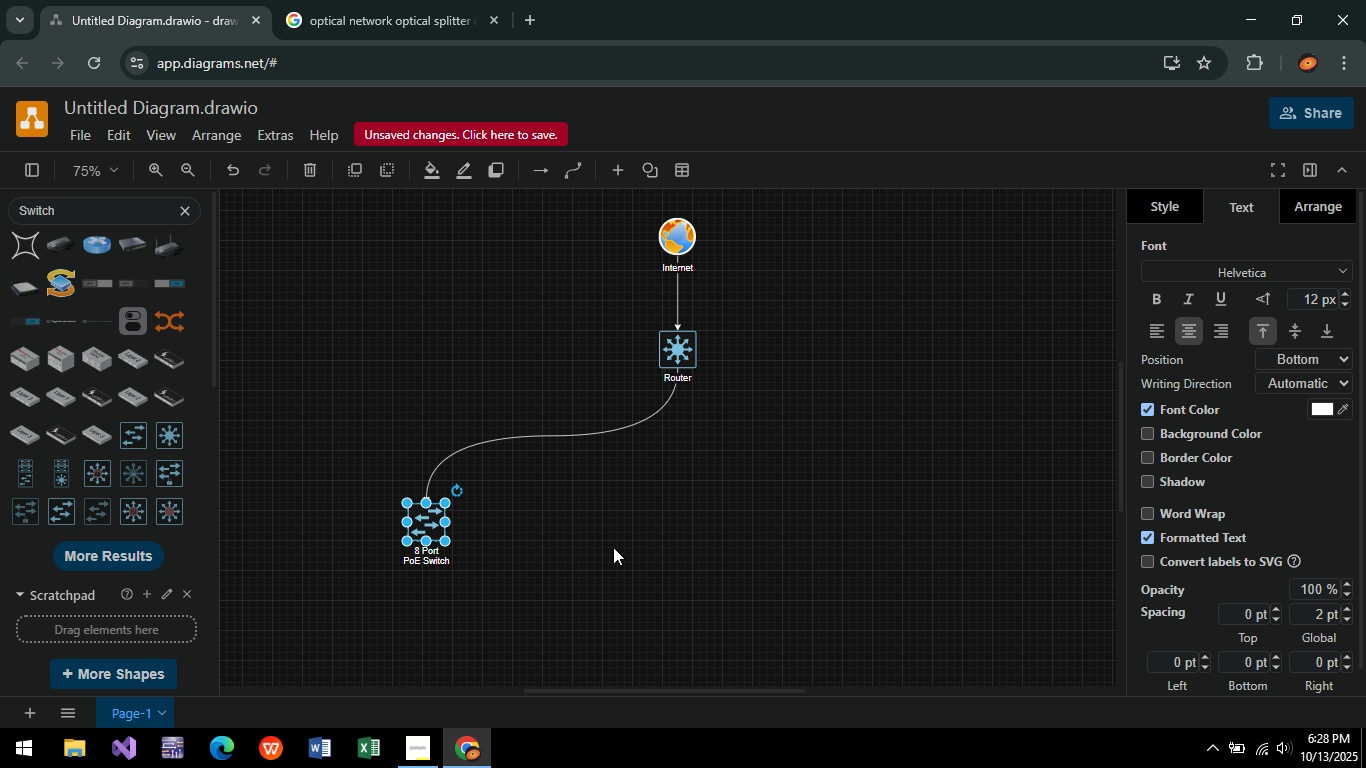 
key(Control+C)
 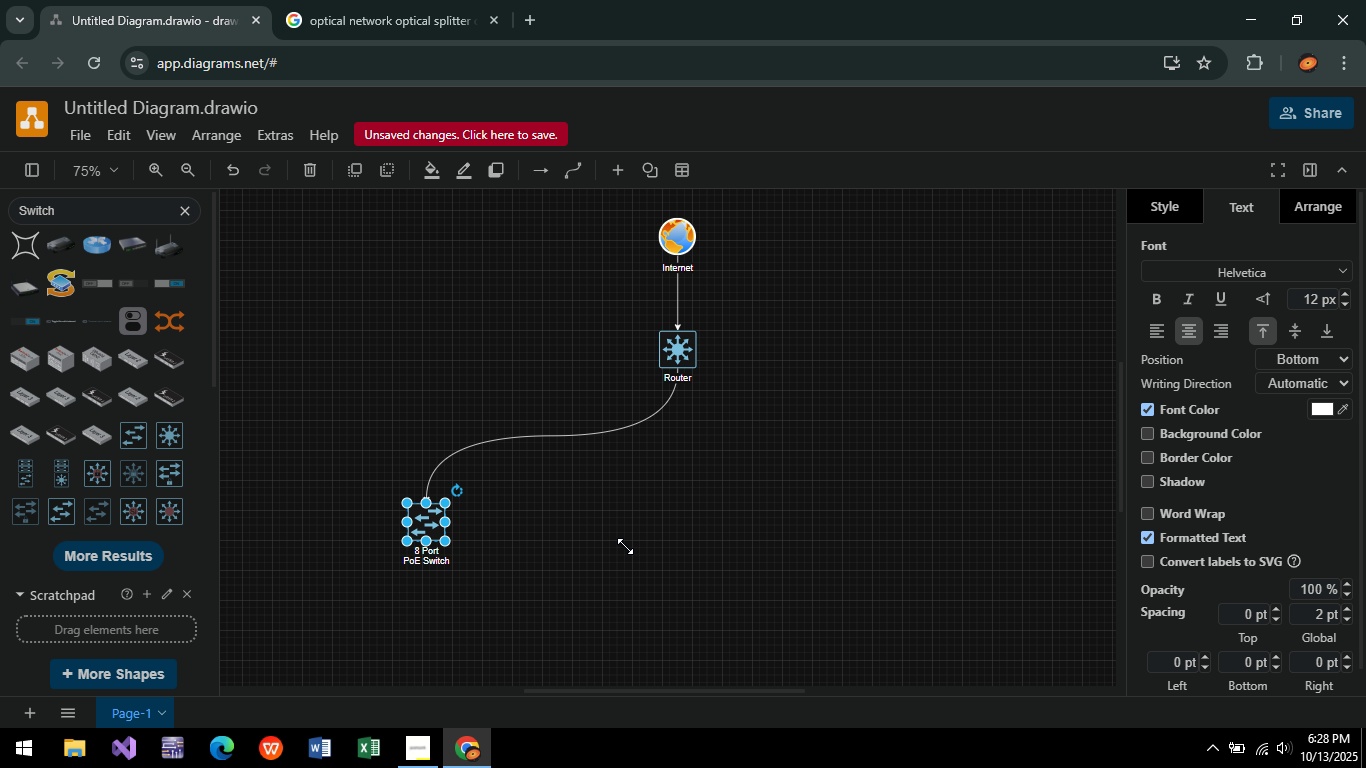 
key(Control+V)
 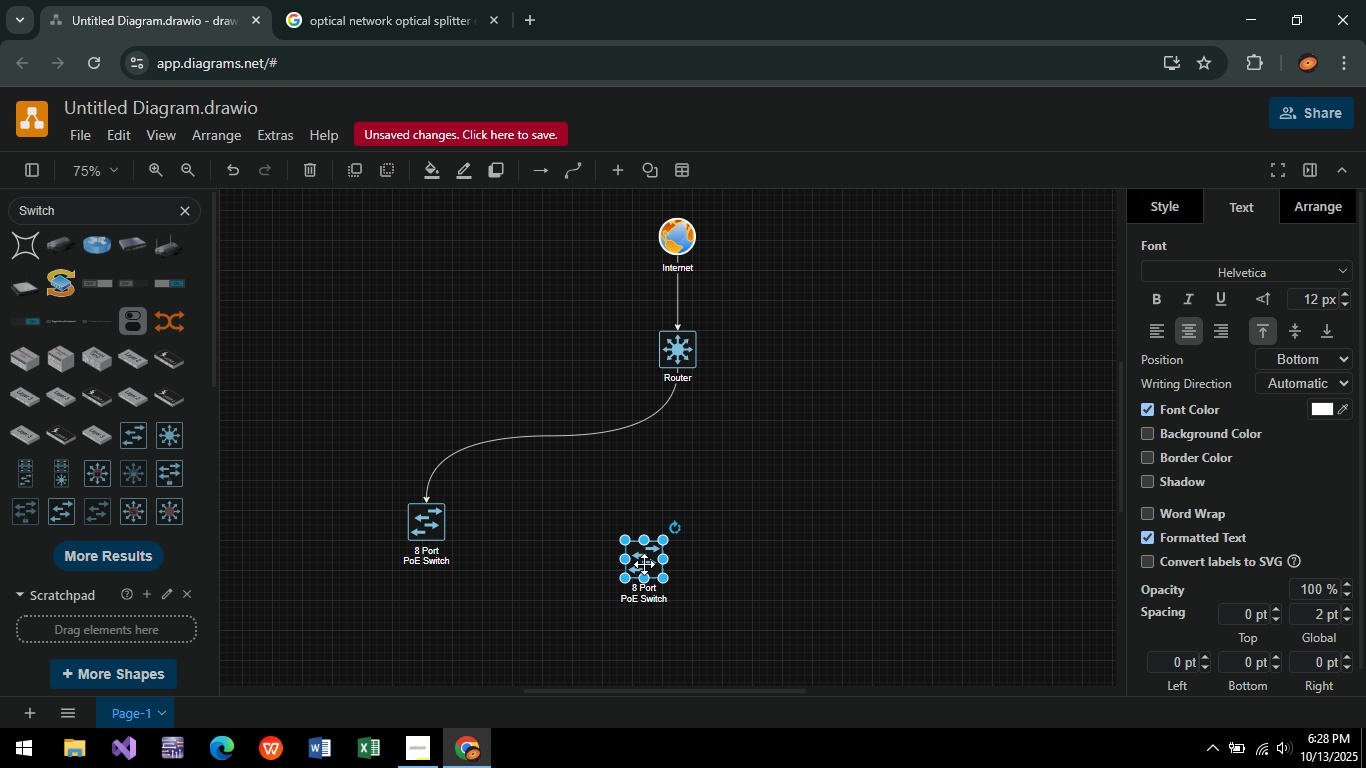 
left_click_drag(start_coordinate=[644, 564], to_coordinate=[260, 533])
 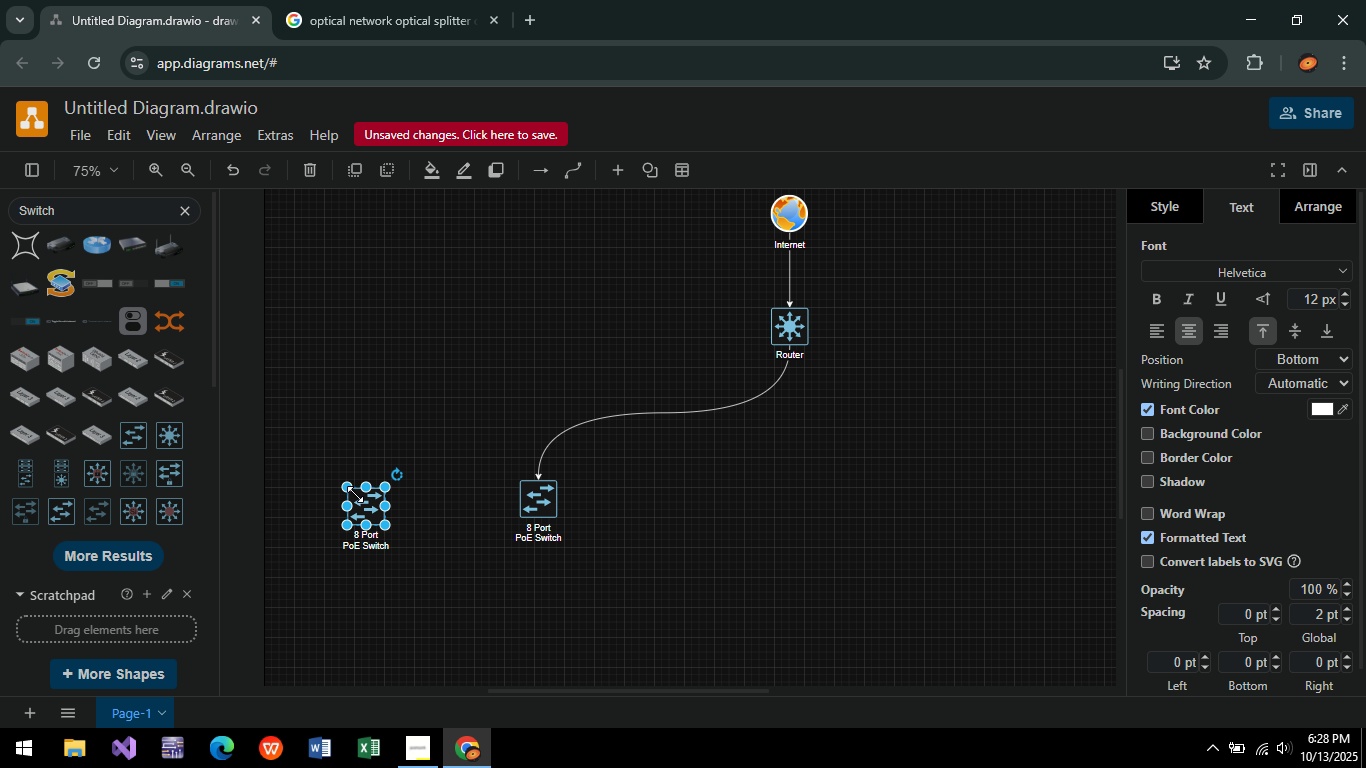 
left_click_drag(start_coordinate=[364, 505], to_coordinate=[361, 497])
 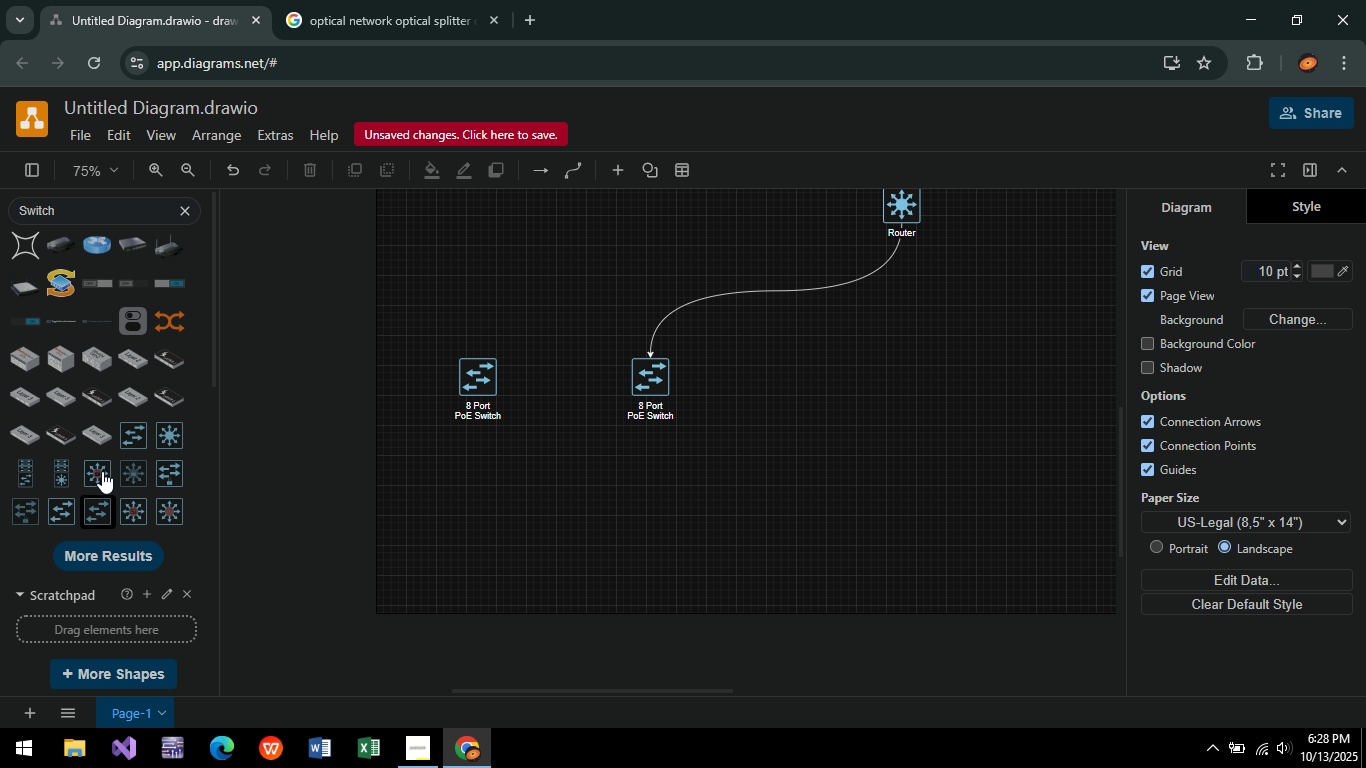 
wait(5.92)
 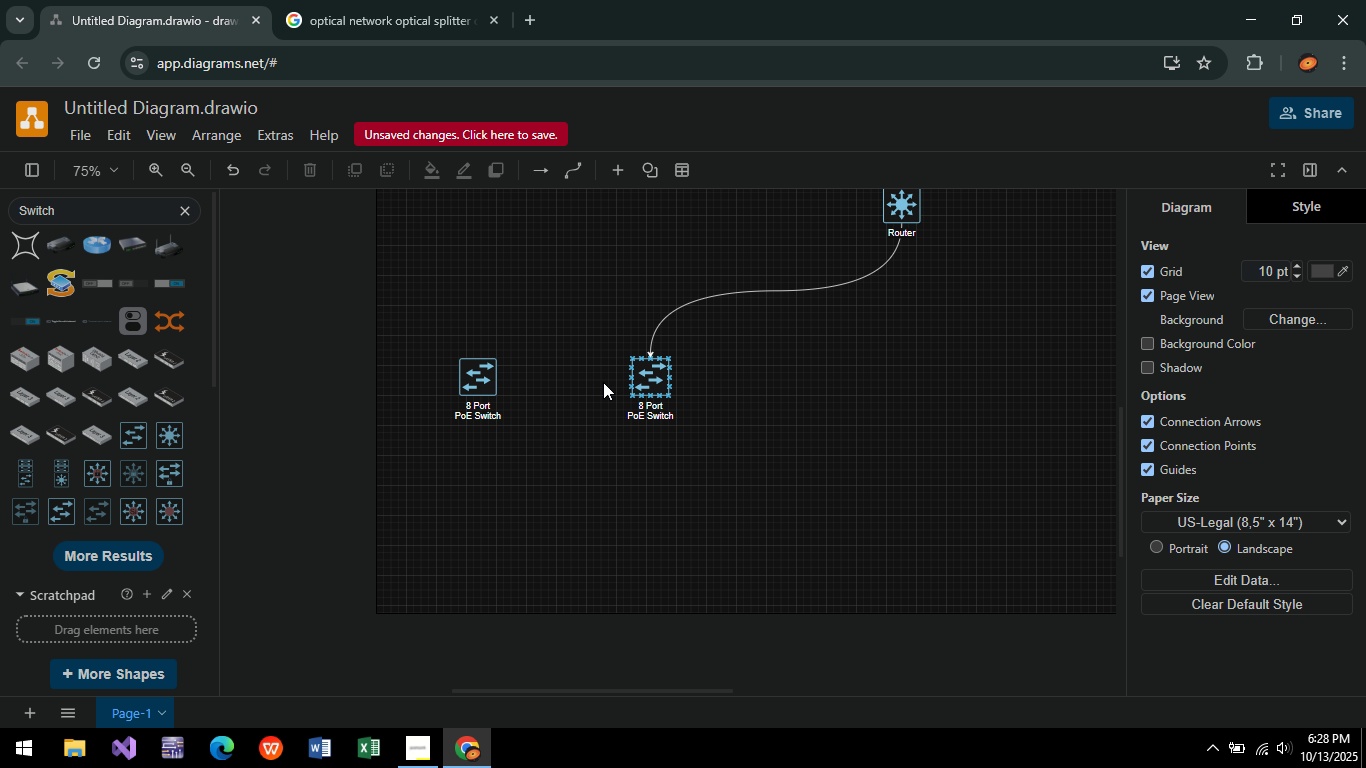 
left_click([177, 203])
 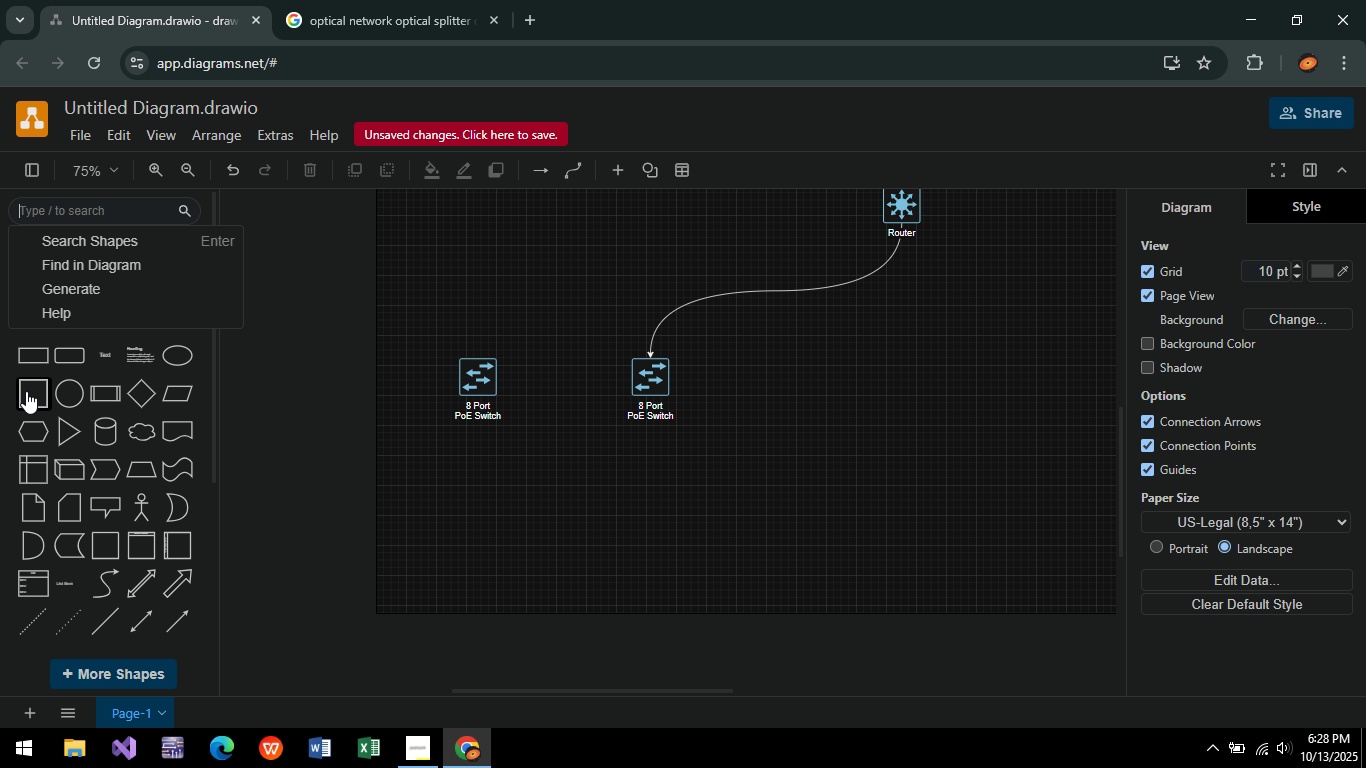 
left_click([32, 349])
 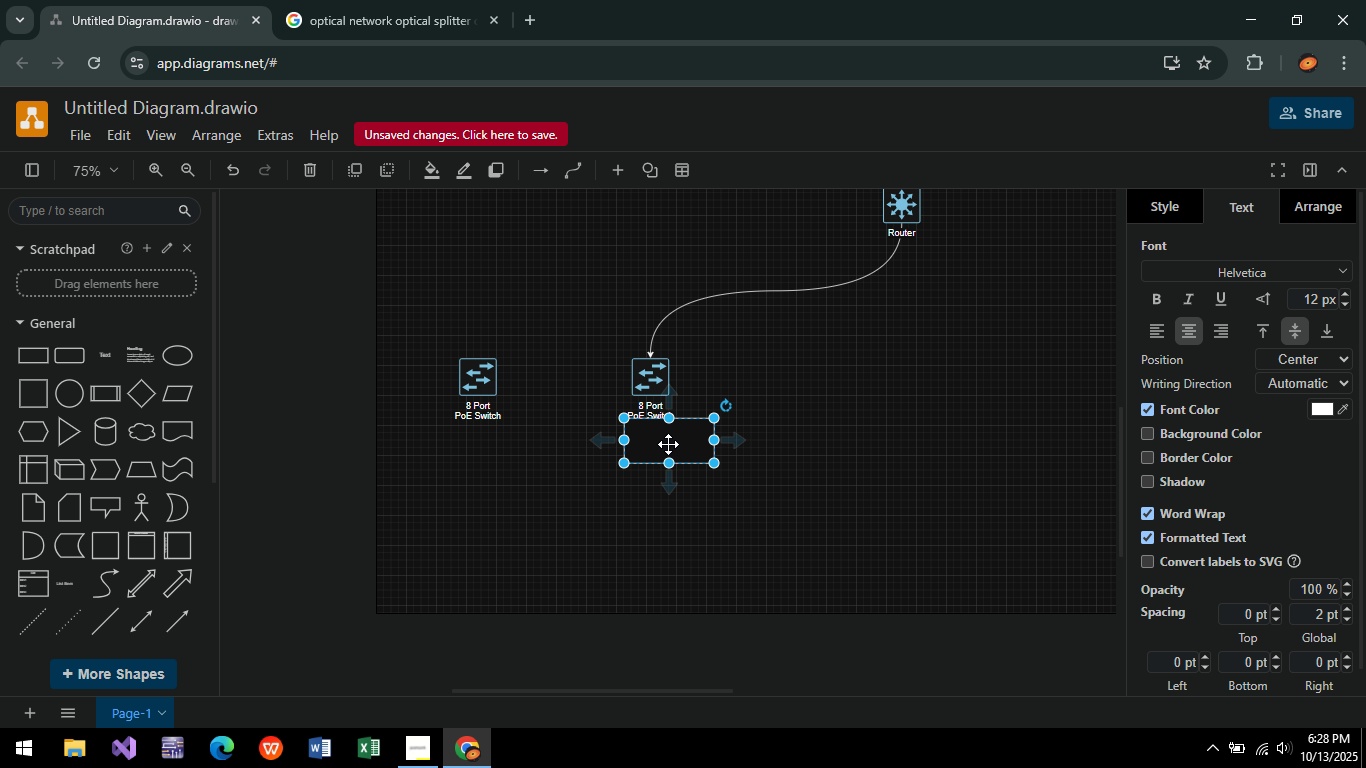 
left_click_drag(start_coordinate=[665, 450], to_coordinate=[642, 502])
 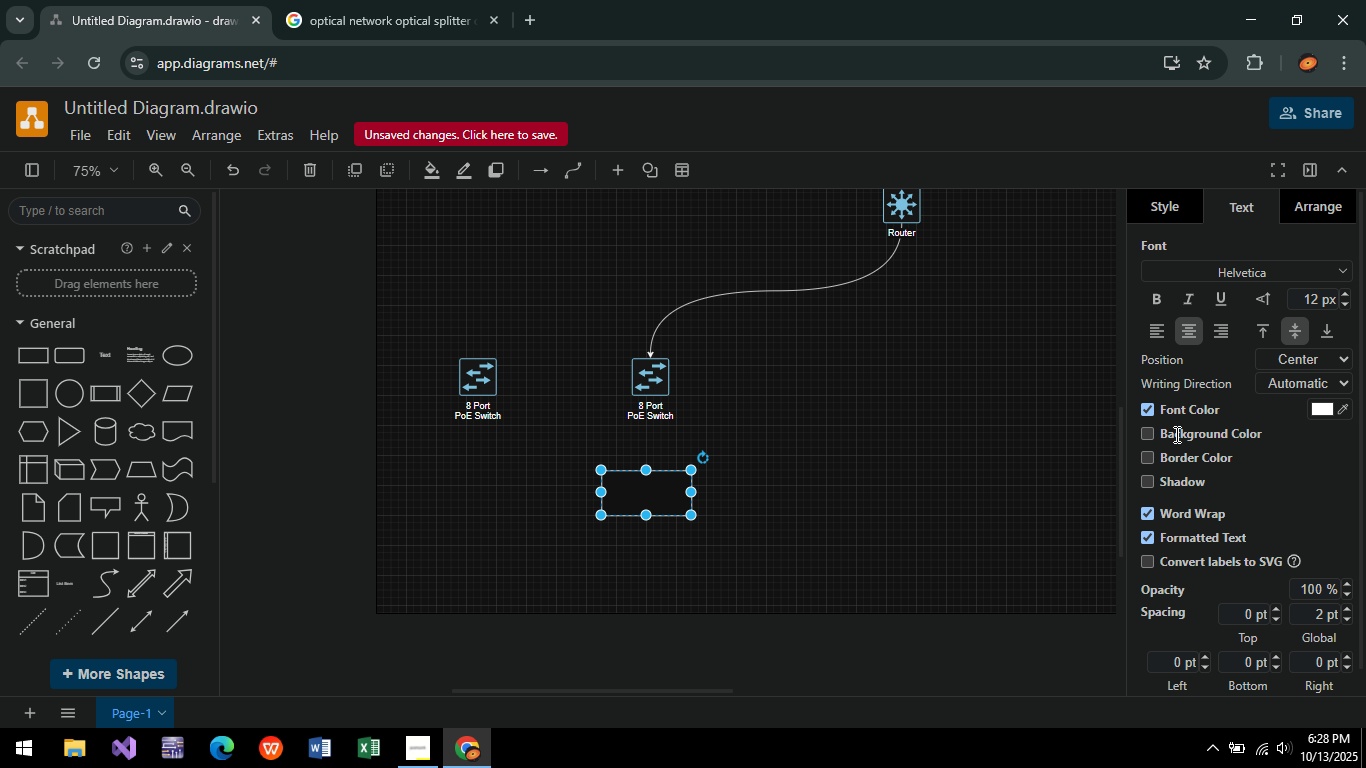 
left_click([1166, 444])
 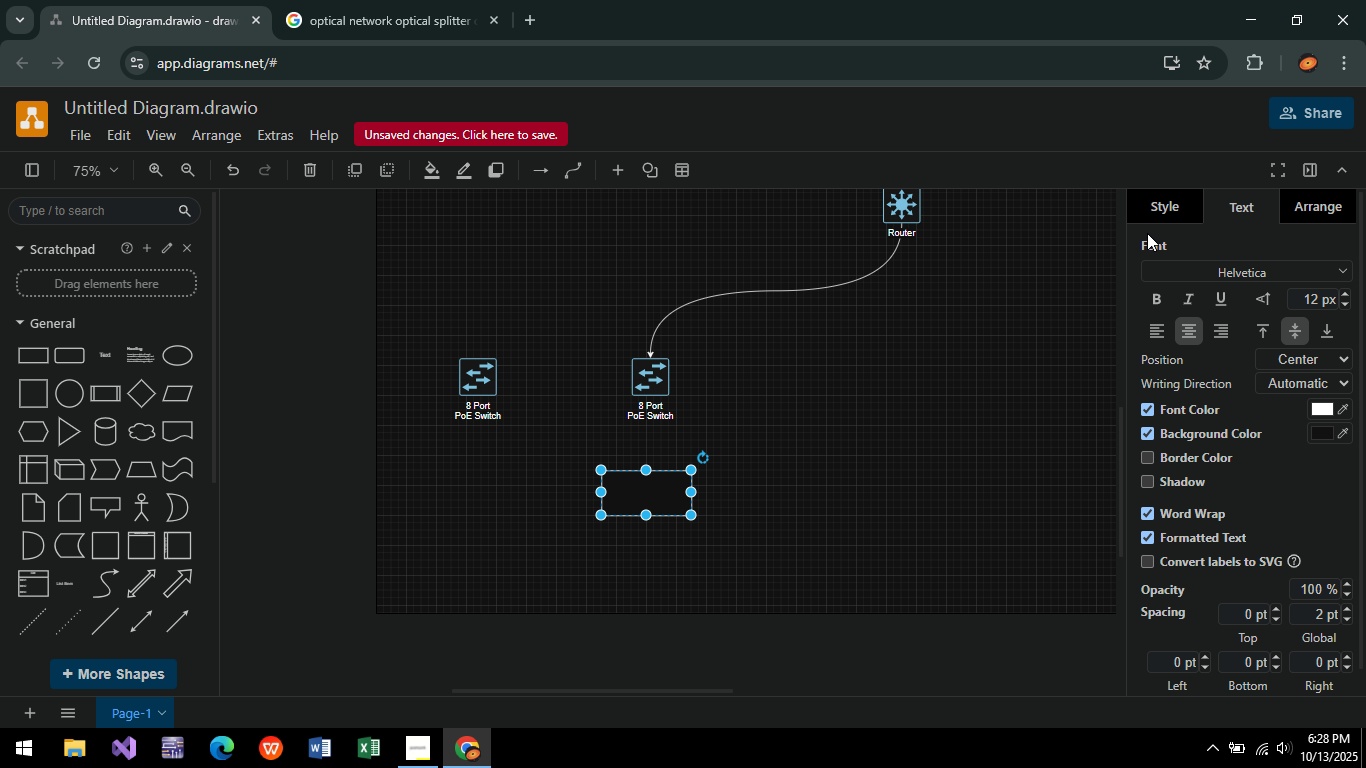 
left_click([1145, 212])
 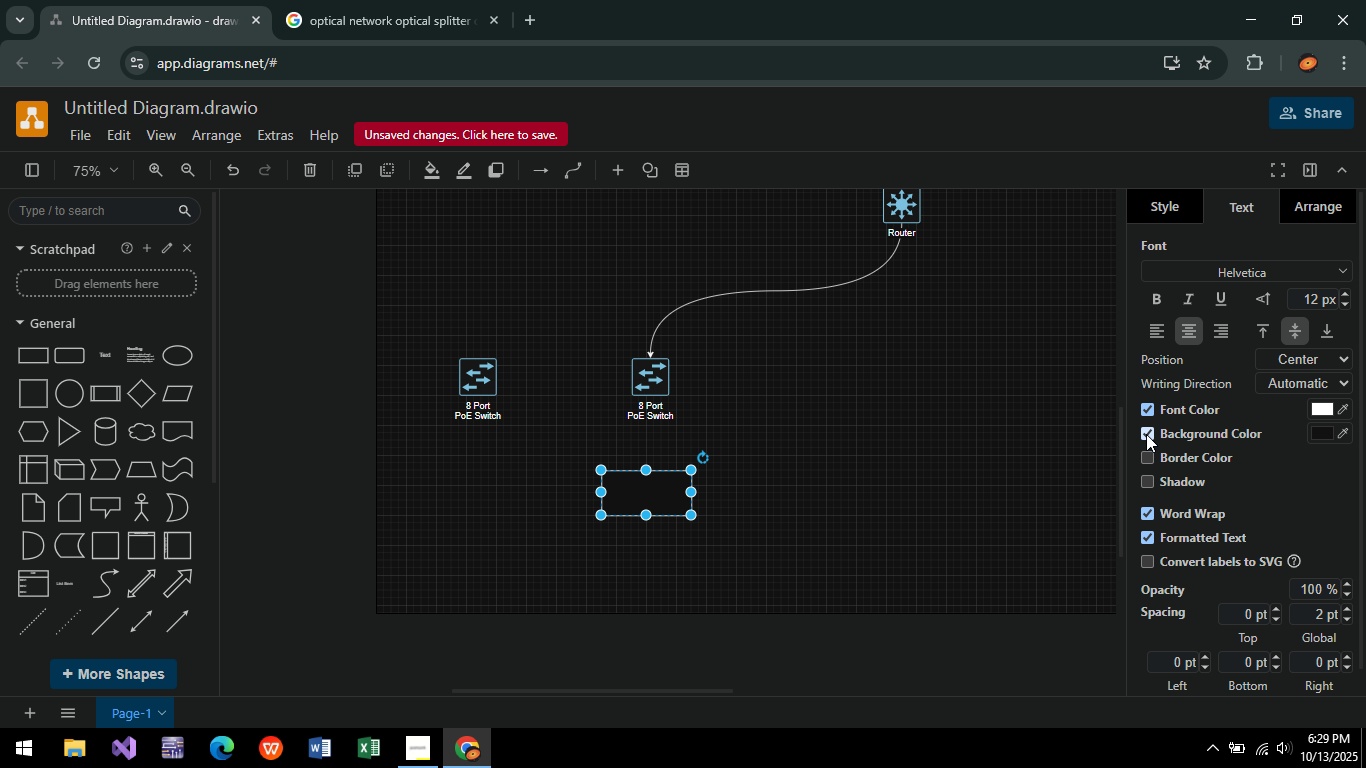 
left_click([1176, 215])
 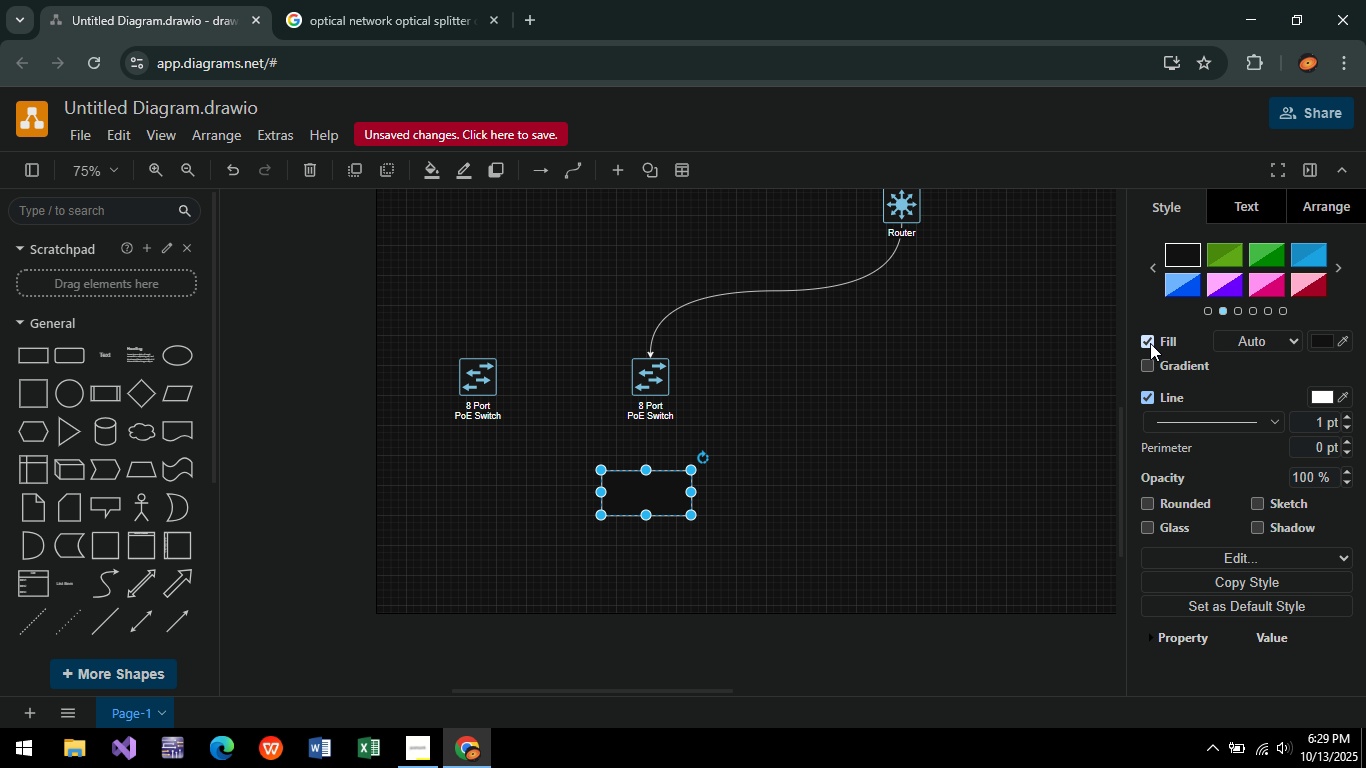 
left_click([1150, 343])
 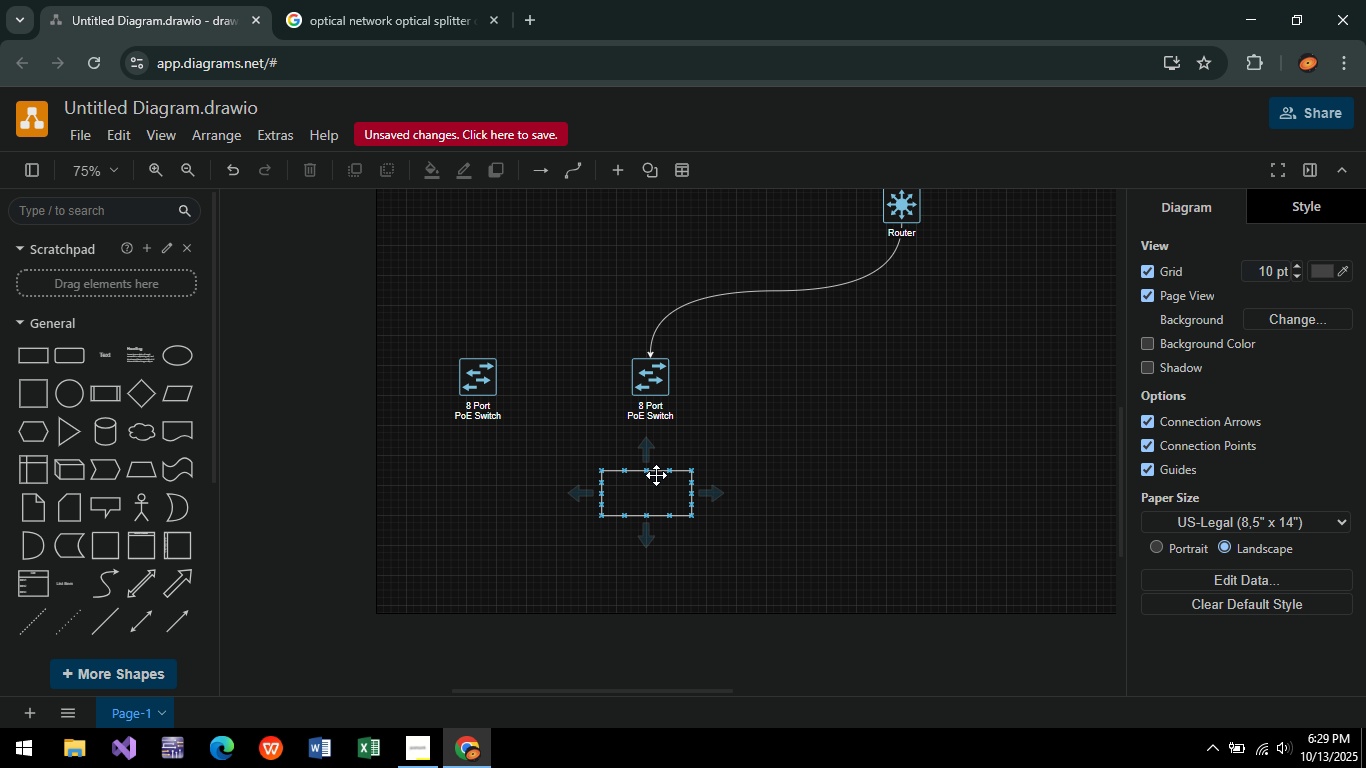 
left_click([655, 490])
 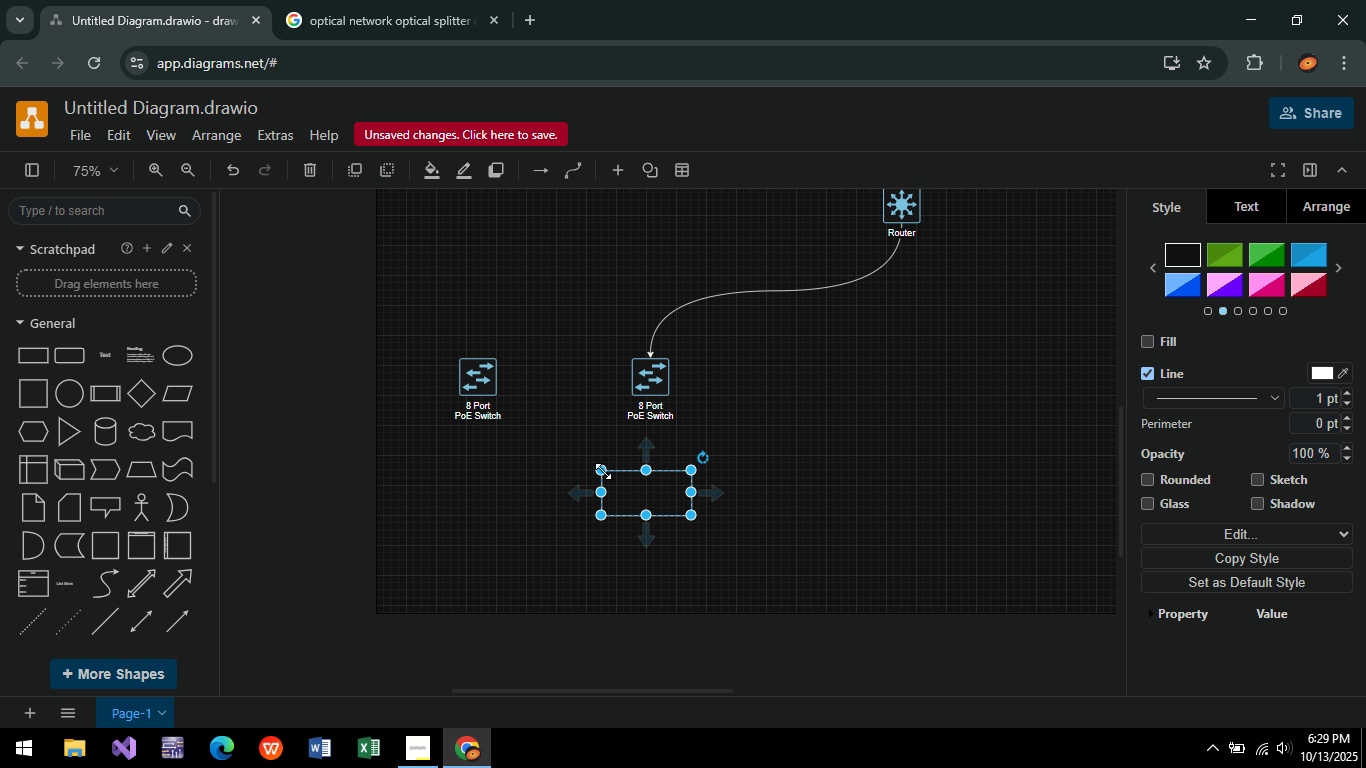 
left_click_drag(start_coordinate=[603, 471], to_coordinate=[610, 332])
 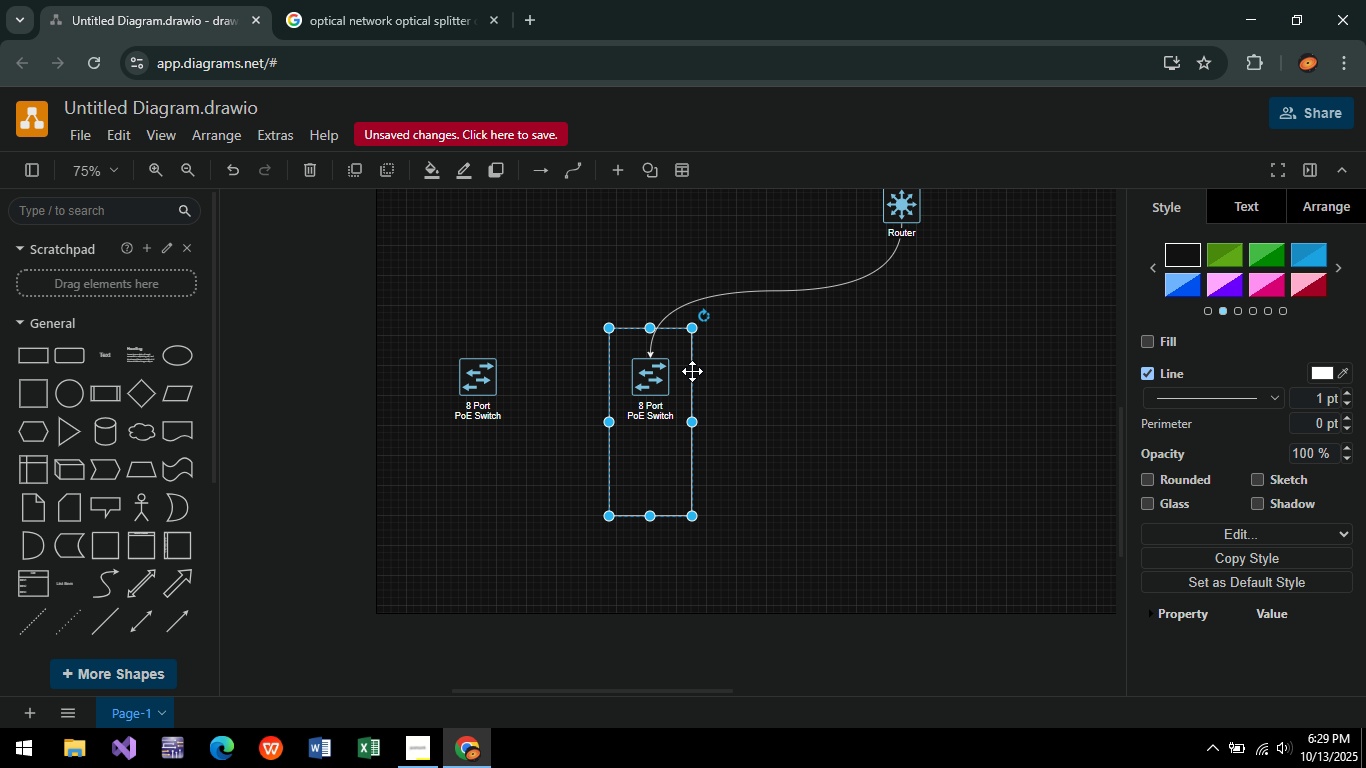 
left_click_drag(start_coordinate=[697, 425], to_coordinate=[772, 420])
 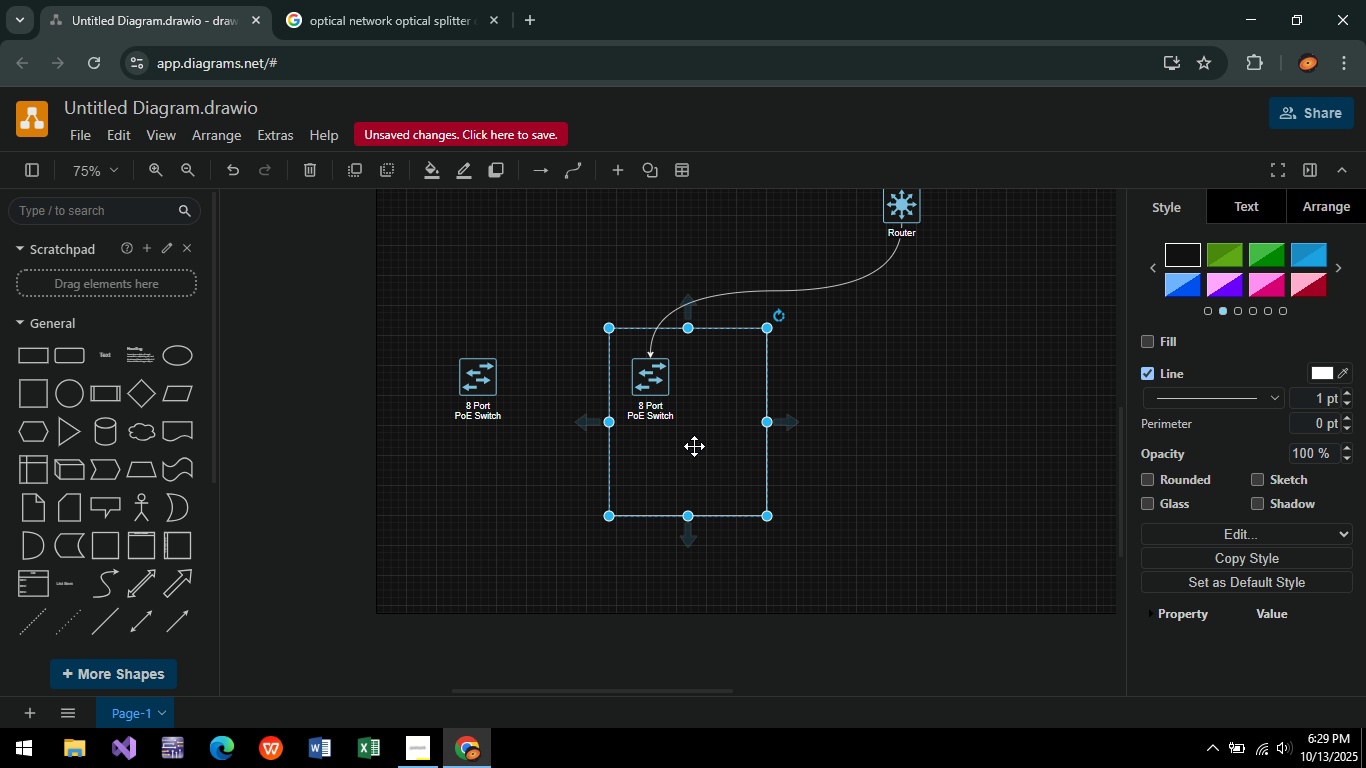 
left_click_drag(start_coordinate=[697, 447], to_coordinate=[659, 459])
 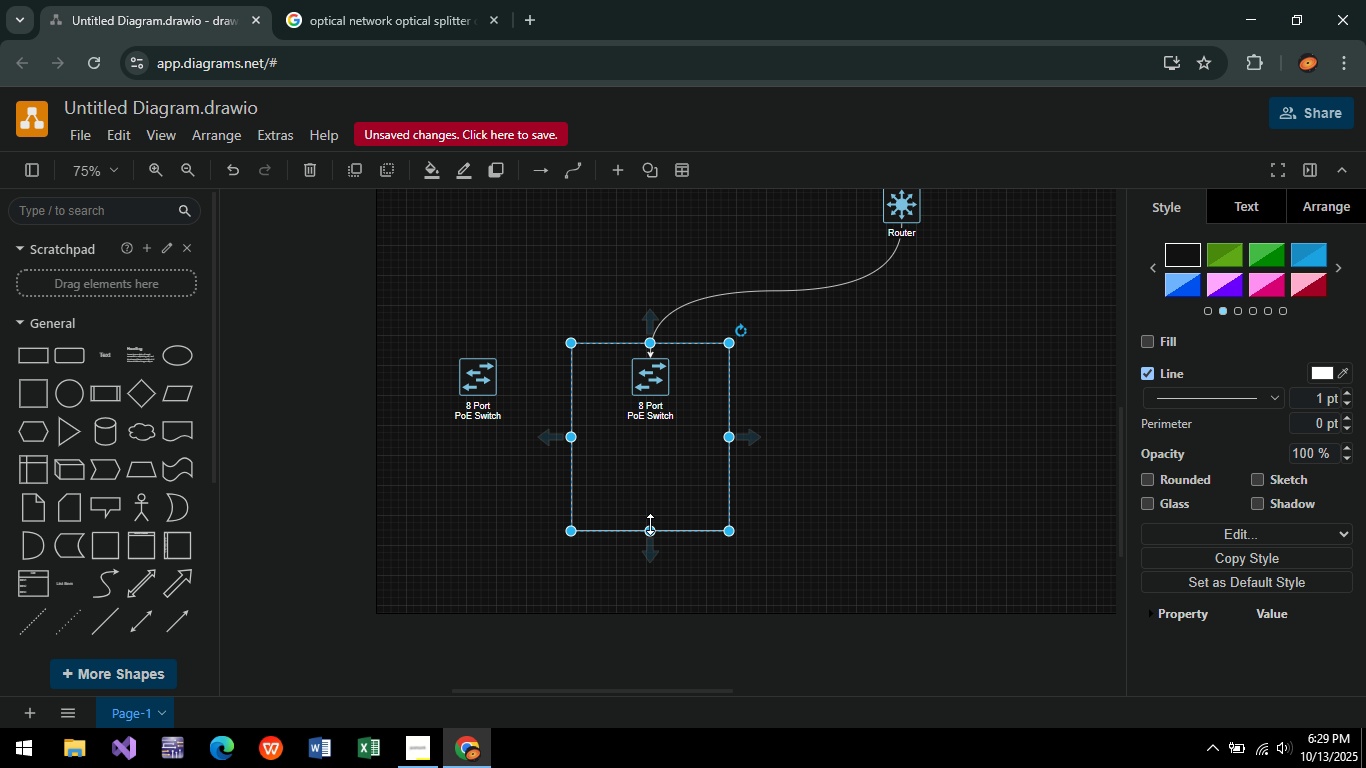 
left_click_drag(start_coordinate=[650, 524], to_coordinate=[661, 467])
 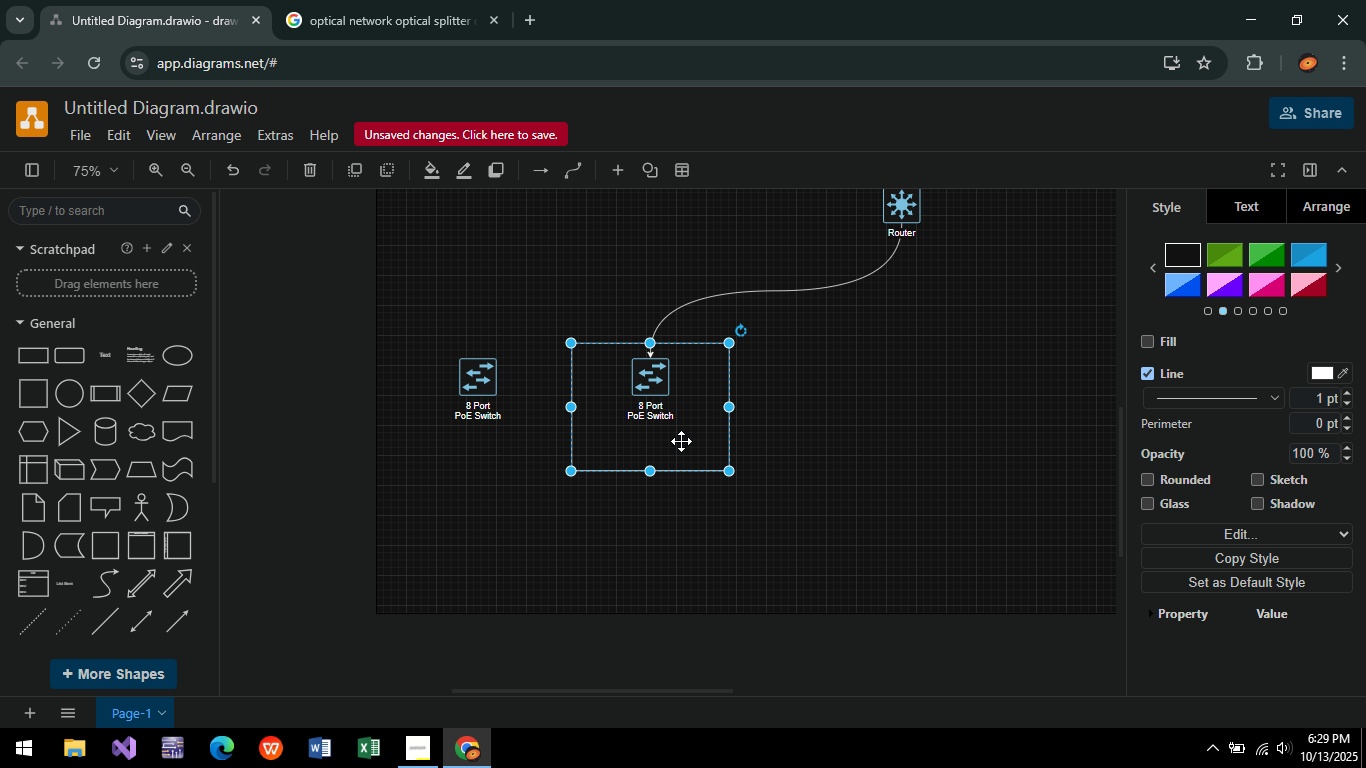 
left_click_drag(start_coordinate=[681, 441], to_coordinate=[680, 433])
 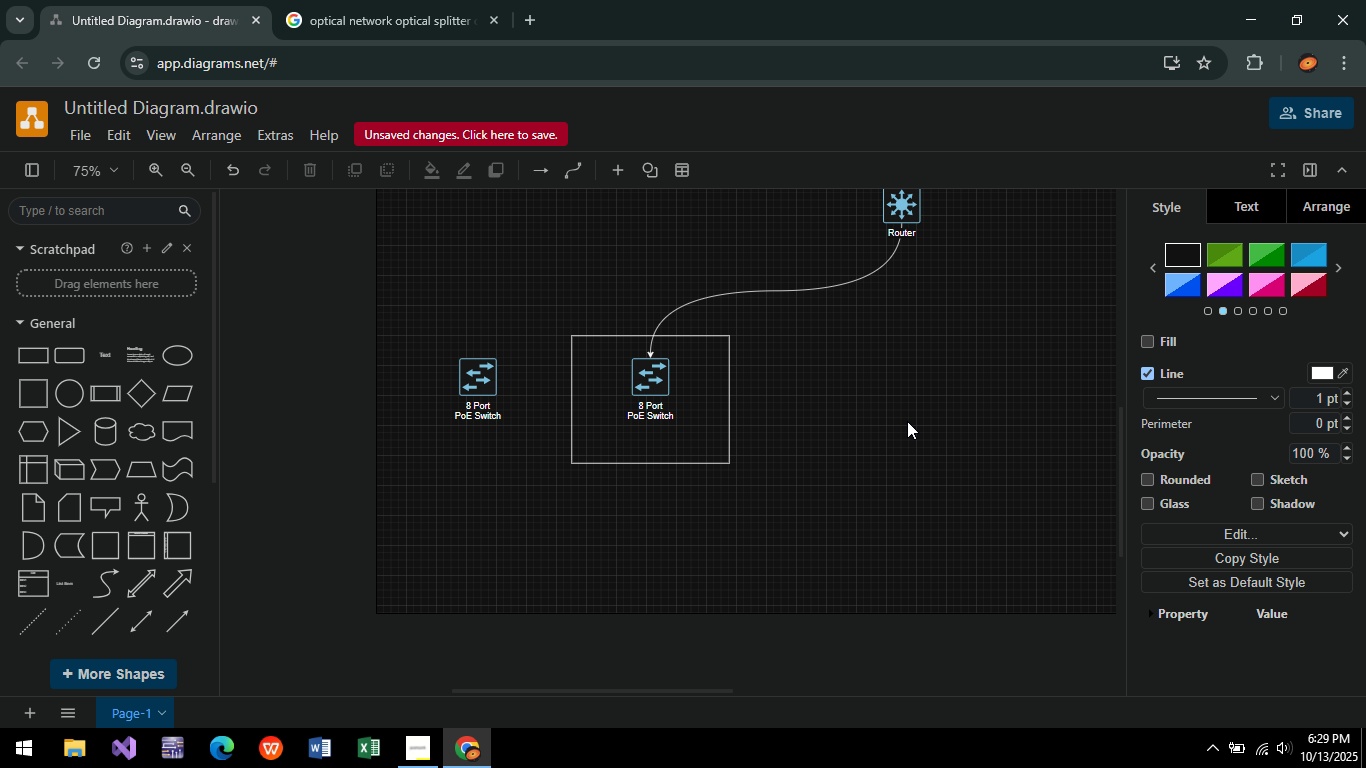 
left_click([909, 421])
 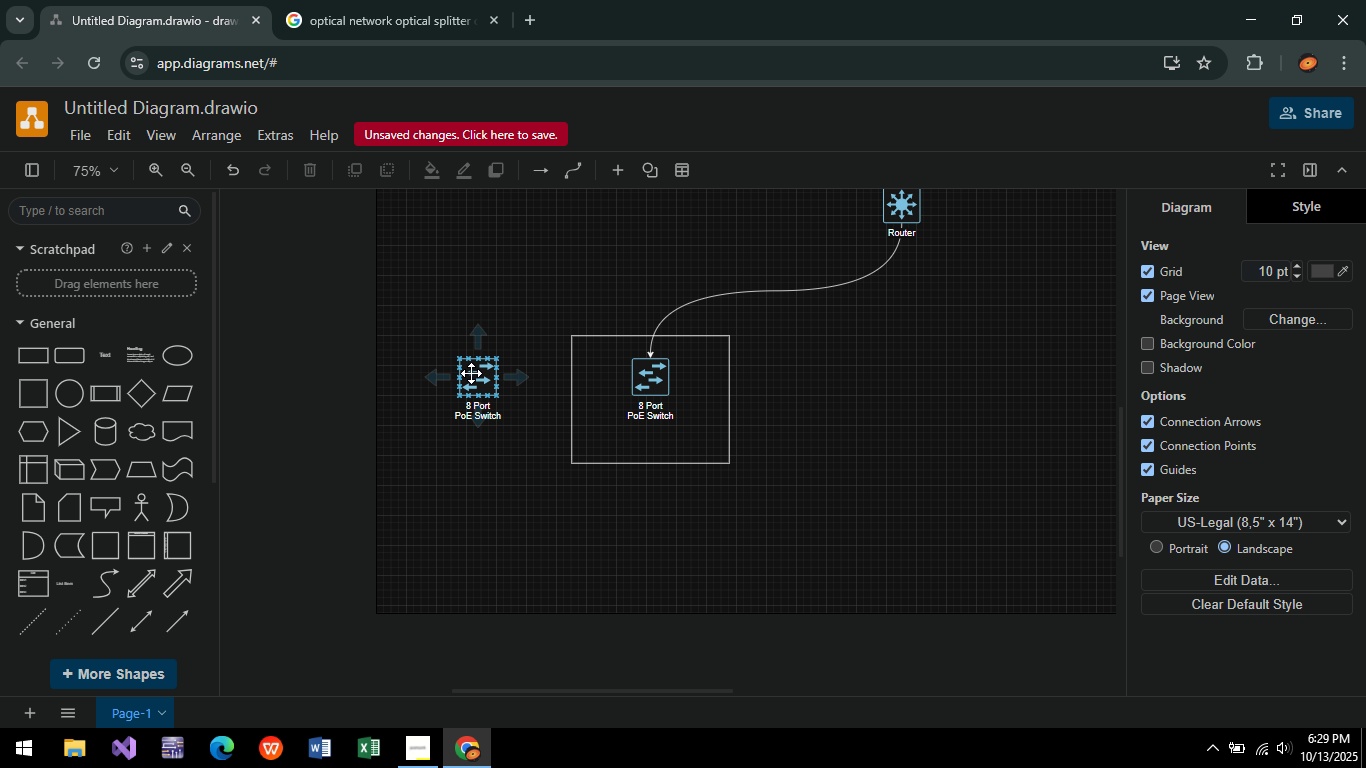 
left_click([480, 373])
 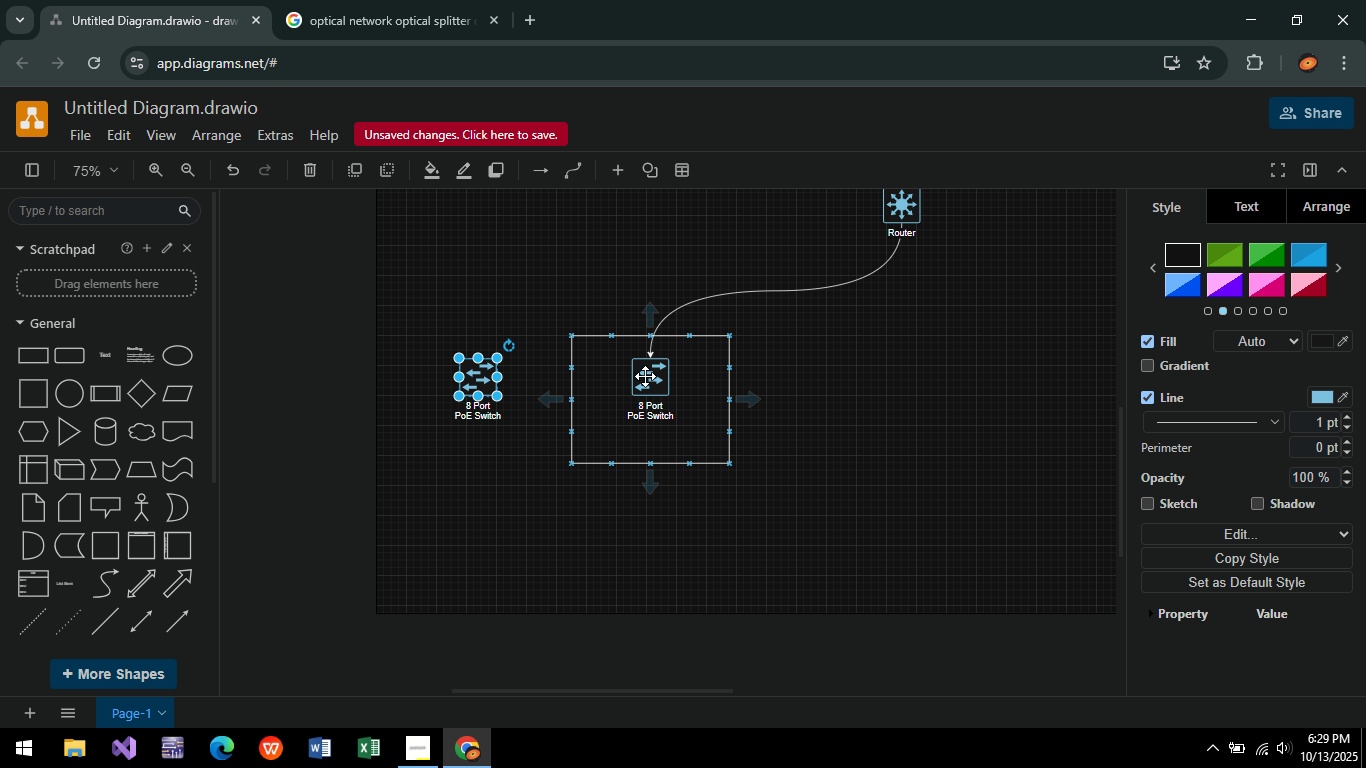 
left_click([653, 376])
 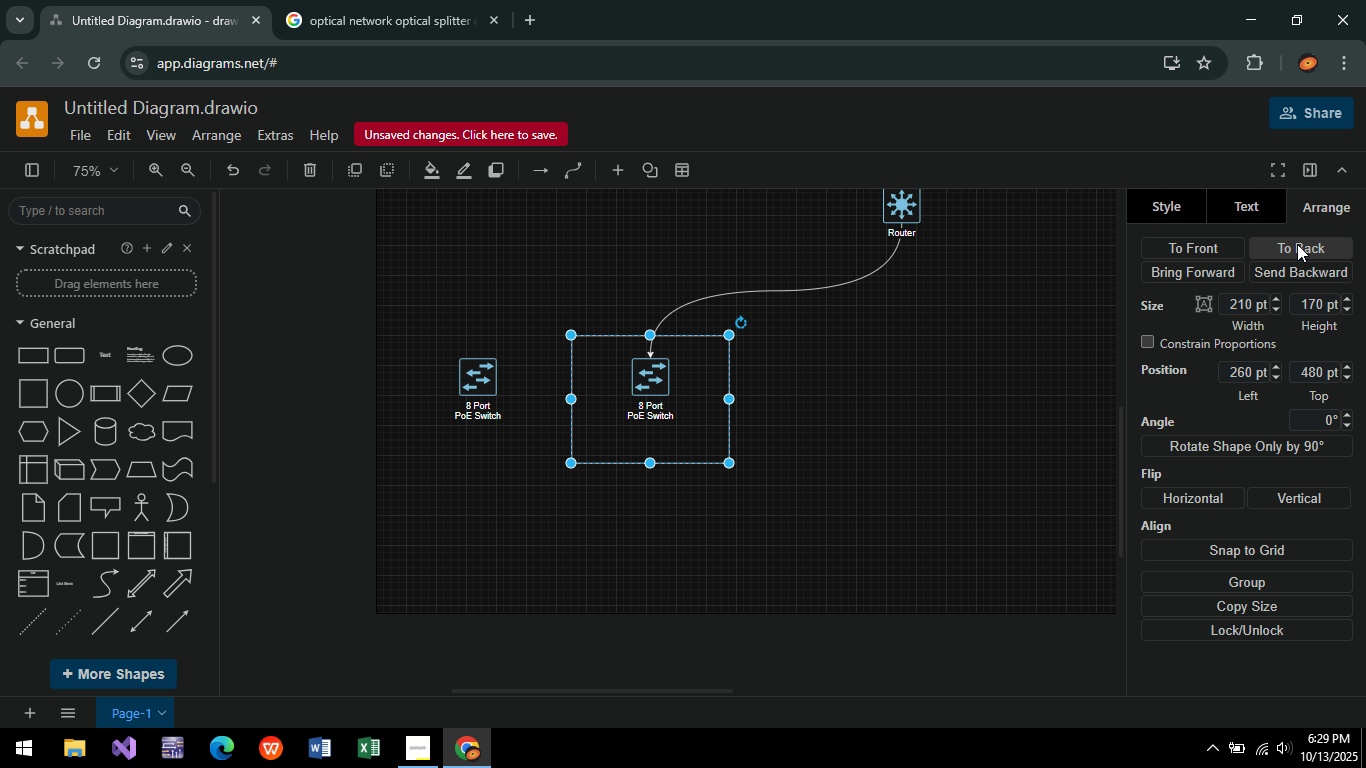 
left_click([1318, 247])
 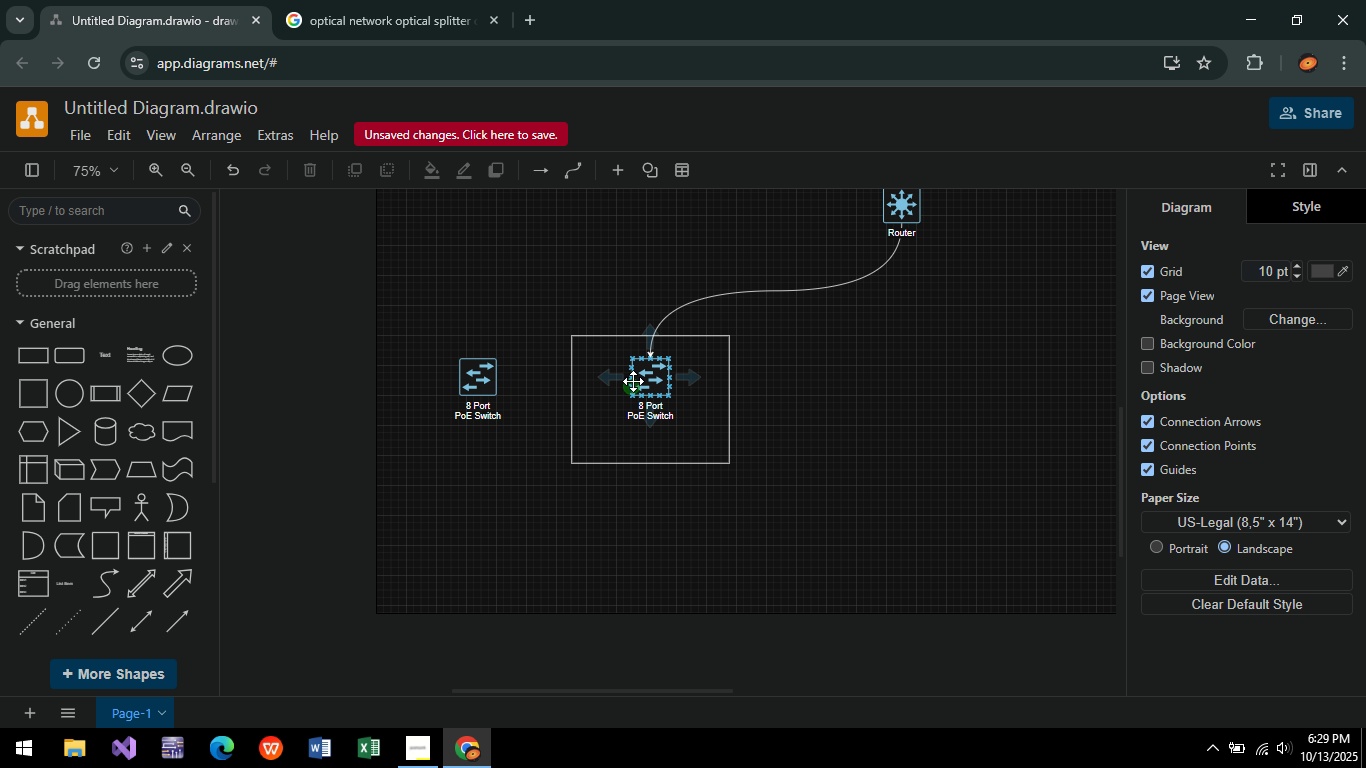 
left_click_drag(start_coordinate=[631, 378], to_coordinate=[497, 378])
 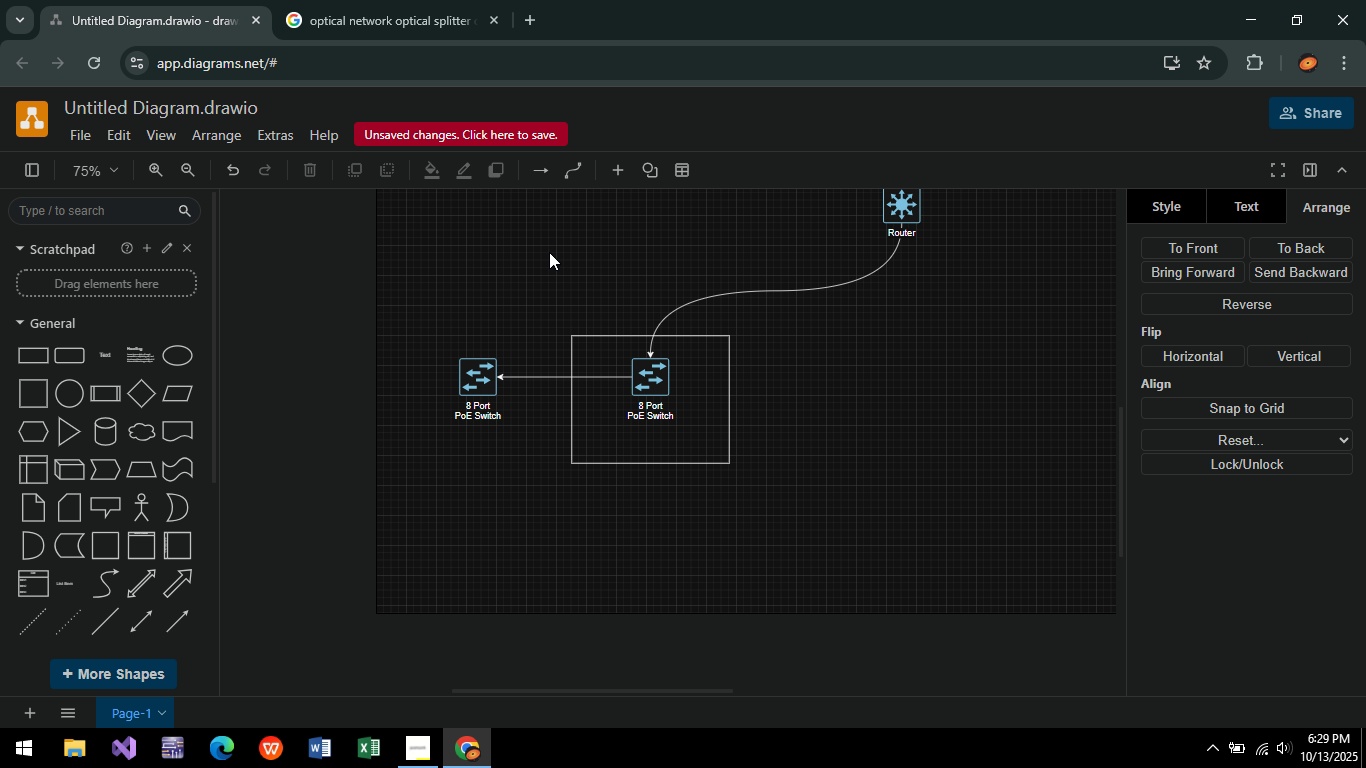 
left_click([549, 252])
 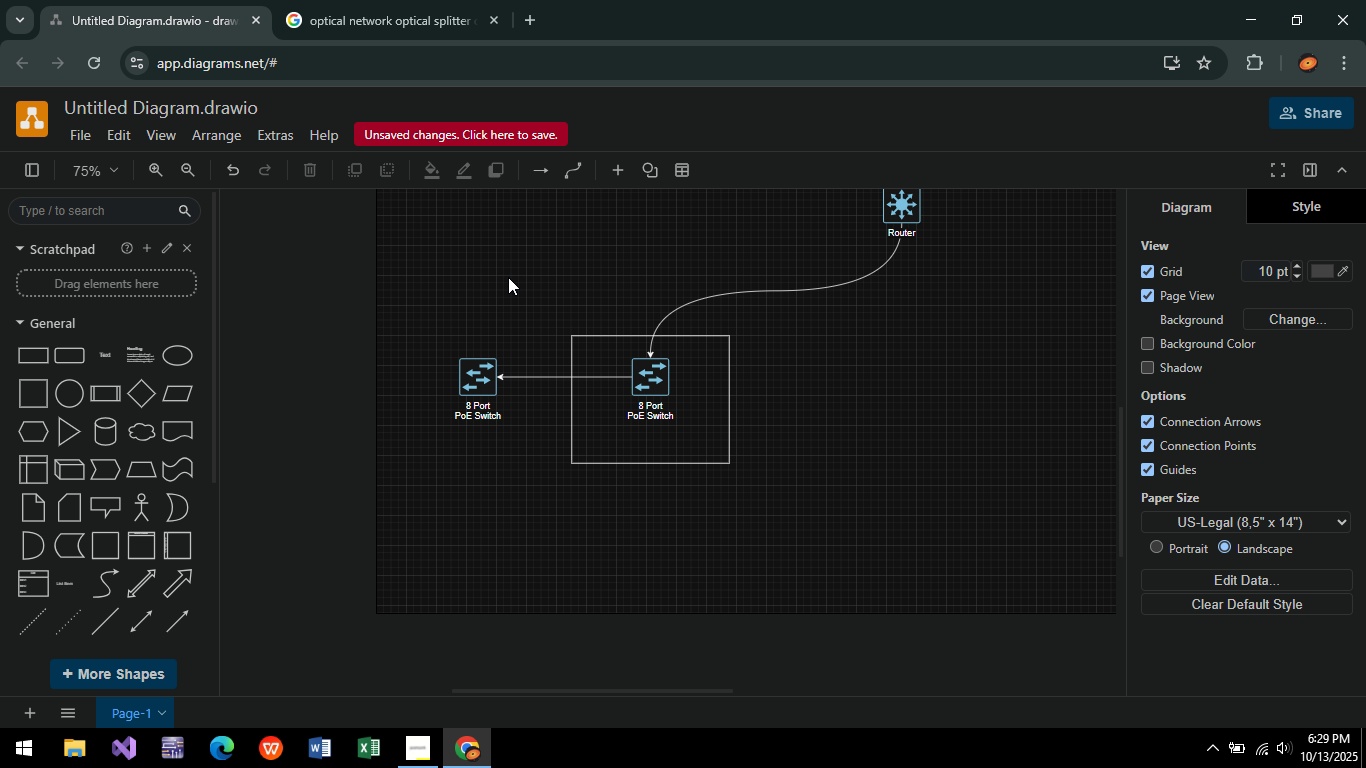 
hold_key(key=ControlLeft, duration=1.52)
scroll: coordinate [523, 441], scroll_direction: up, amount: 2.0
 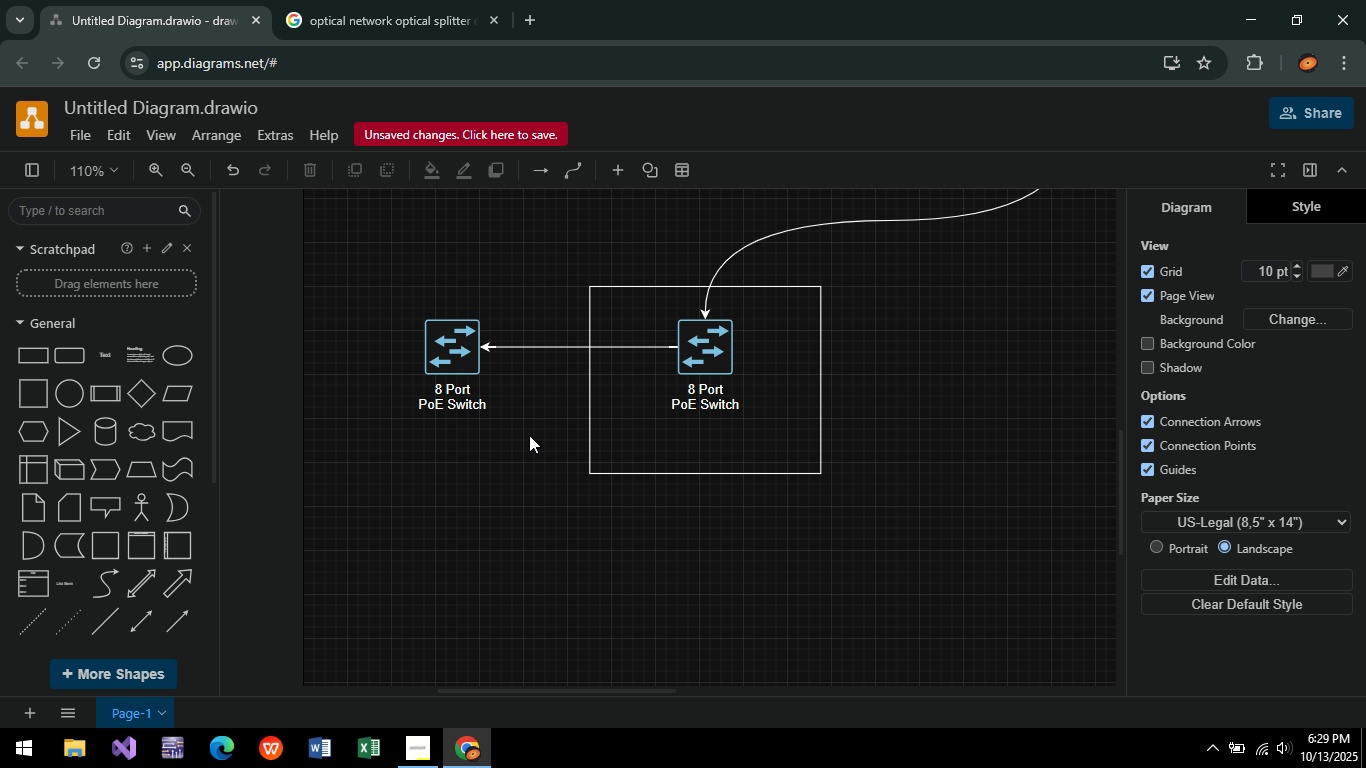 
hold_key(key=ControlLeft, duration=1.51)
scroll: coordinate [529, 435], scroll_direction: down, amount: 2.0
 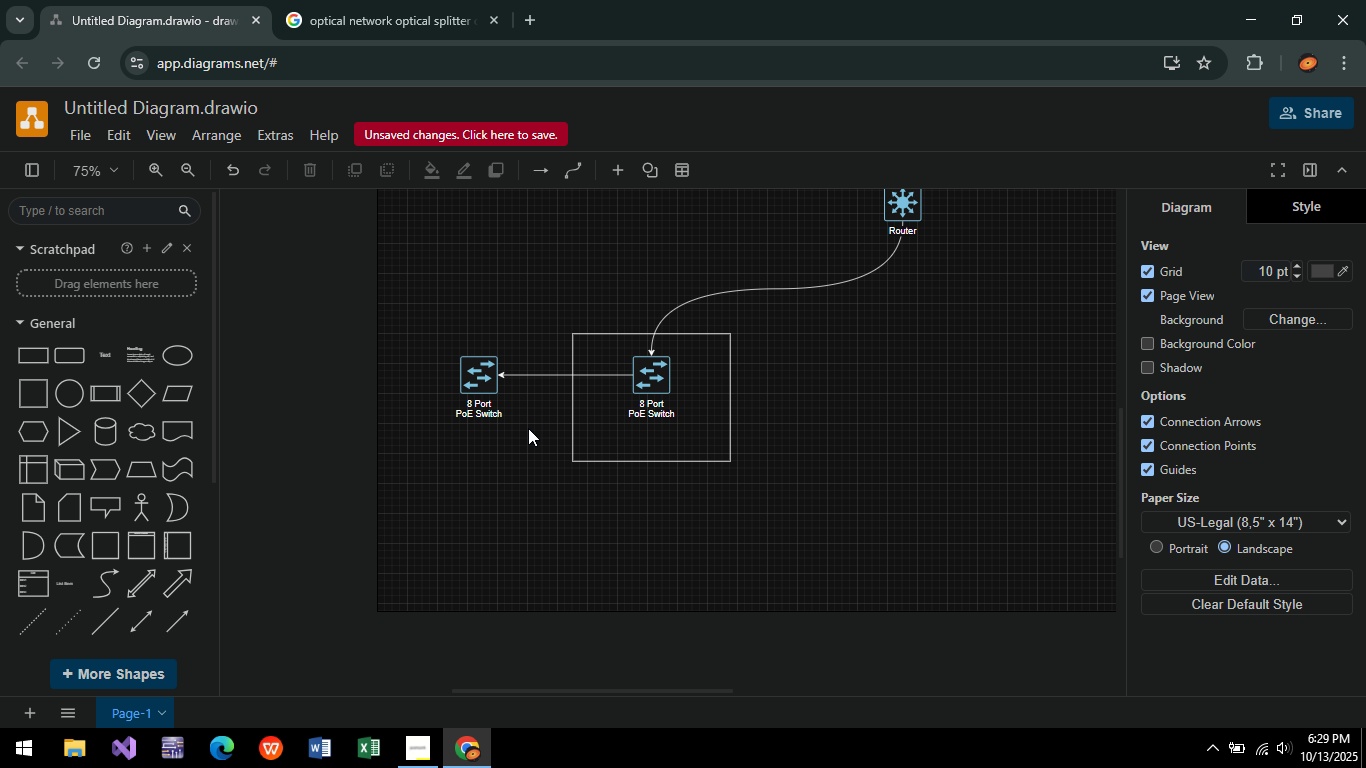 
hold_key(key=ControlLeft, duration=0.59)
 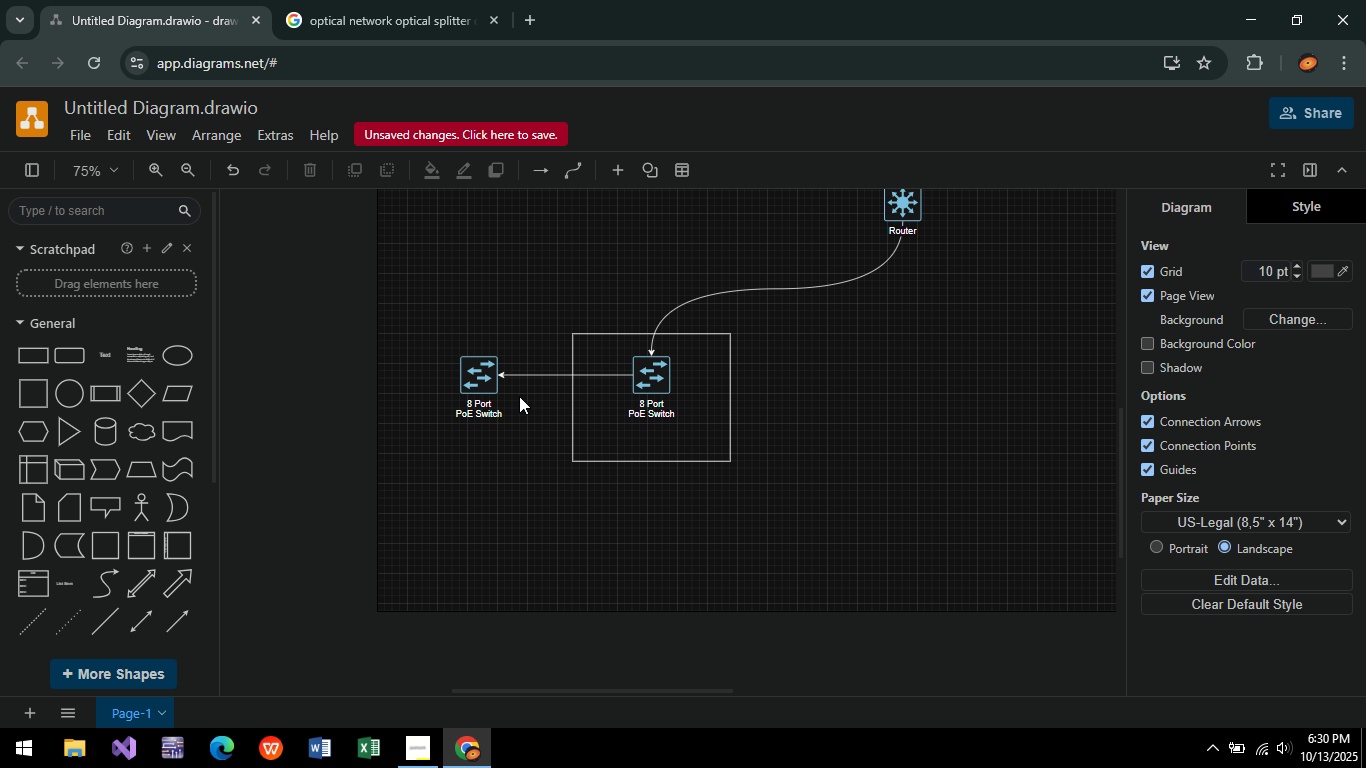 
wait(74.48)
 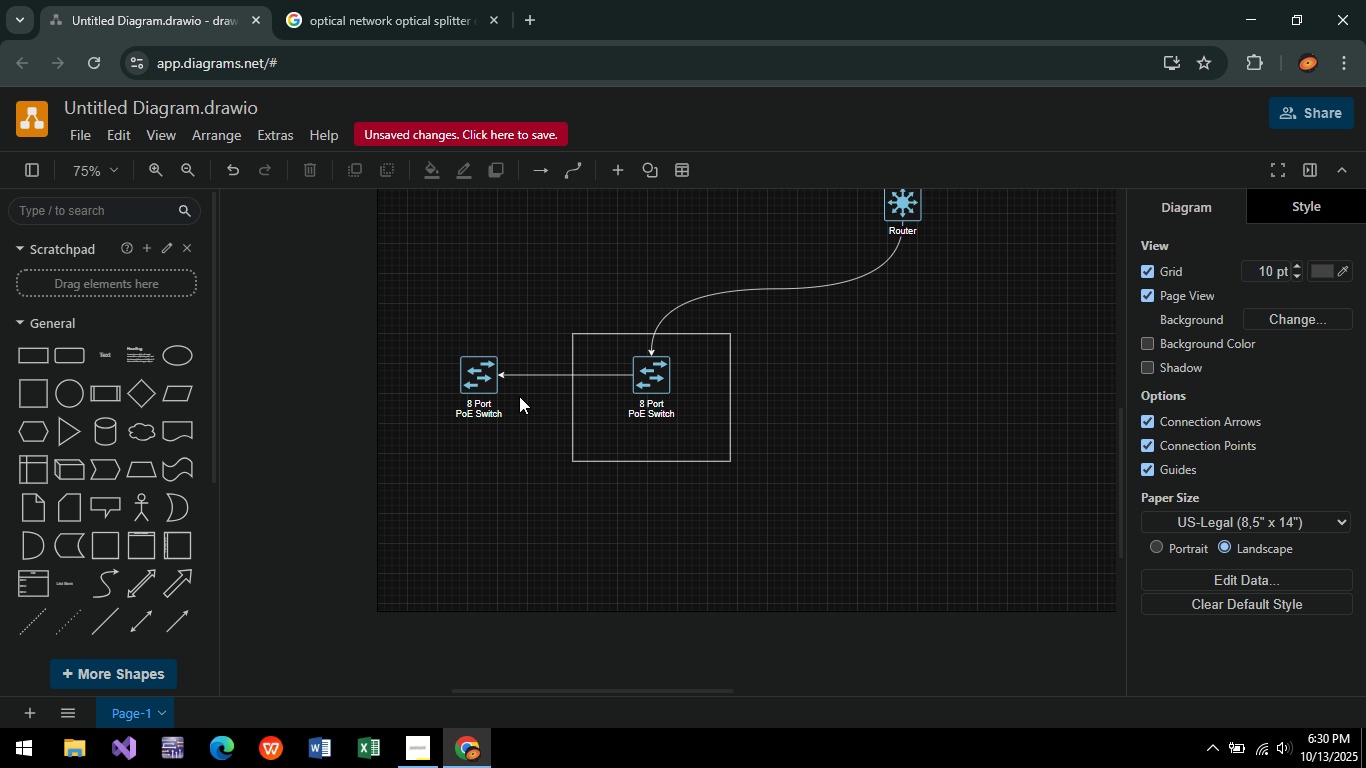 
left_click([711, 402])
 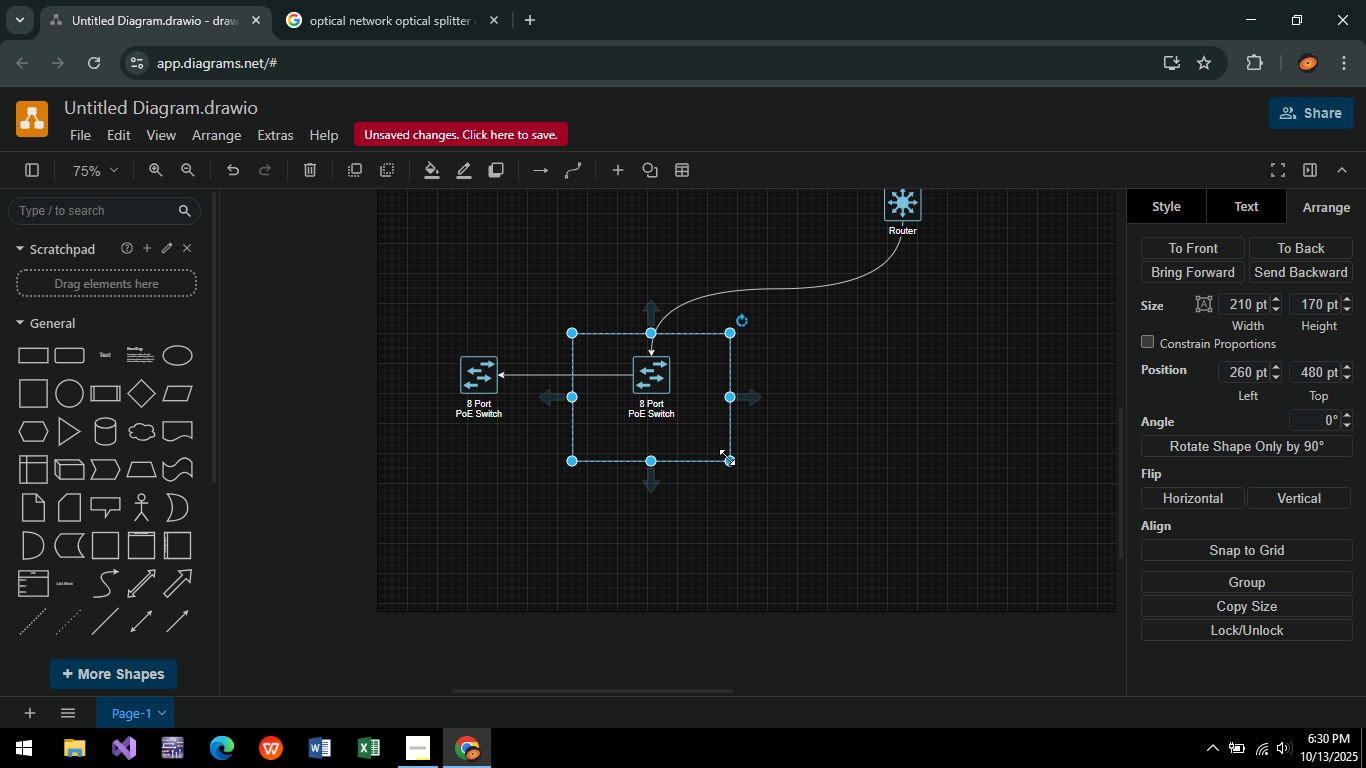 
left_click_drag(start_coordinate=[727, 457], to_coordinate=[697, 458])
 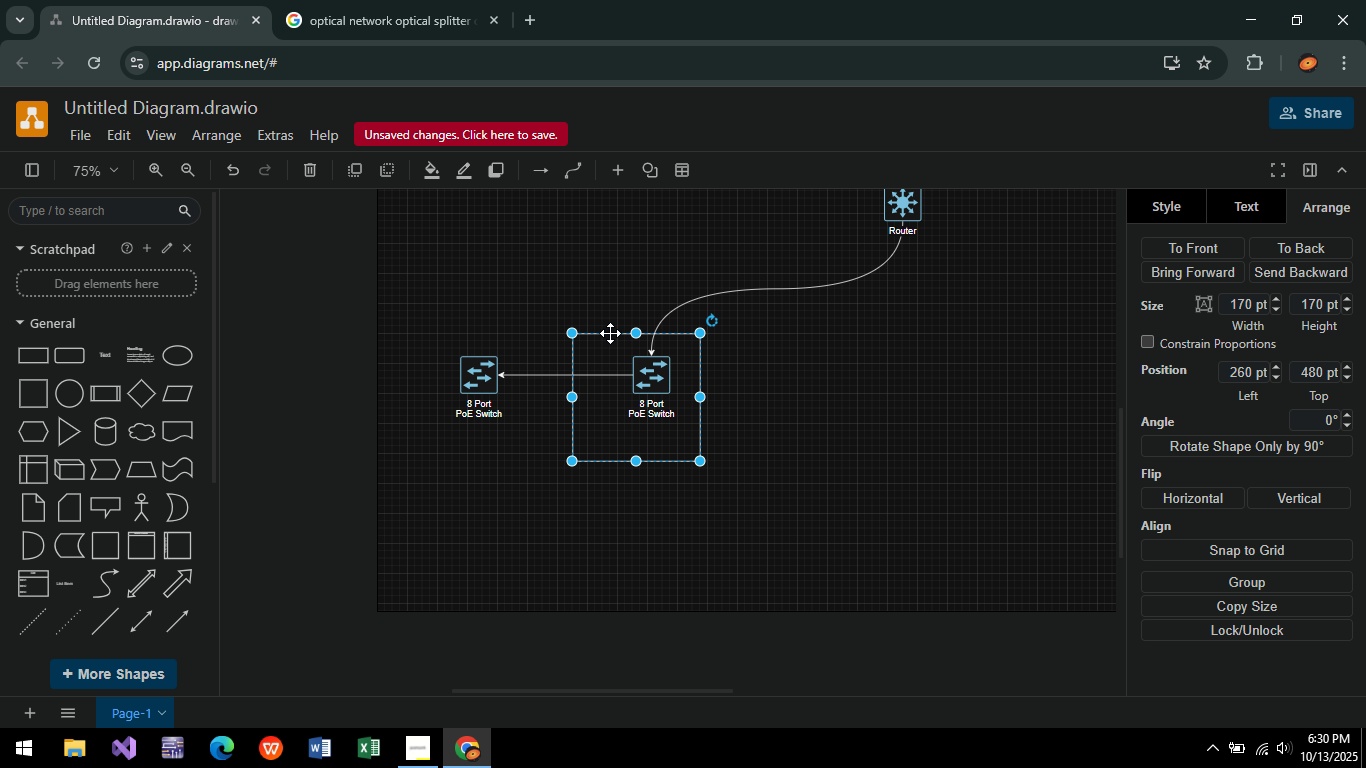 
left_click_drag(start_coordinate=[610, 333], to_coordinate=[627, 338])
 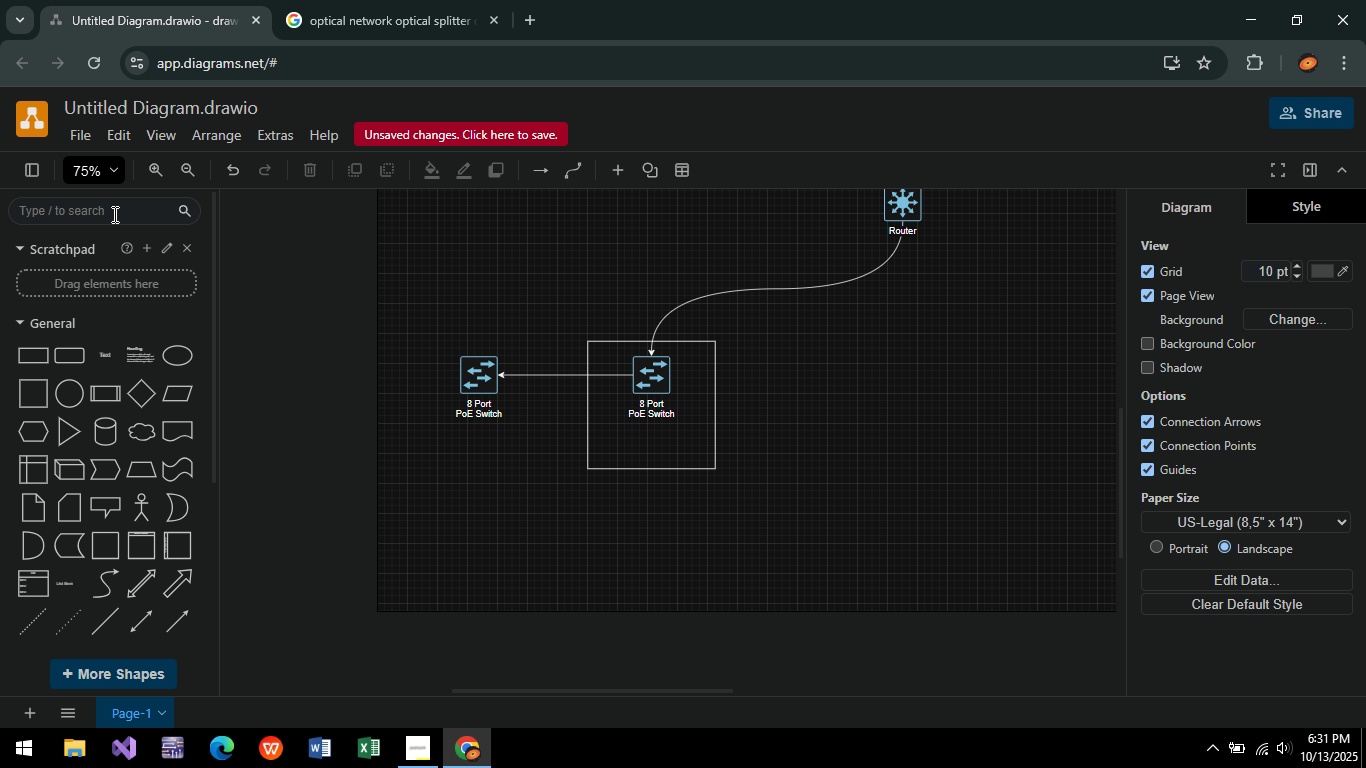 
left_click([111, 352])
 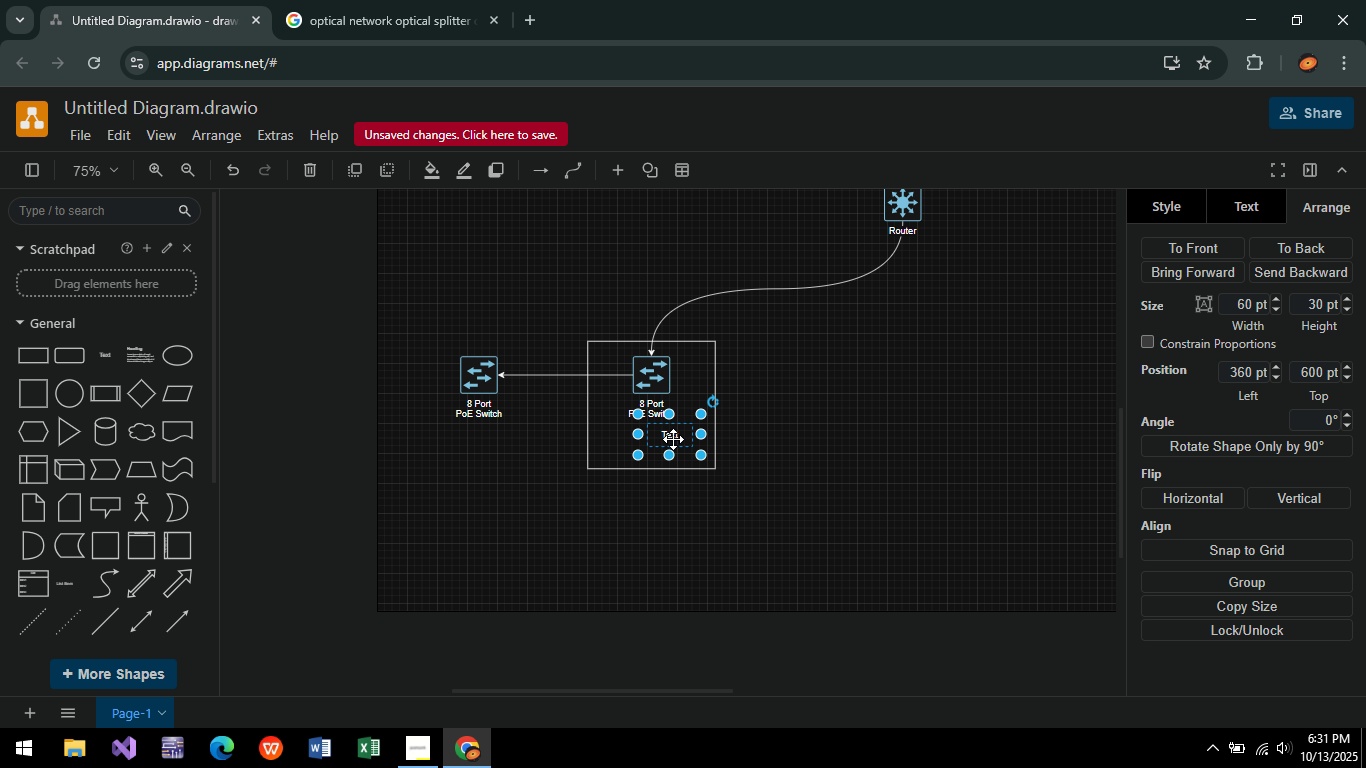 
double_click([673, 439])
 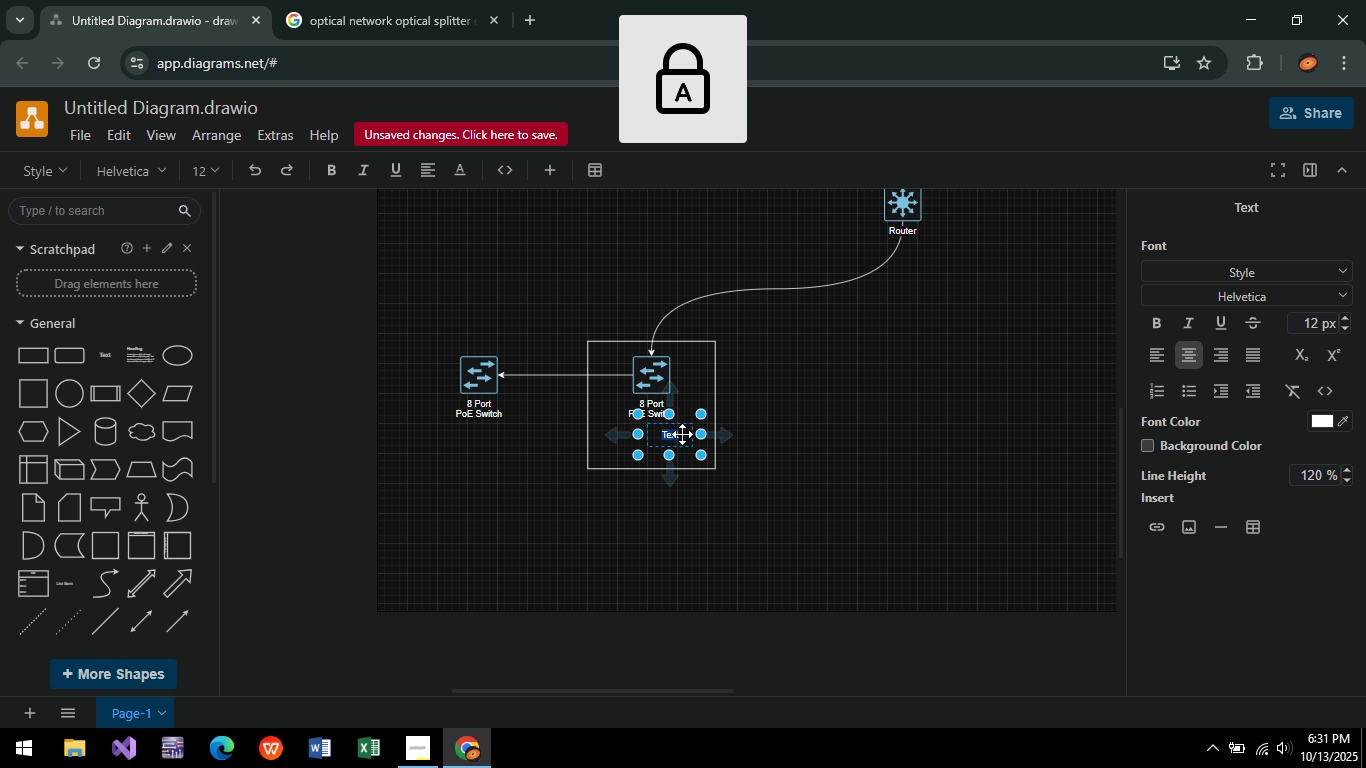 
type(Living Room)
 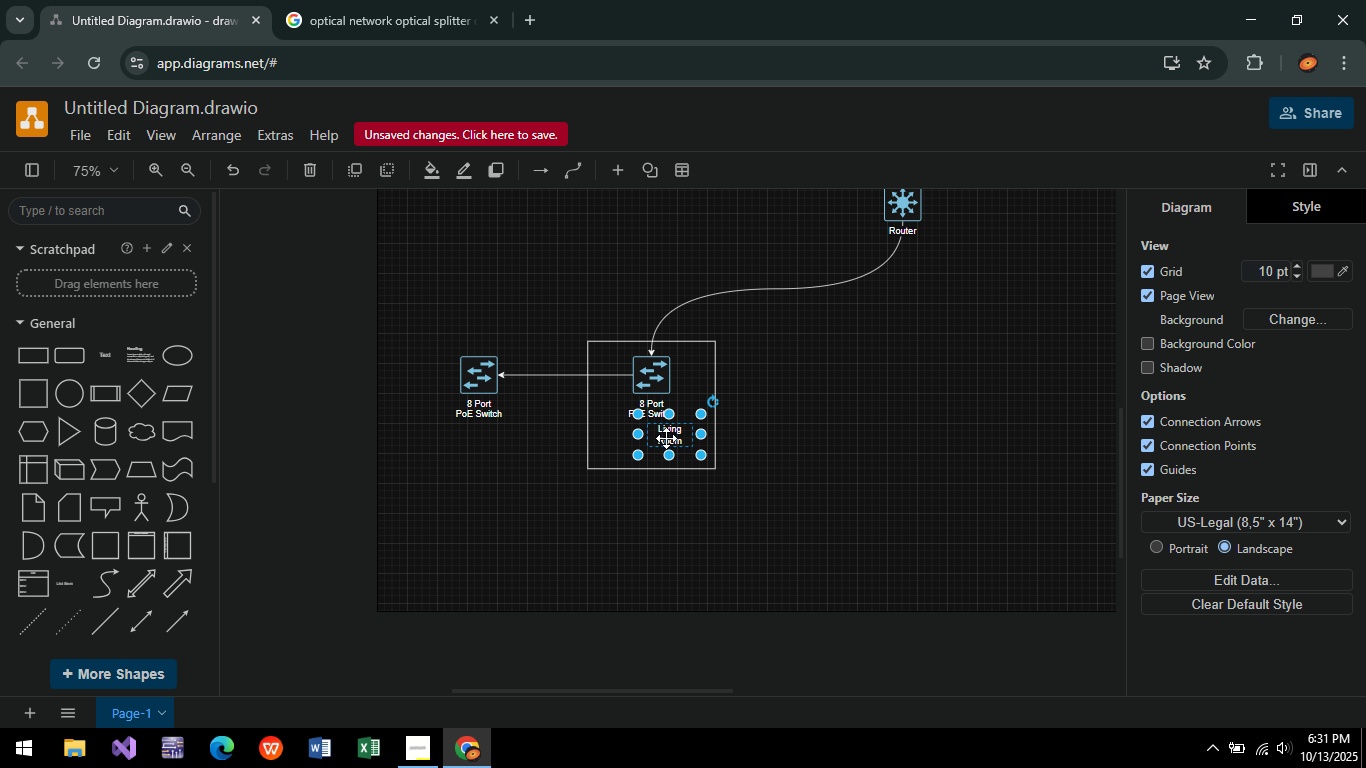 
double_click([622, 450])
 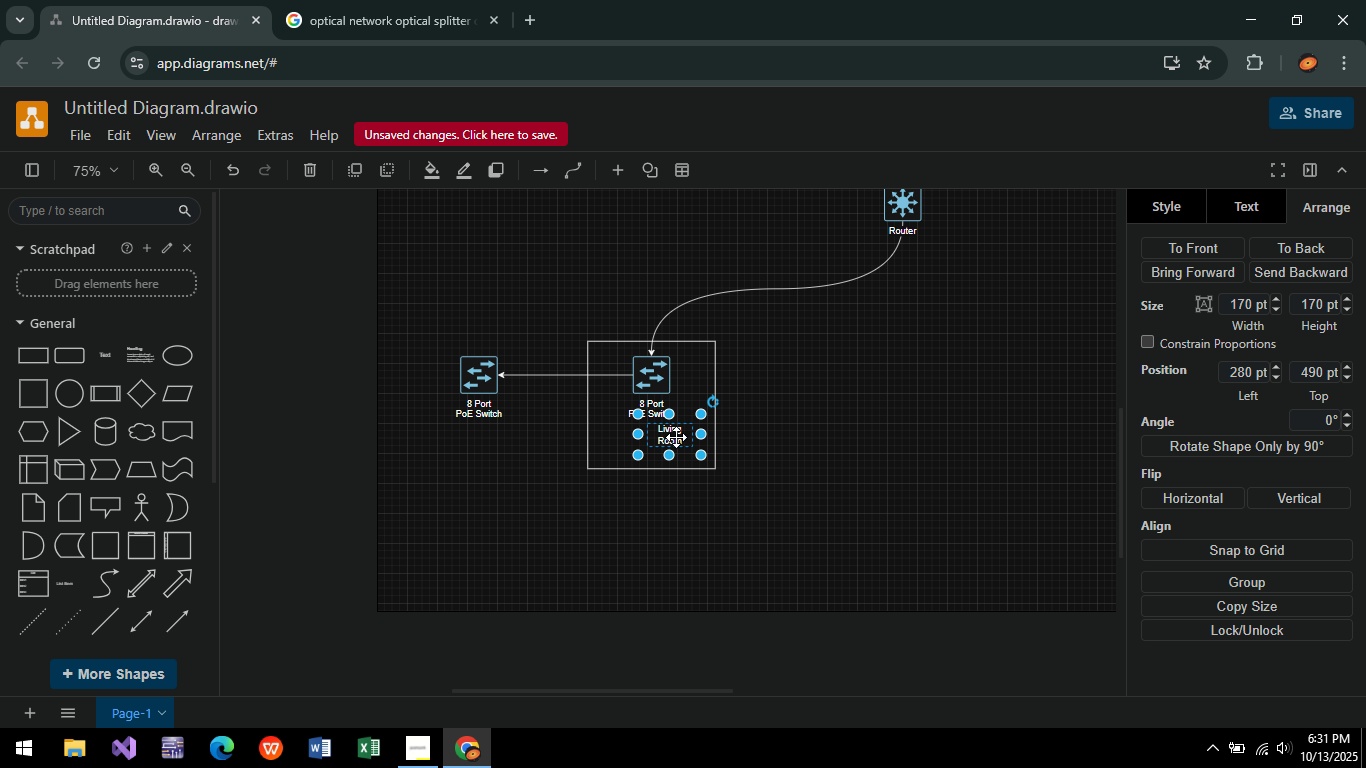 
left_click([676, 437])
 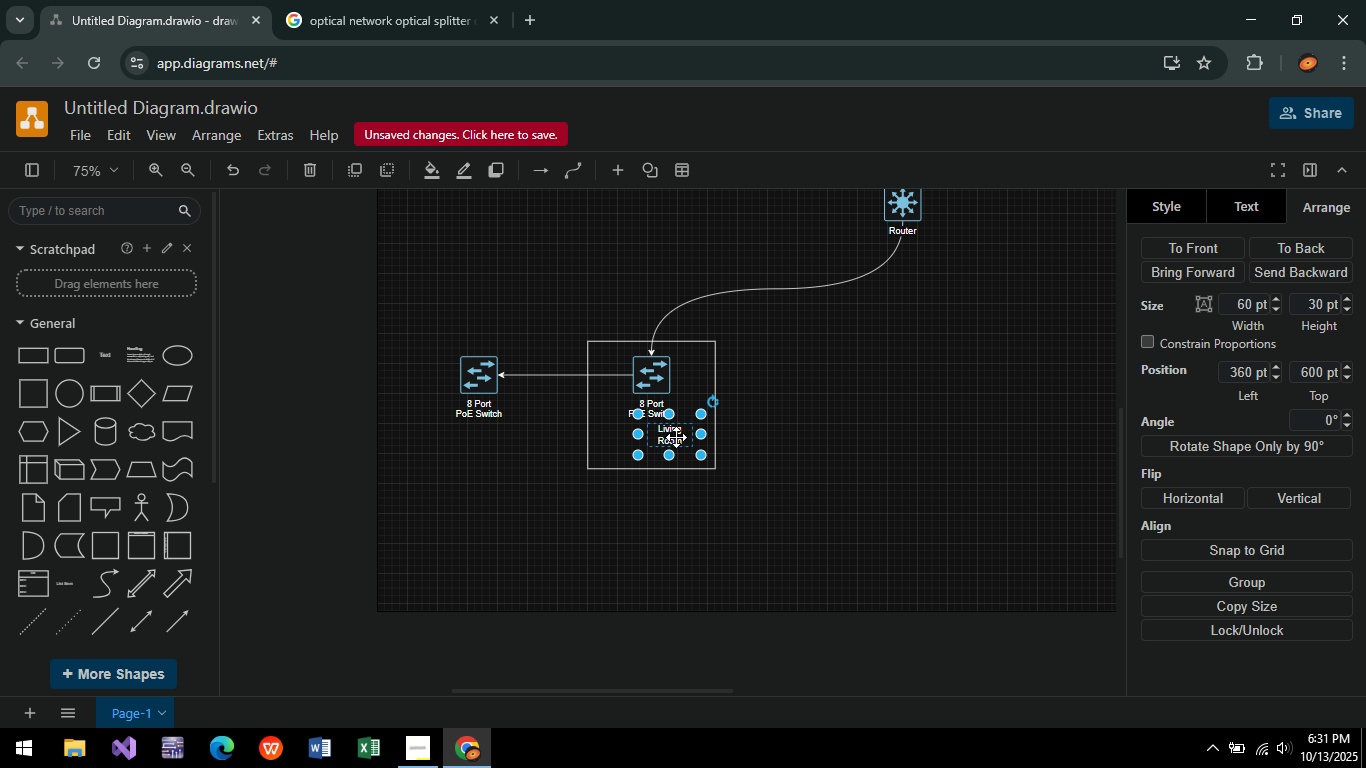 
left_click_drag(start_coordinate=[676, 437], to_coordinate=[614, 459])
 